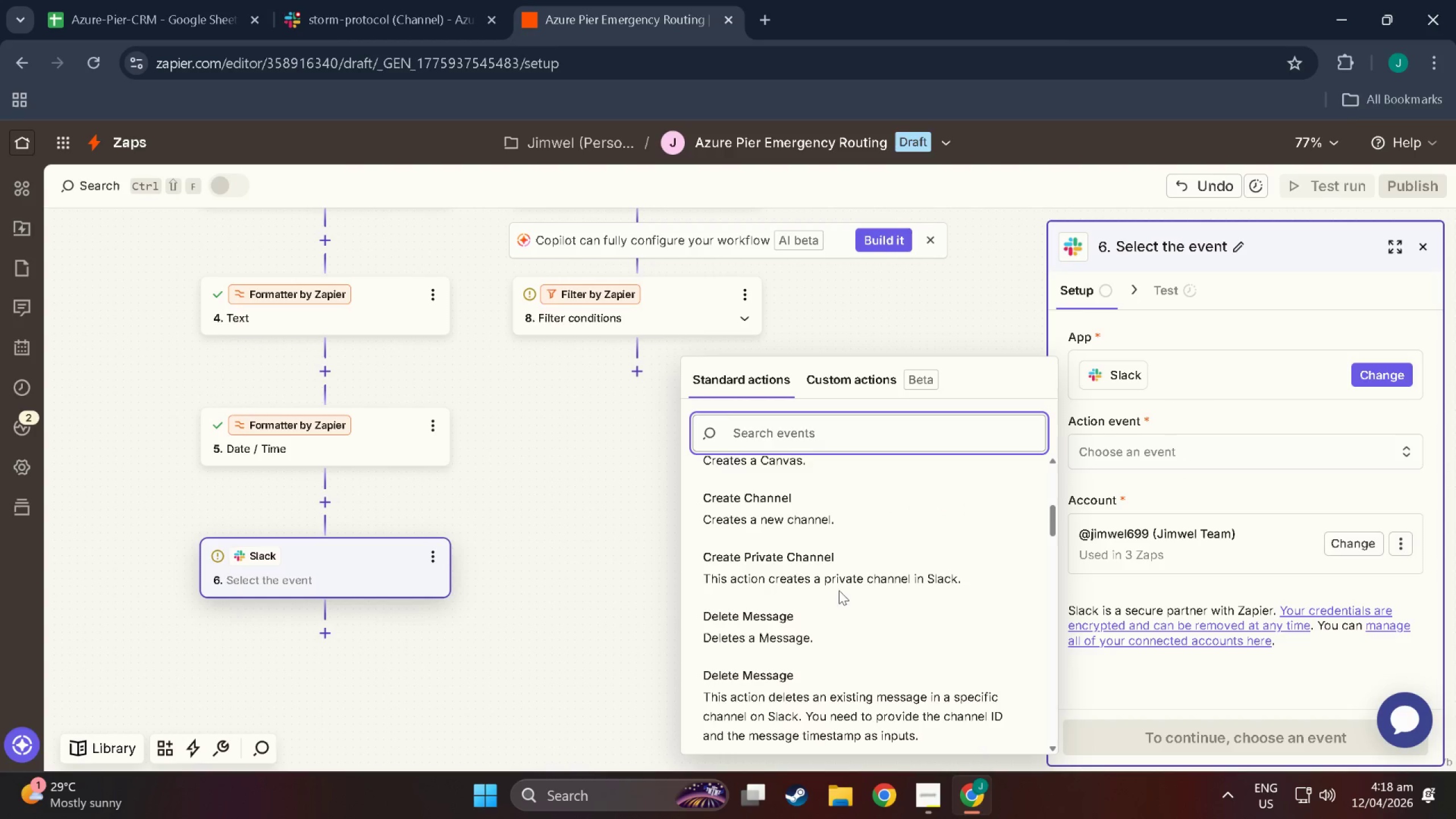 
type(eb)
key(Backspace)
type(n)
 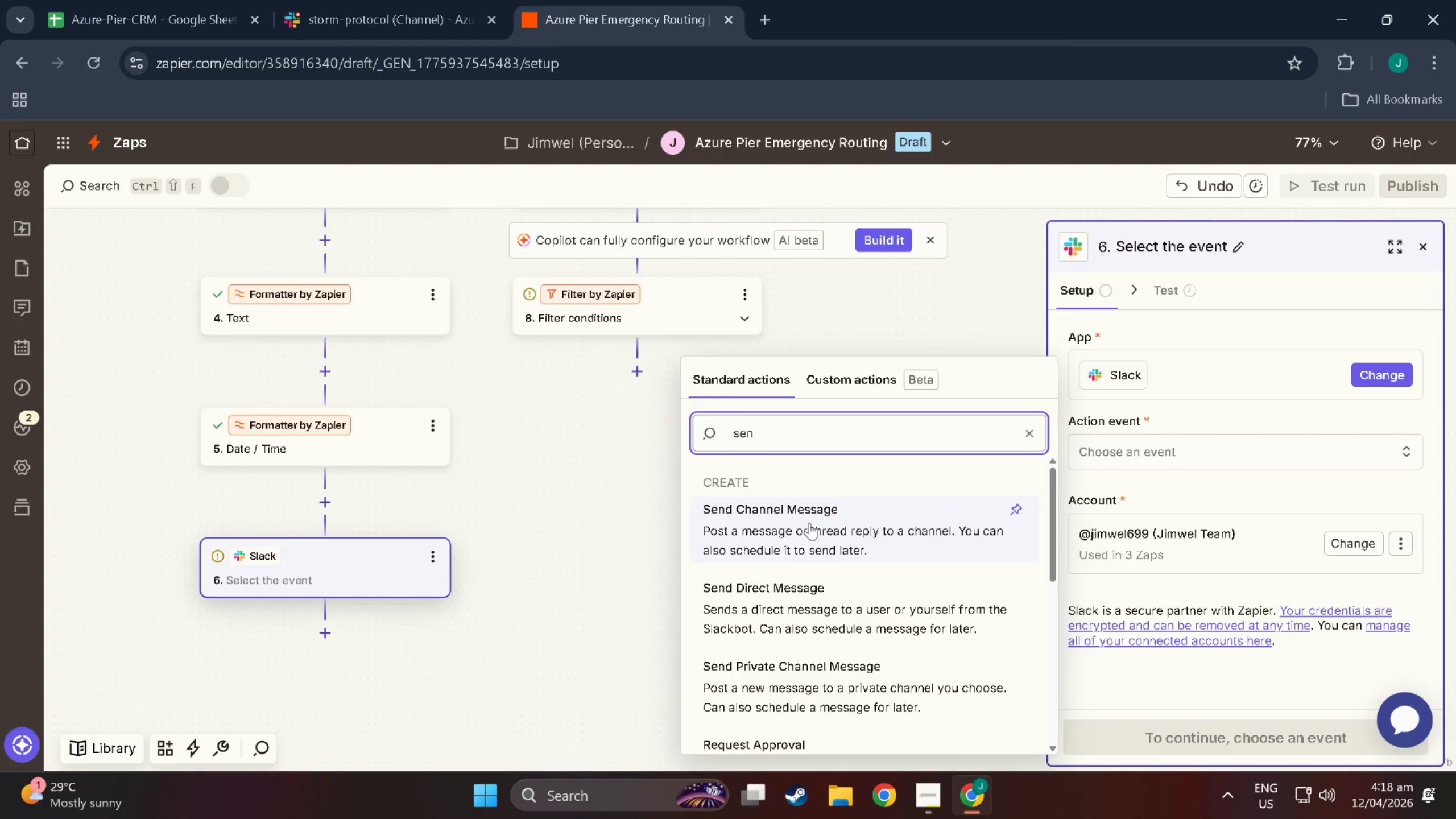 
left_click([809, 523])
 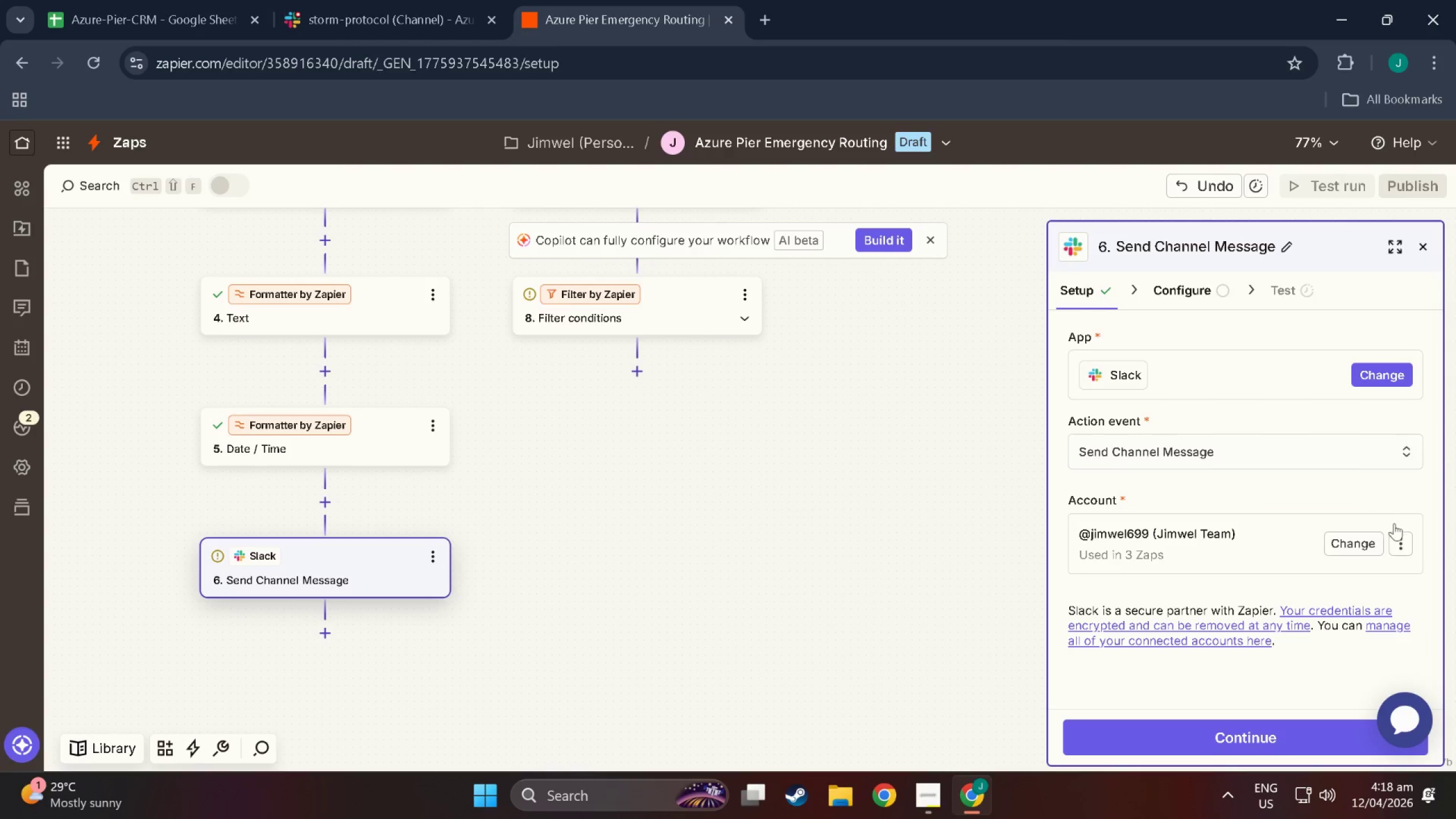 
left_click([1345, 544])
 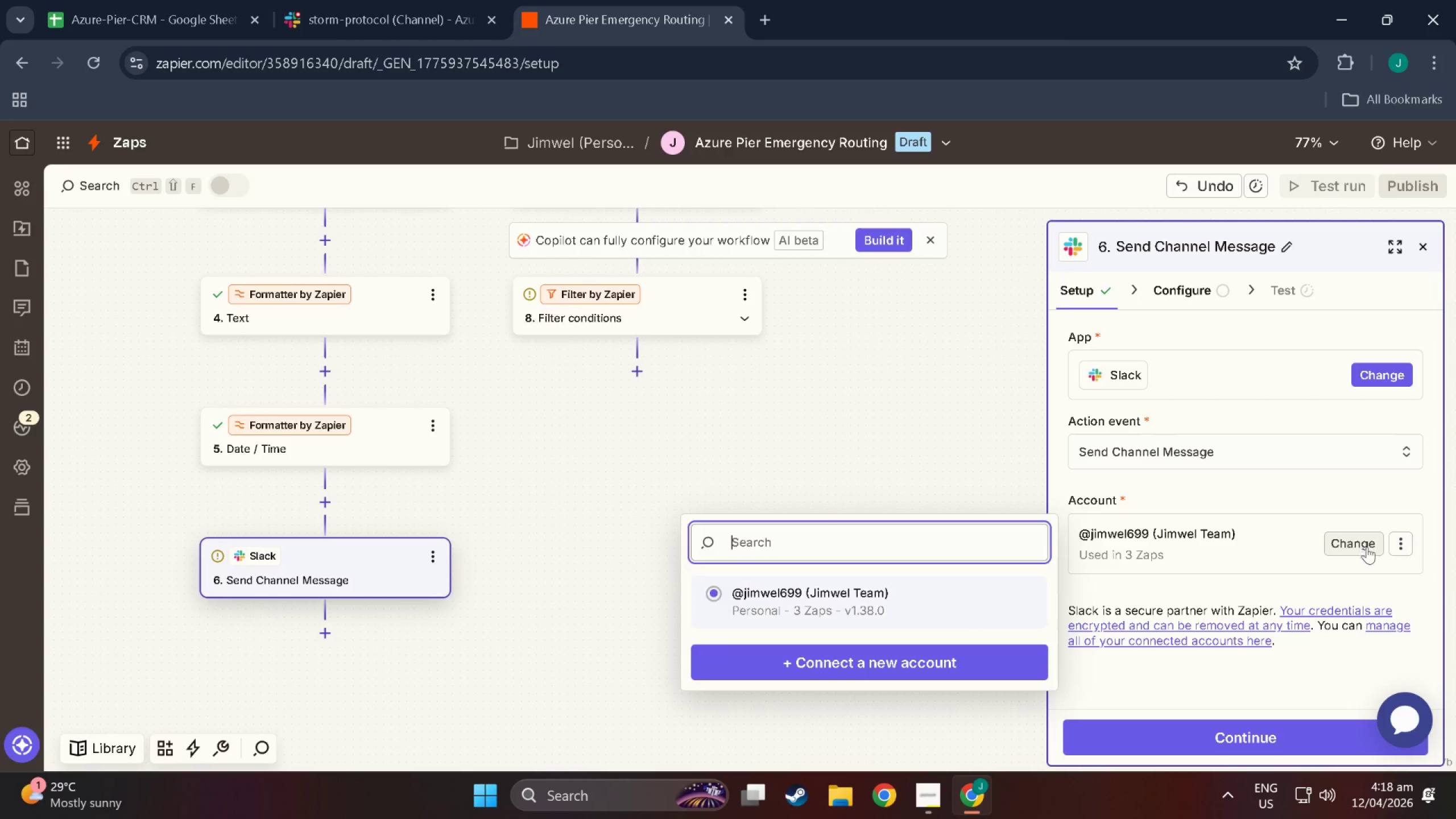 
left_click([1400, 544])
 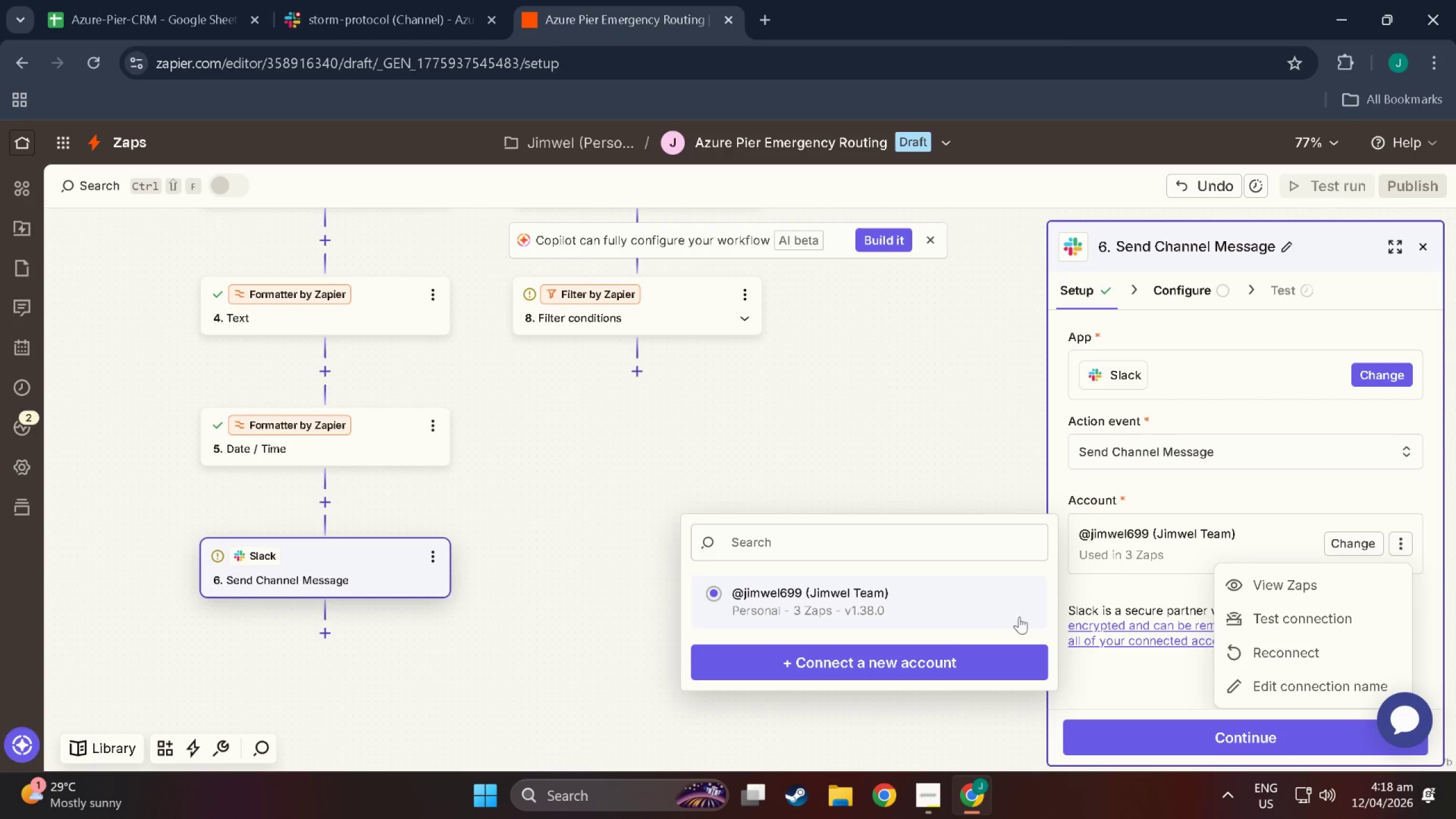 
left_click([892, 659])
 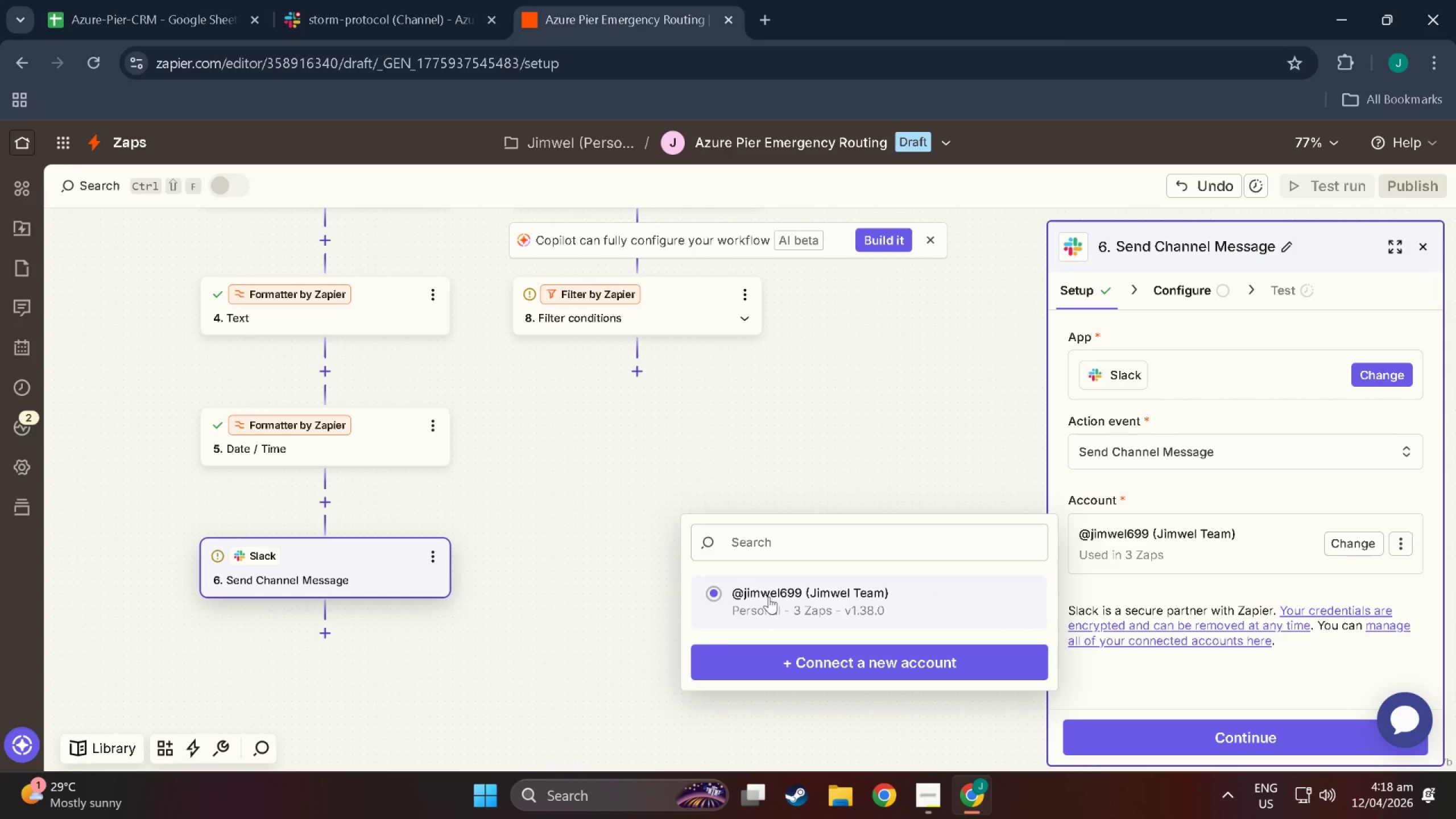 
left_click([769, 597])
 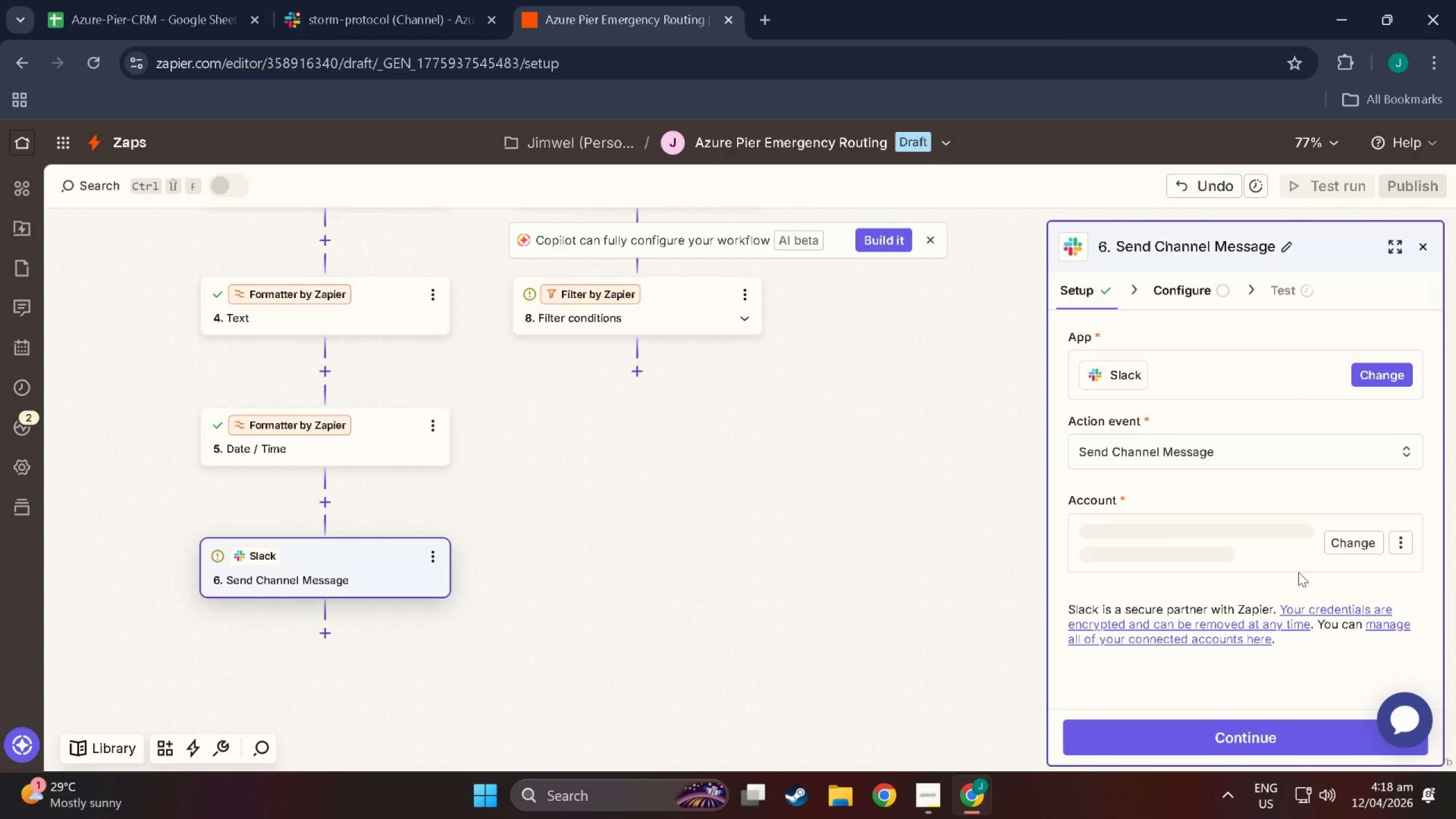 
left_click([1357, 537])
 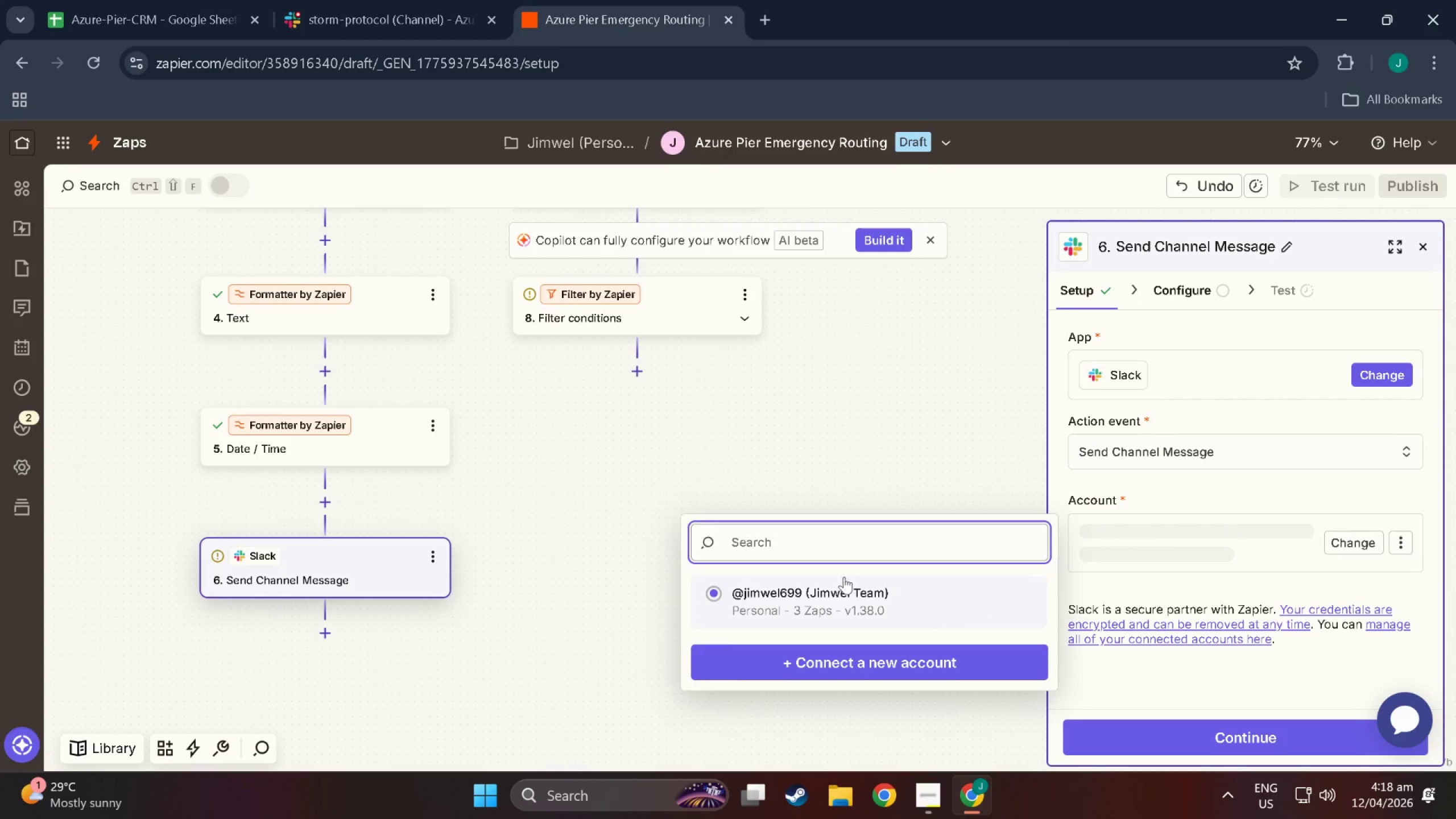 
left_click([819, 599])
 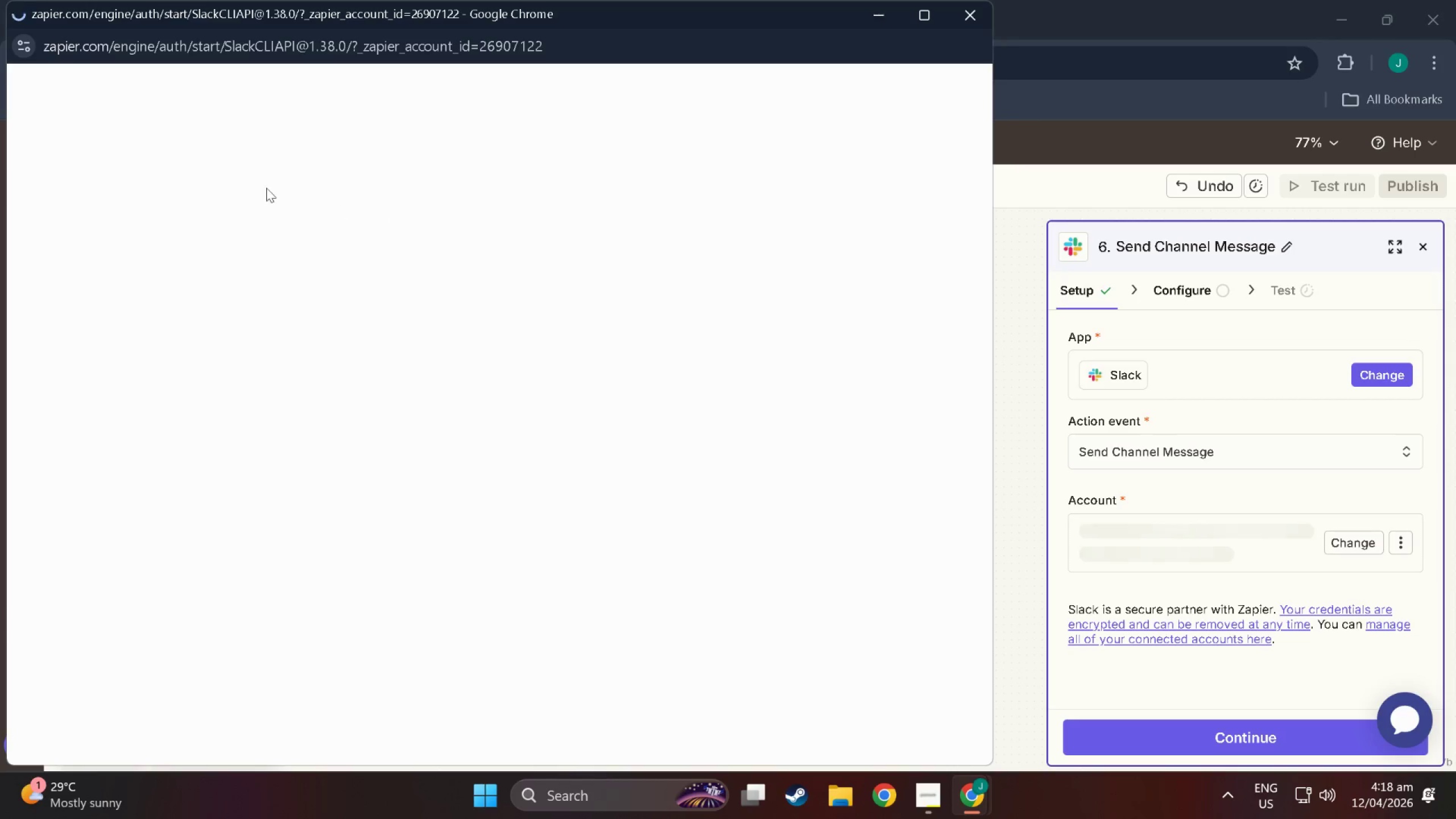 
mouse_move([313, 148])
 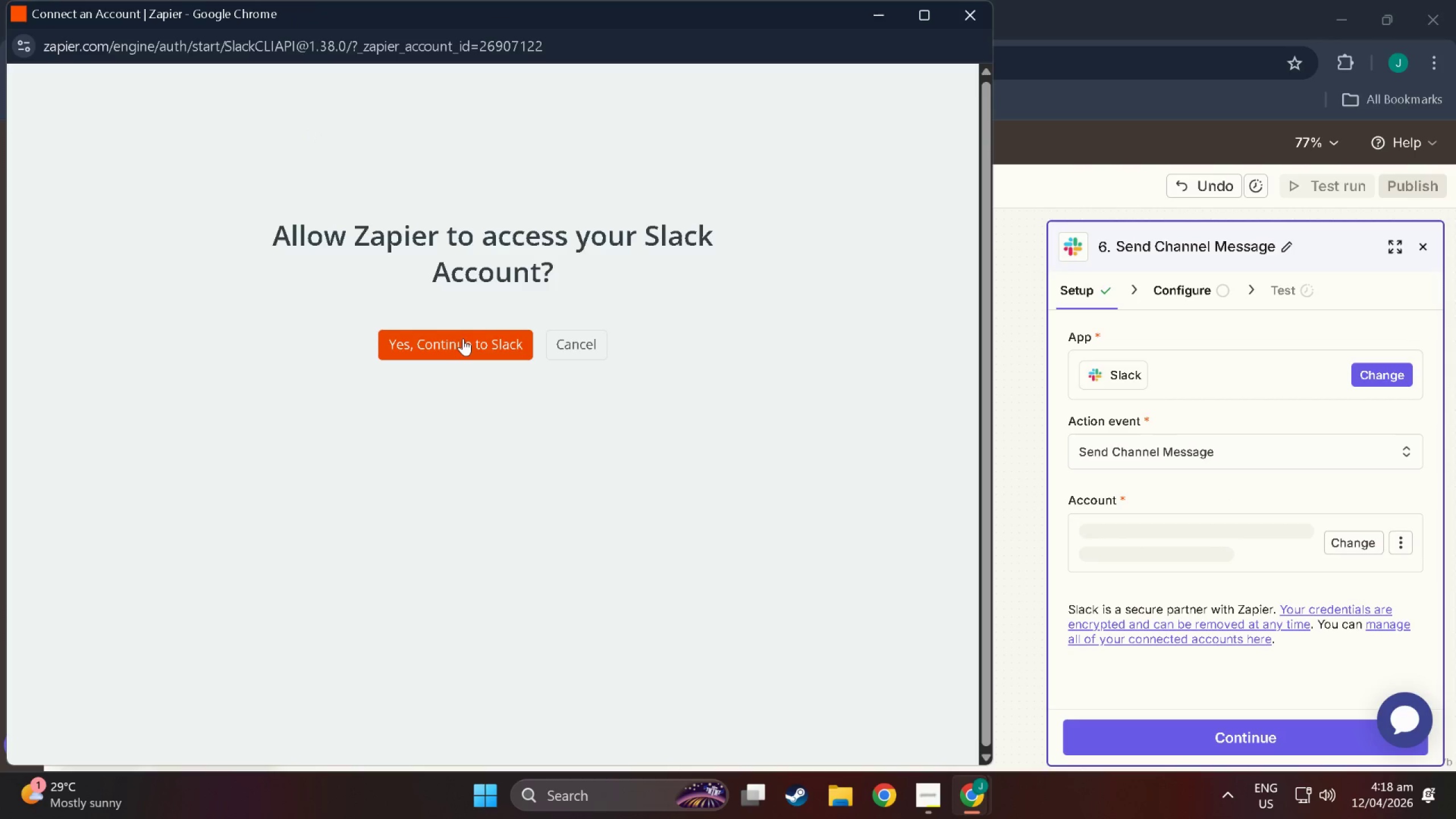 
left_click([463, 338])
 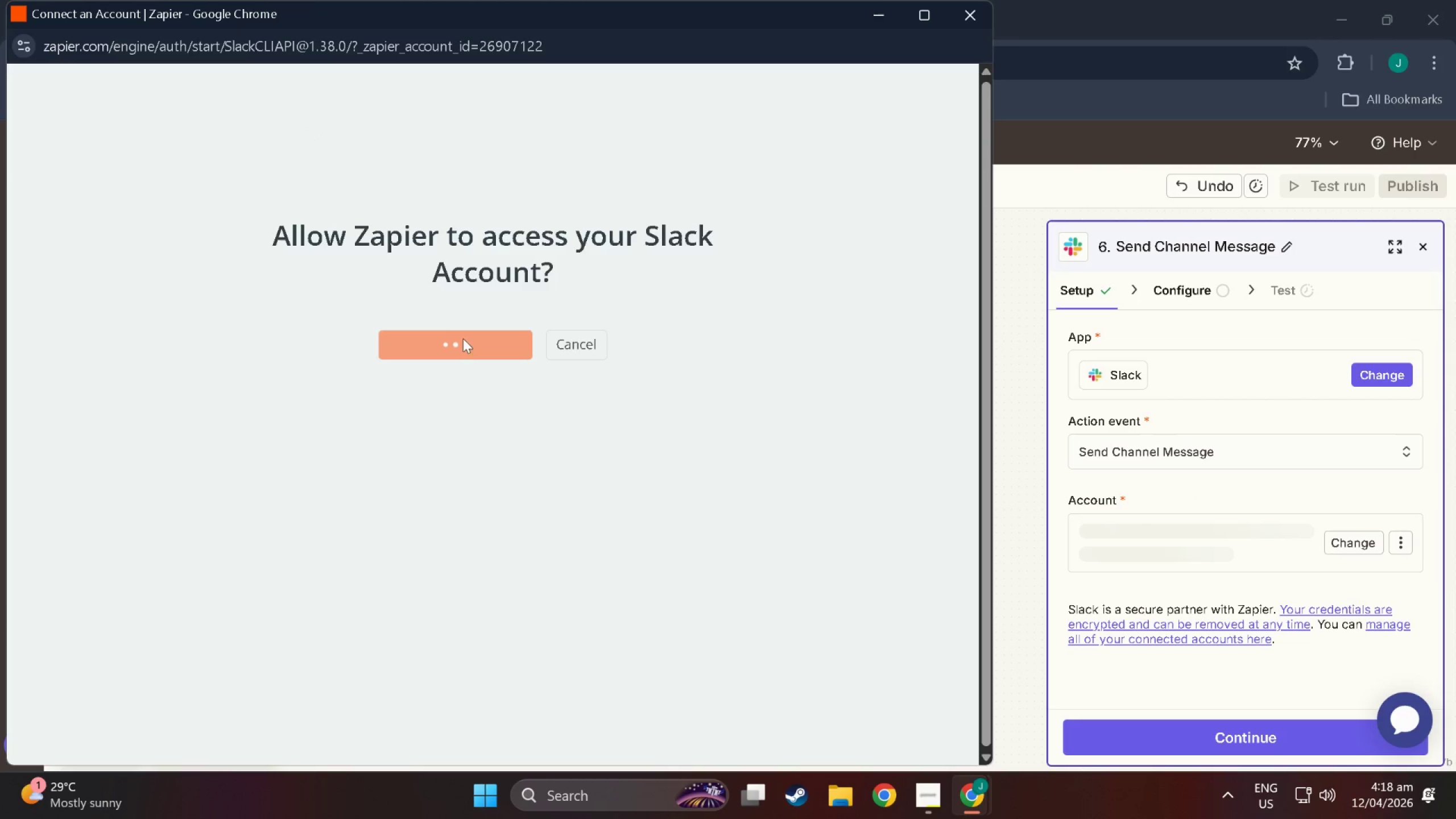 
mouse_move([503, 301])
 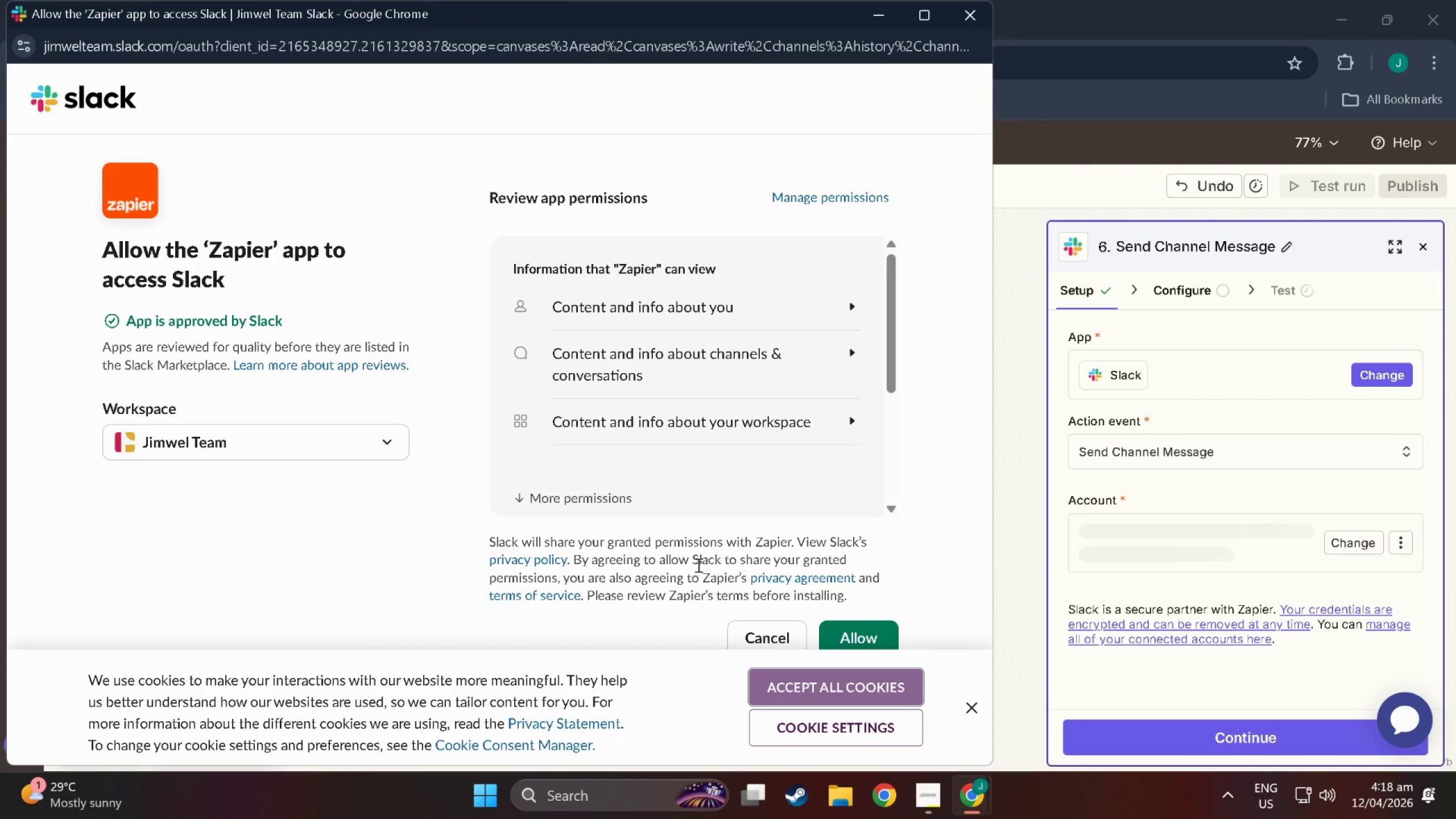 
left_click([317, 443])
 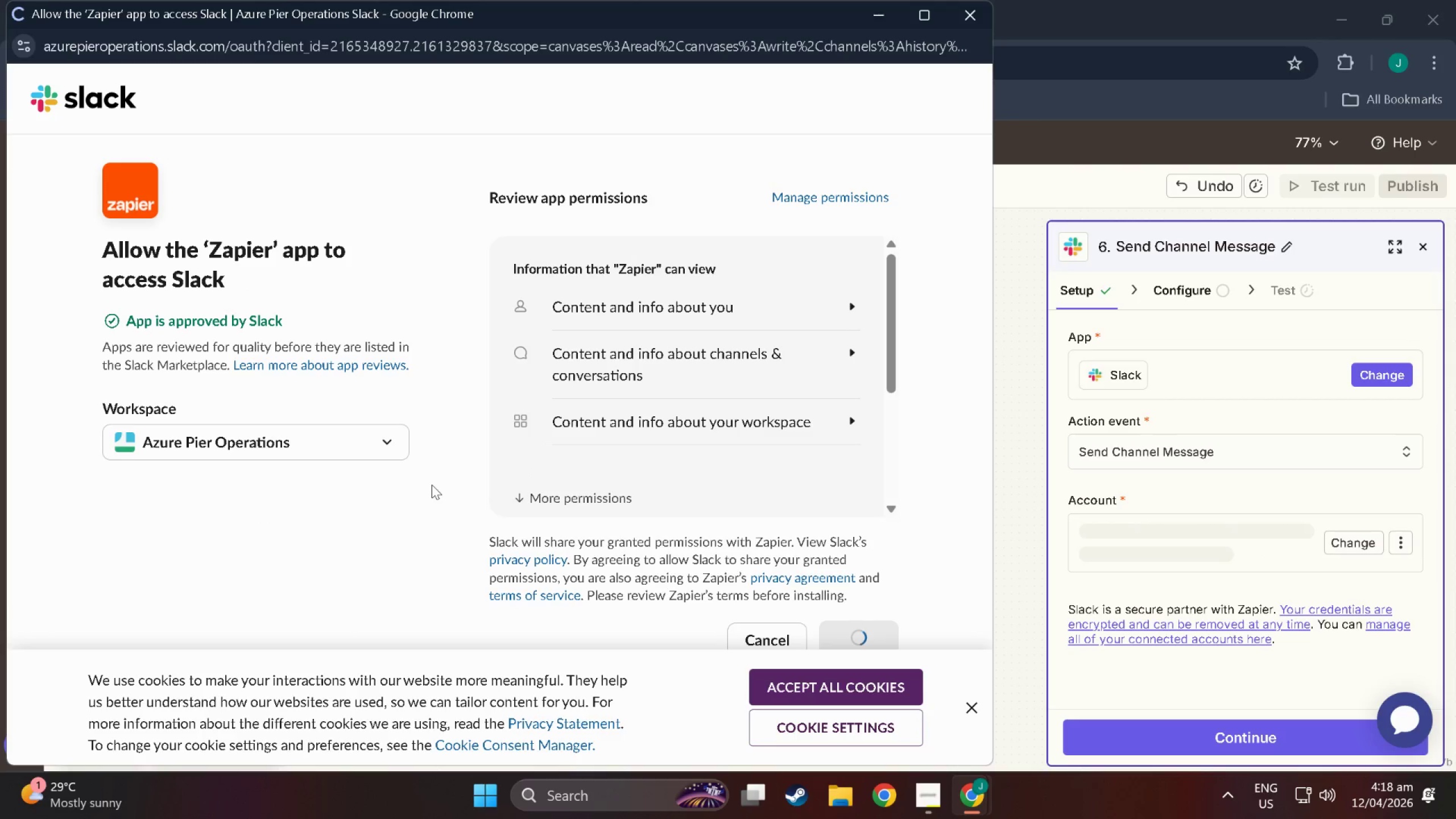 
wait(14.06)
 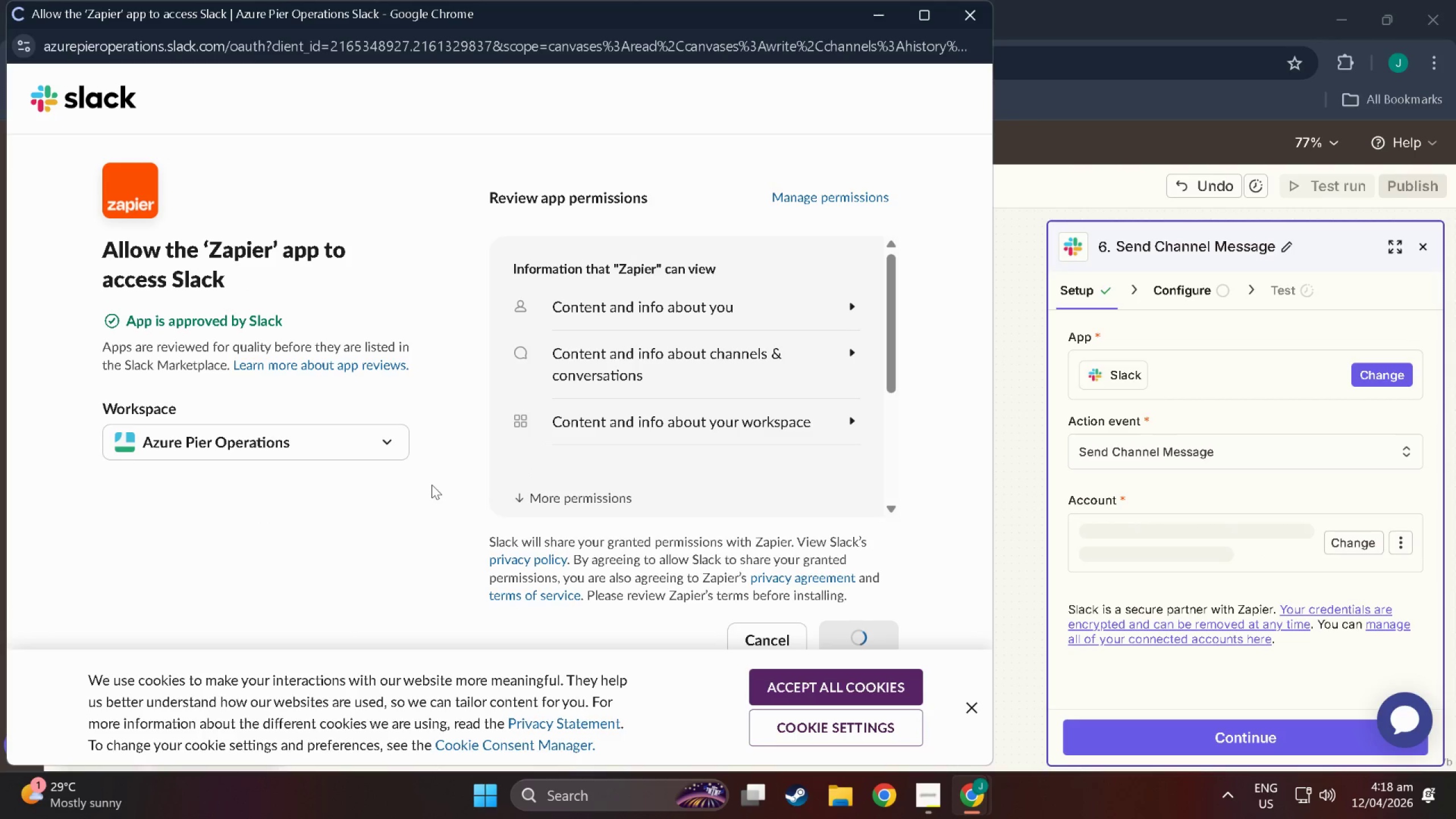 
left_click([1271, 743])
 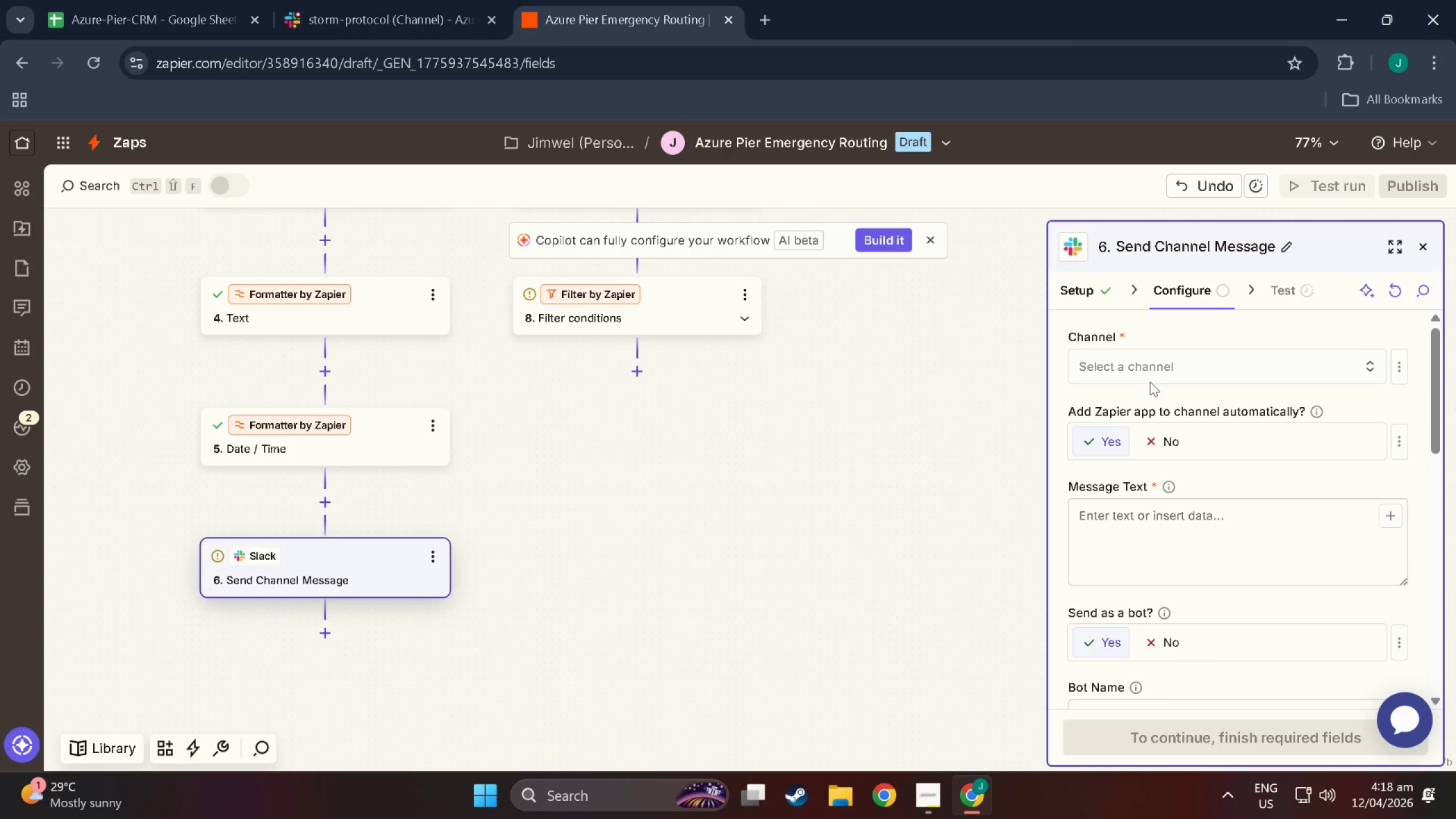 
left_click([1148, 370])
 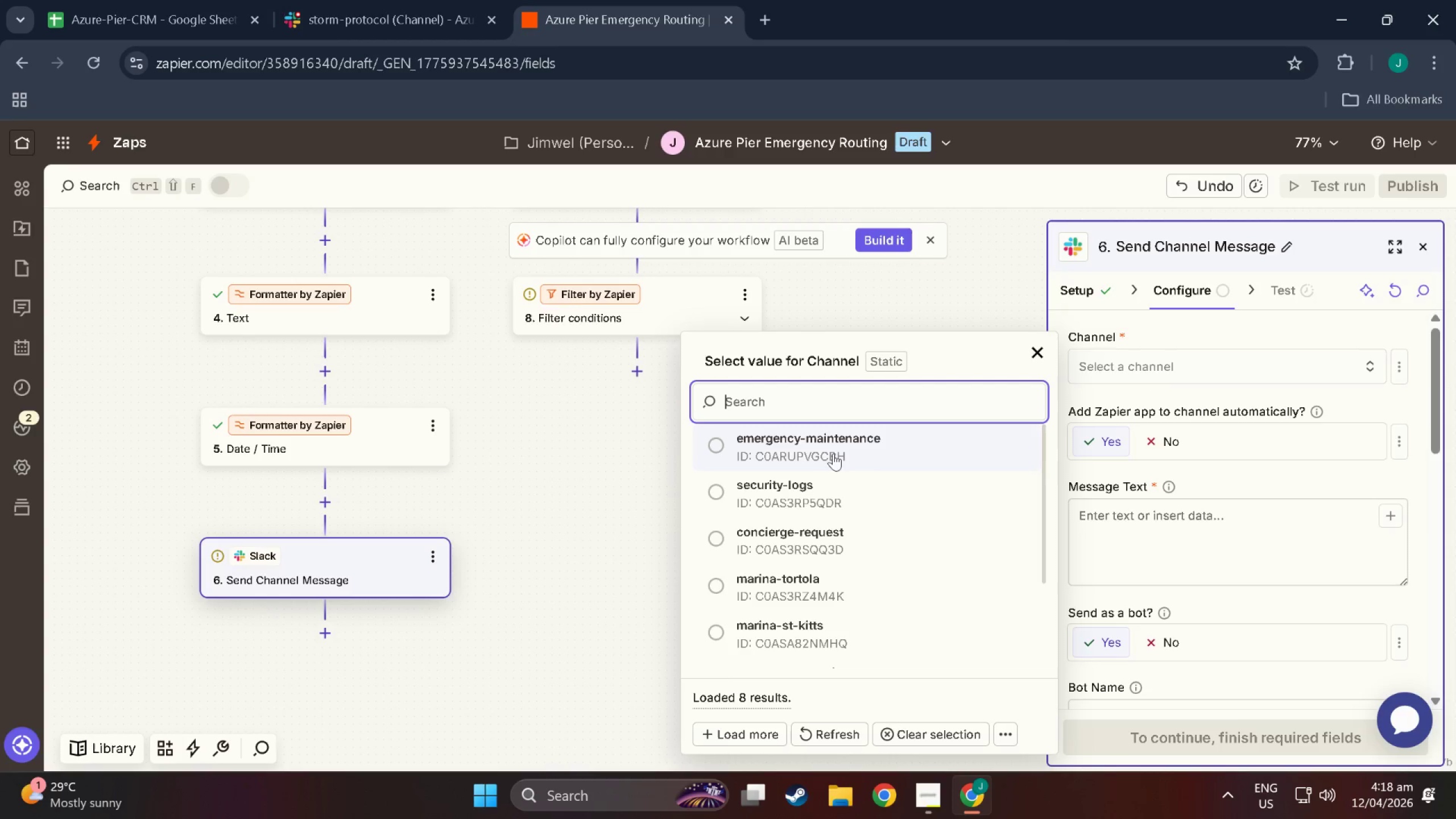 
left_click([816, 438])
 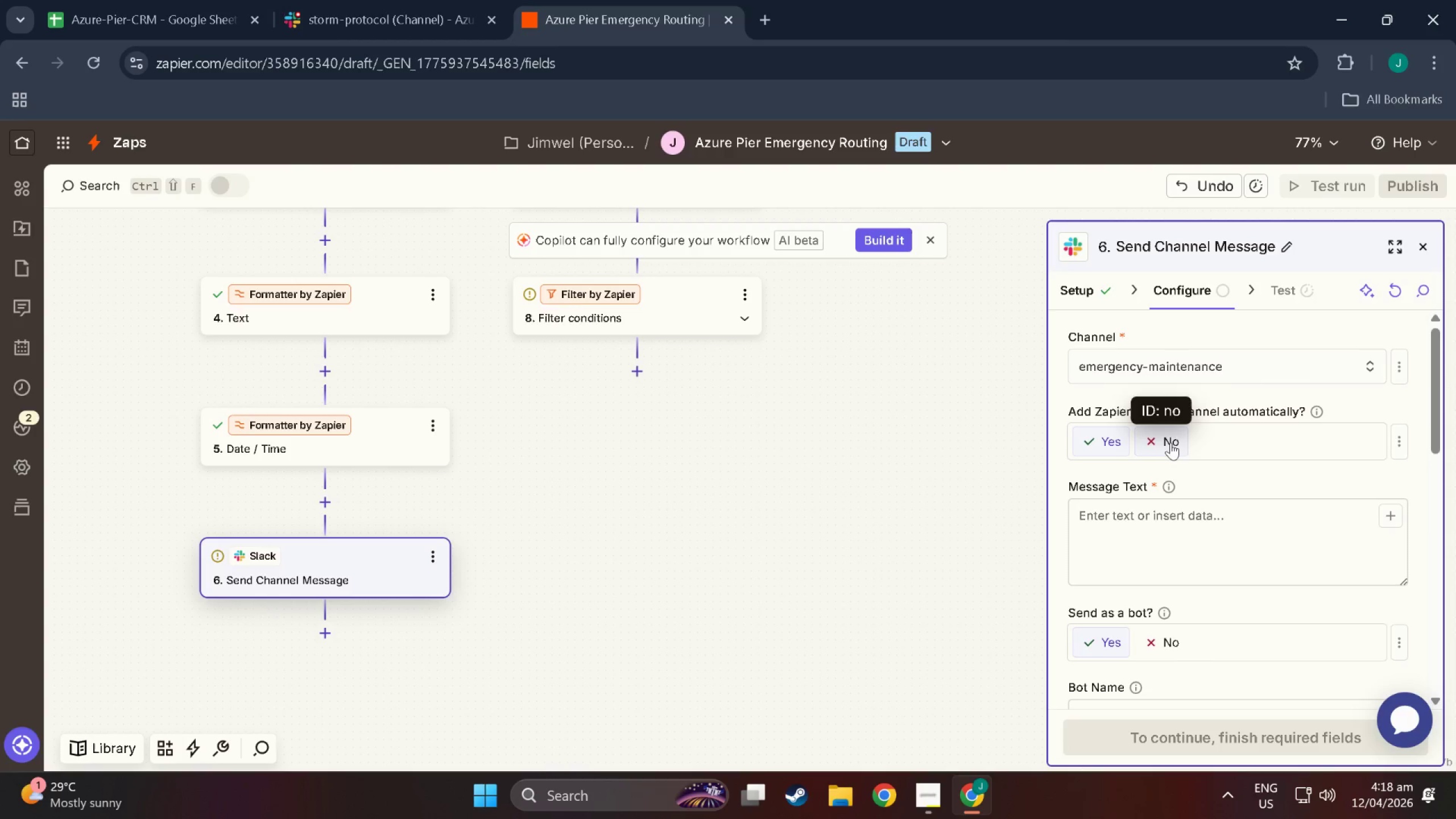 
wait(8.02)
 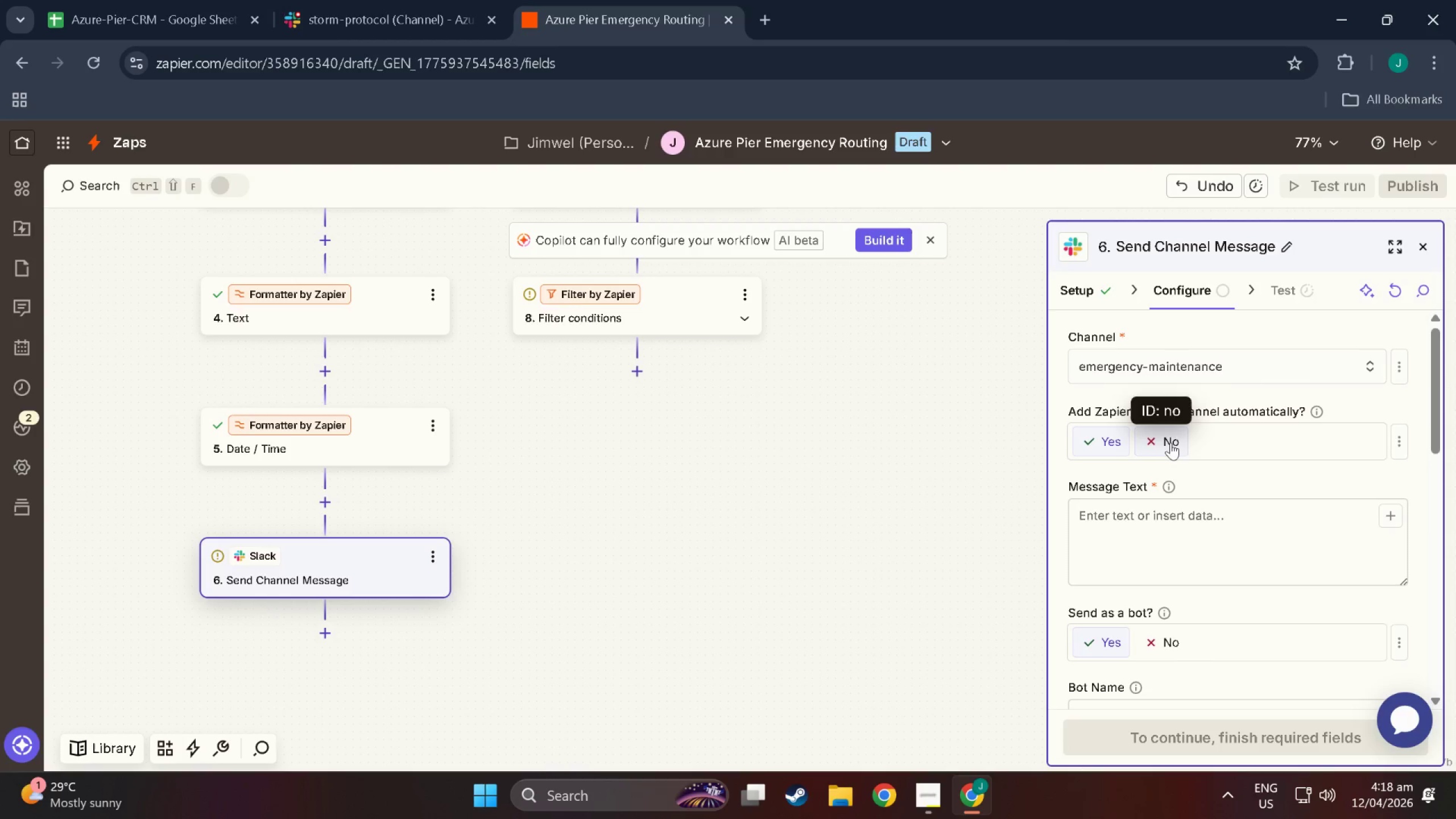 
scroll: coordinate [1226, 508], scroll_direction: down, amount: 2.0
 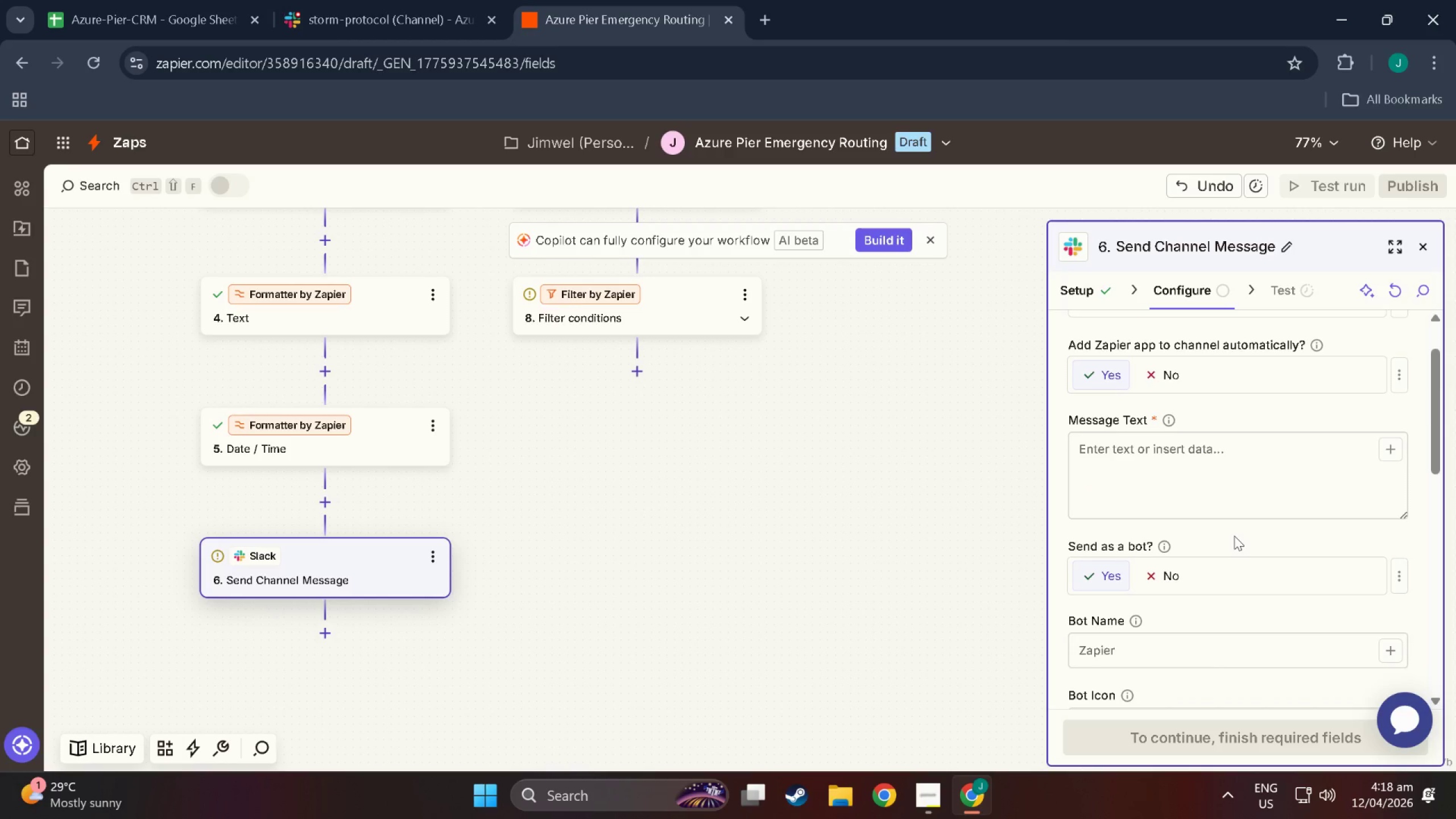 
scroll: coordinate [1234, 536], scroll_direction: up, amount: 3.0
 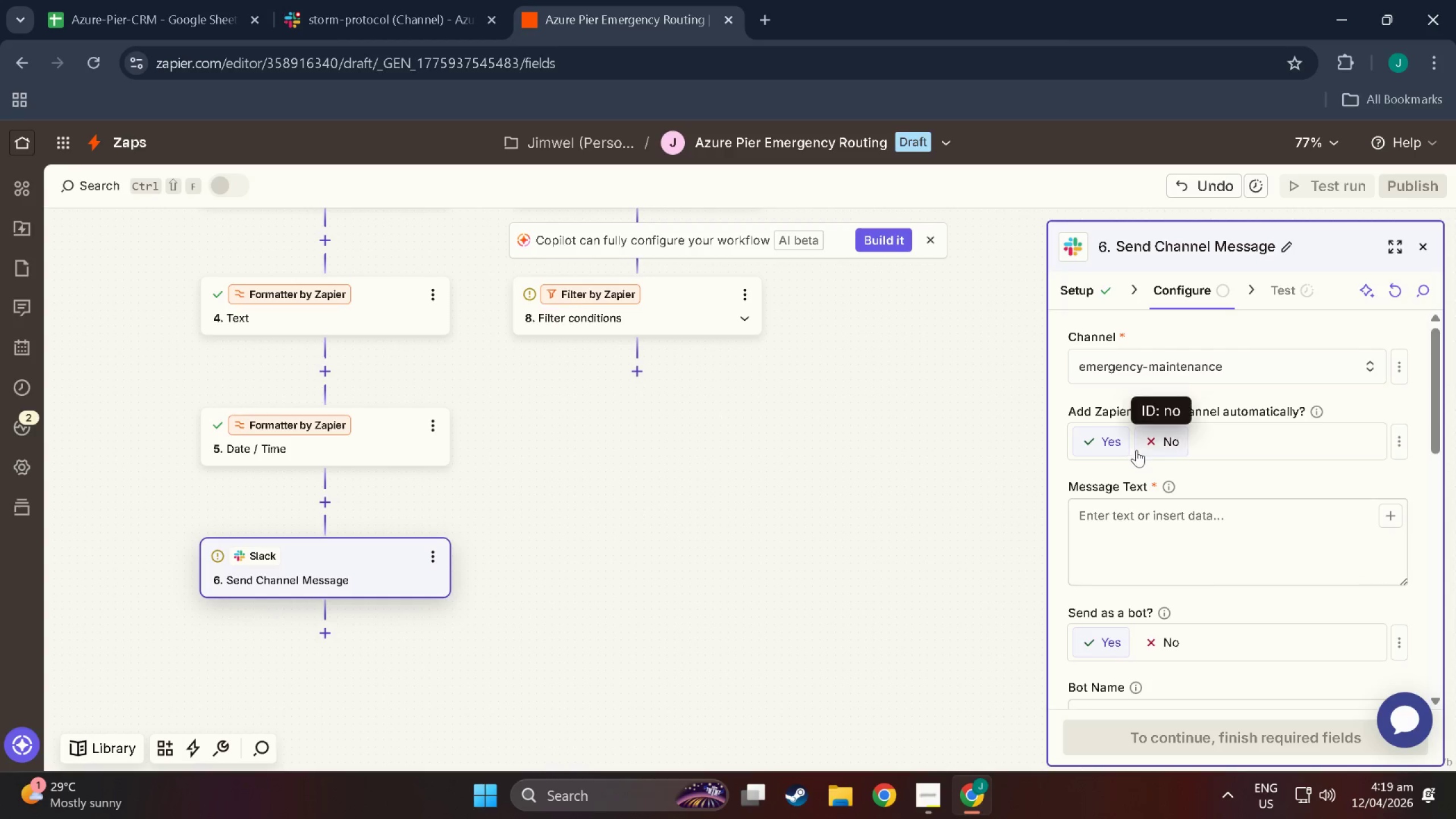 
scroll: coordinate [1218, 523], scroll_direction: down, amount: 10.0
 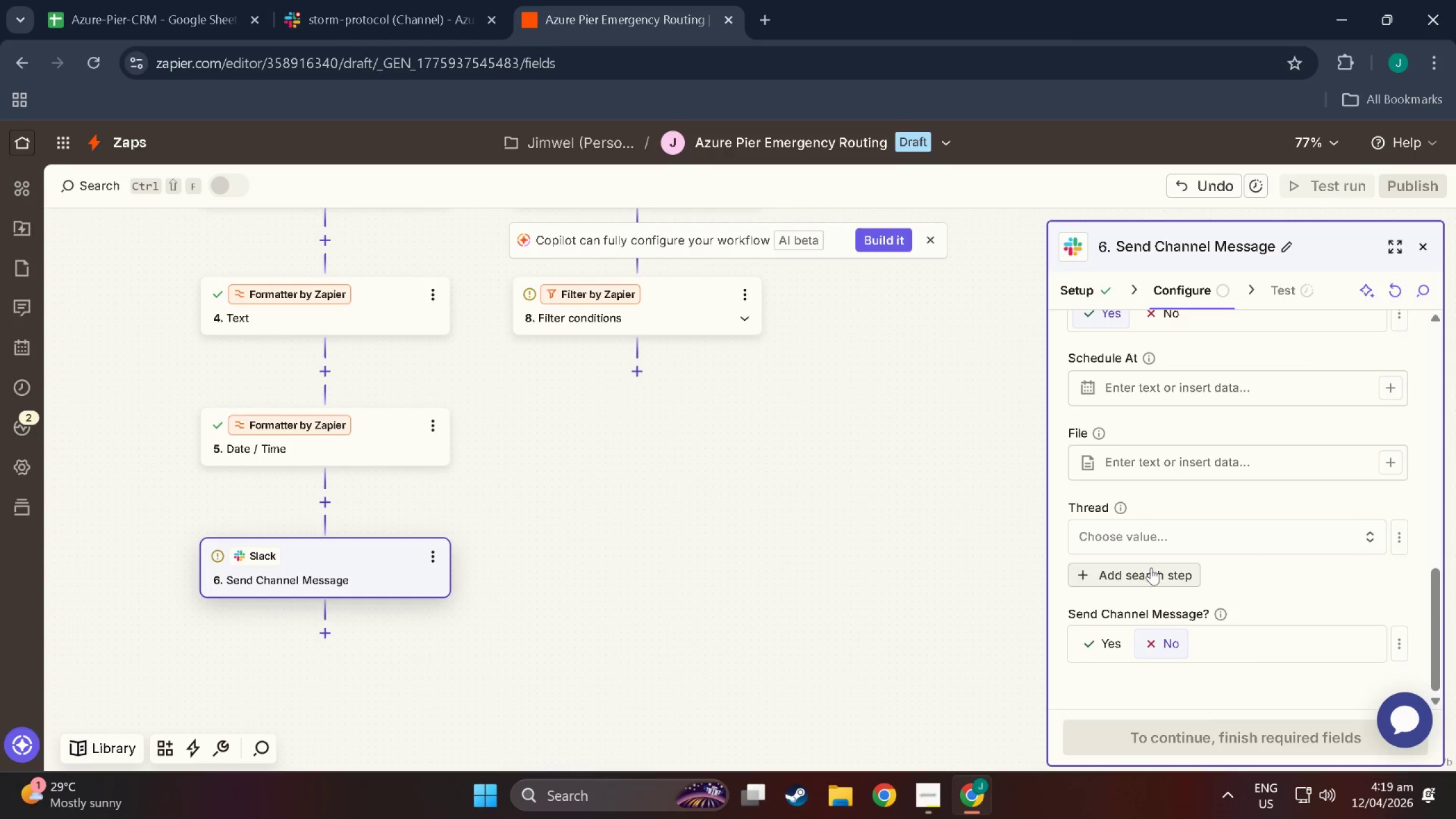 
scroll: coordinate [1152, 568], scroll_direction: up, amount: 22.0
 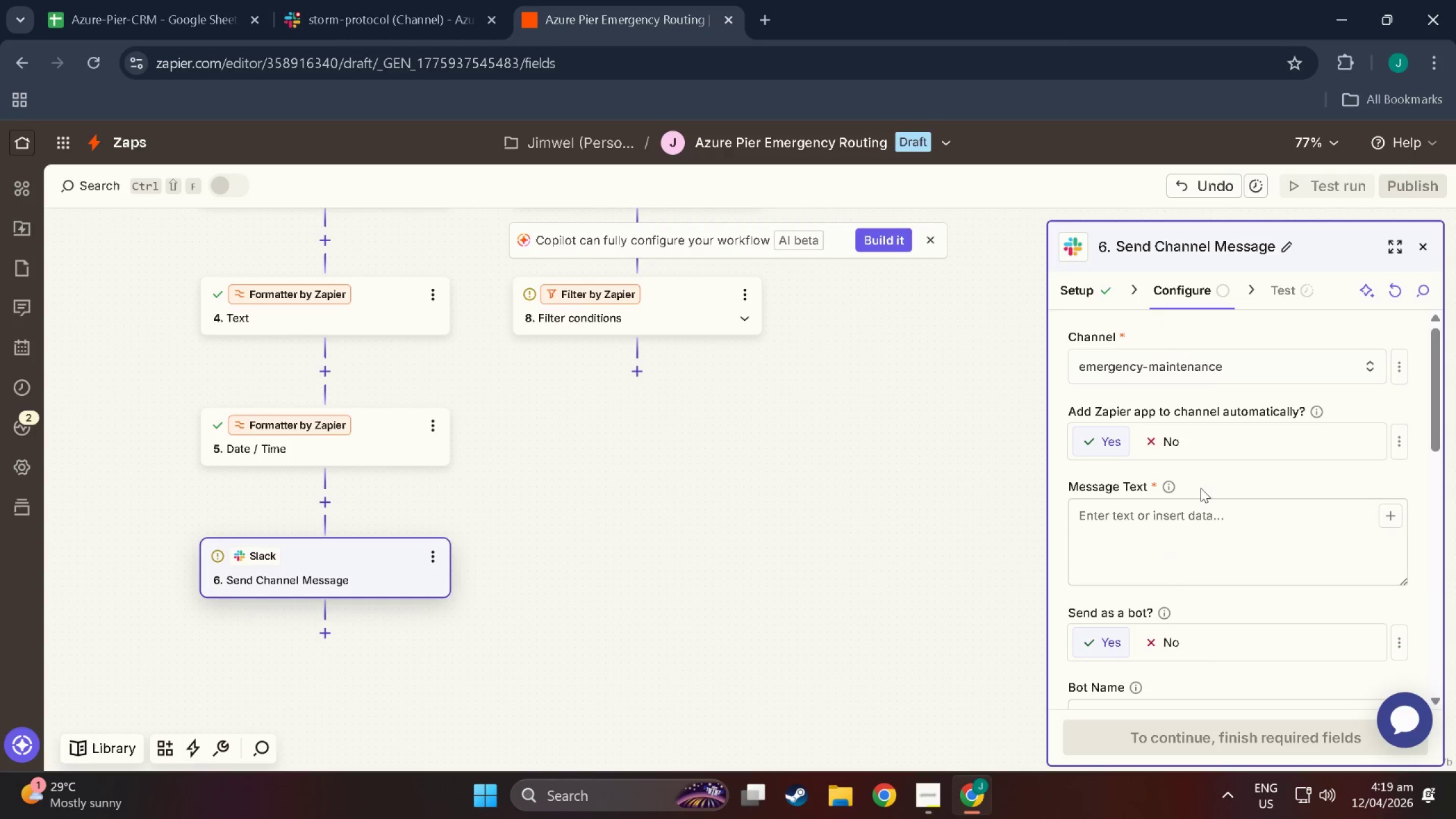 
left_click([1168, 489])
 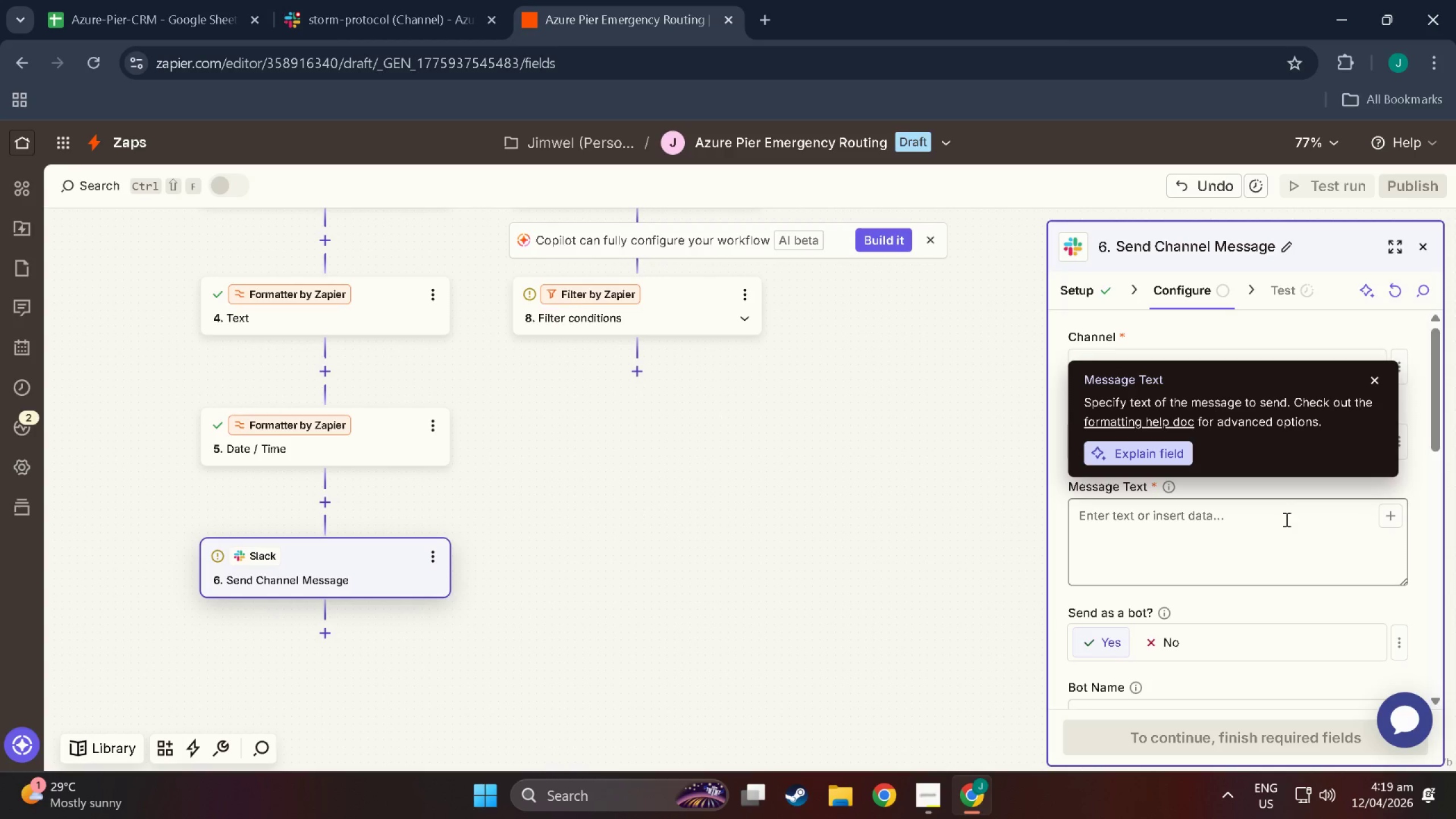 
left_click([1282, 525])
 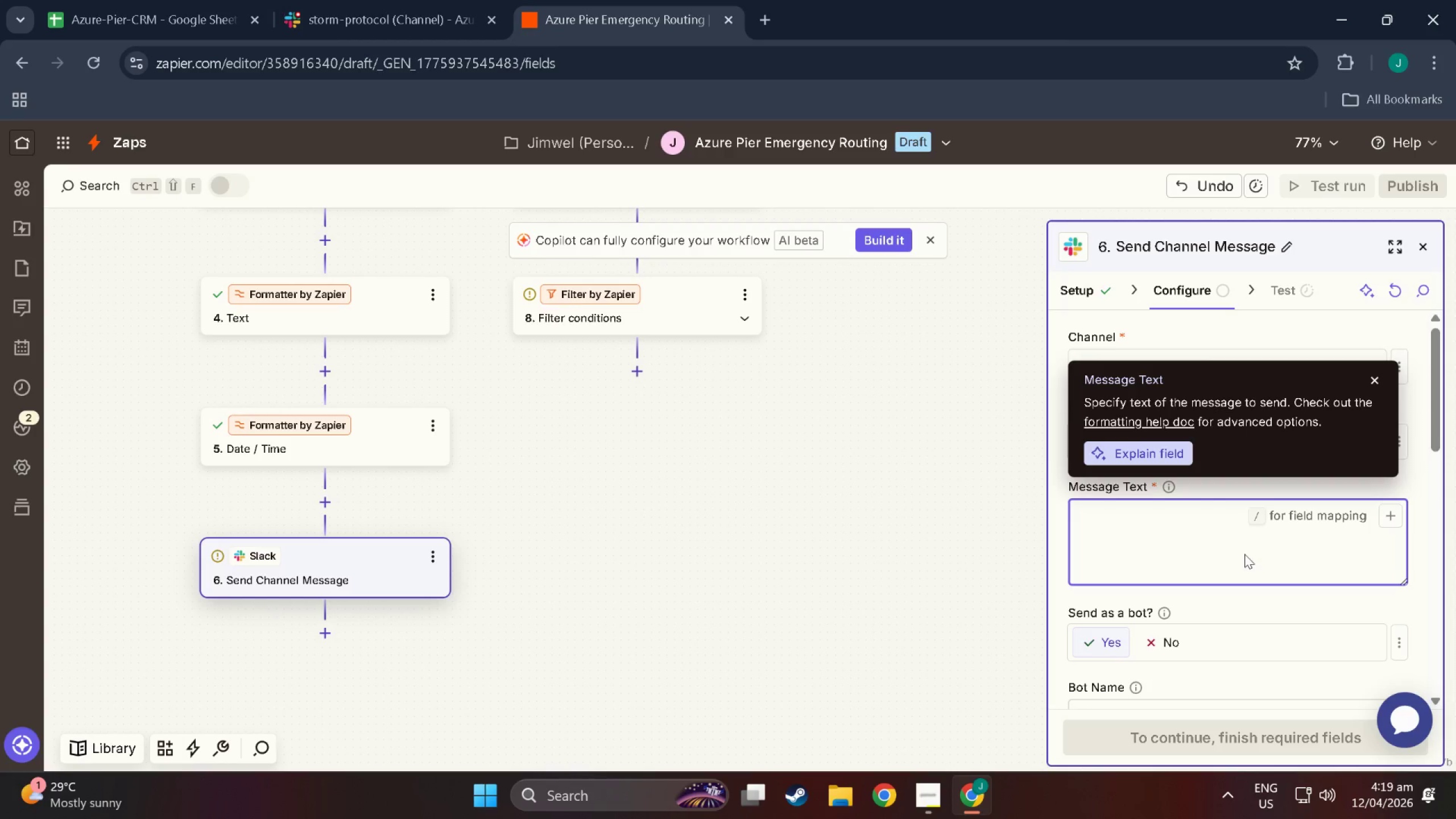 
wait(13.22)
 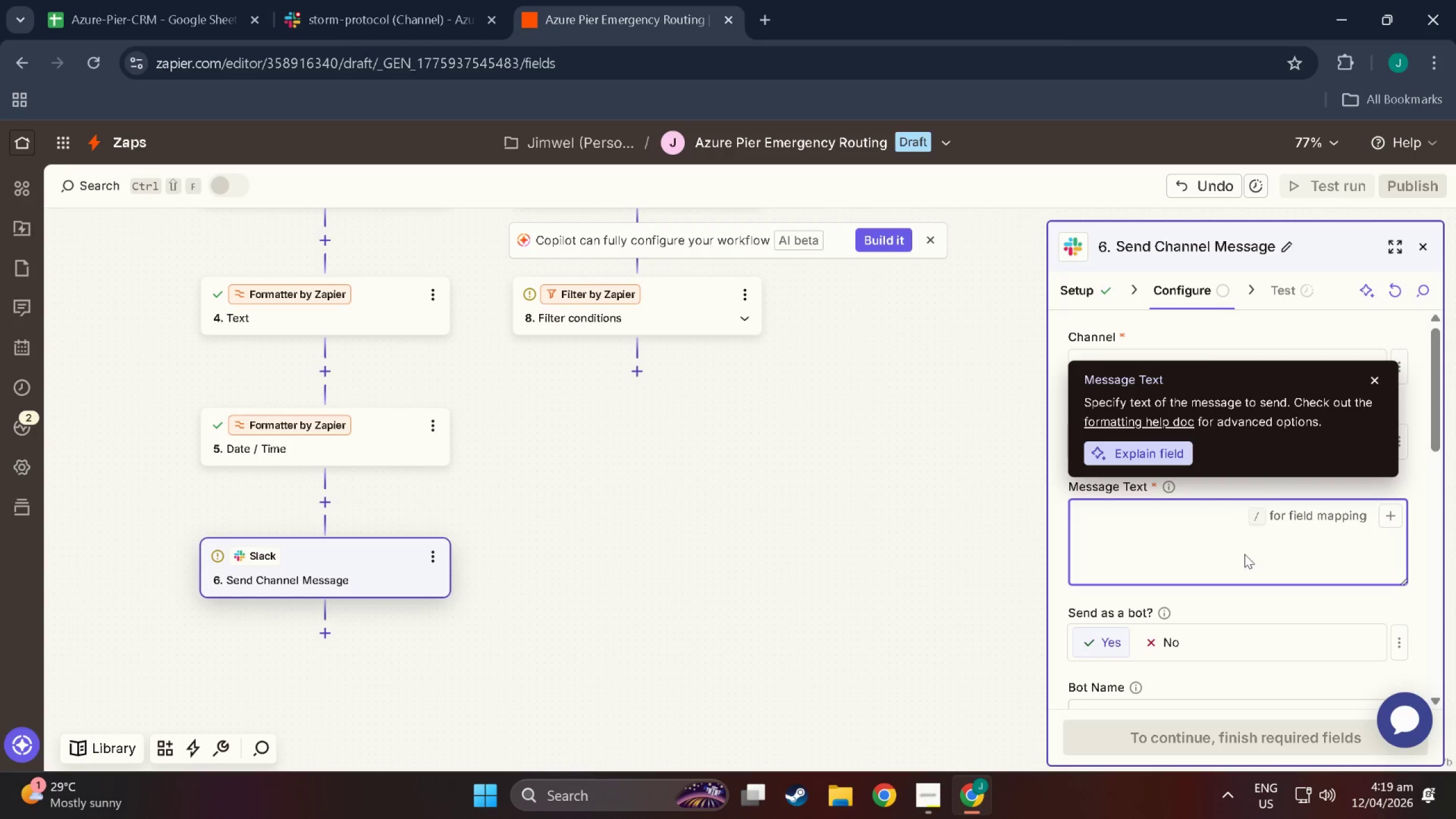 
scroll: coordinate [1126, 636], scroll_direction: down, amount: 2.0
 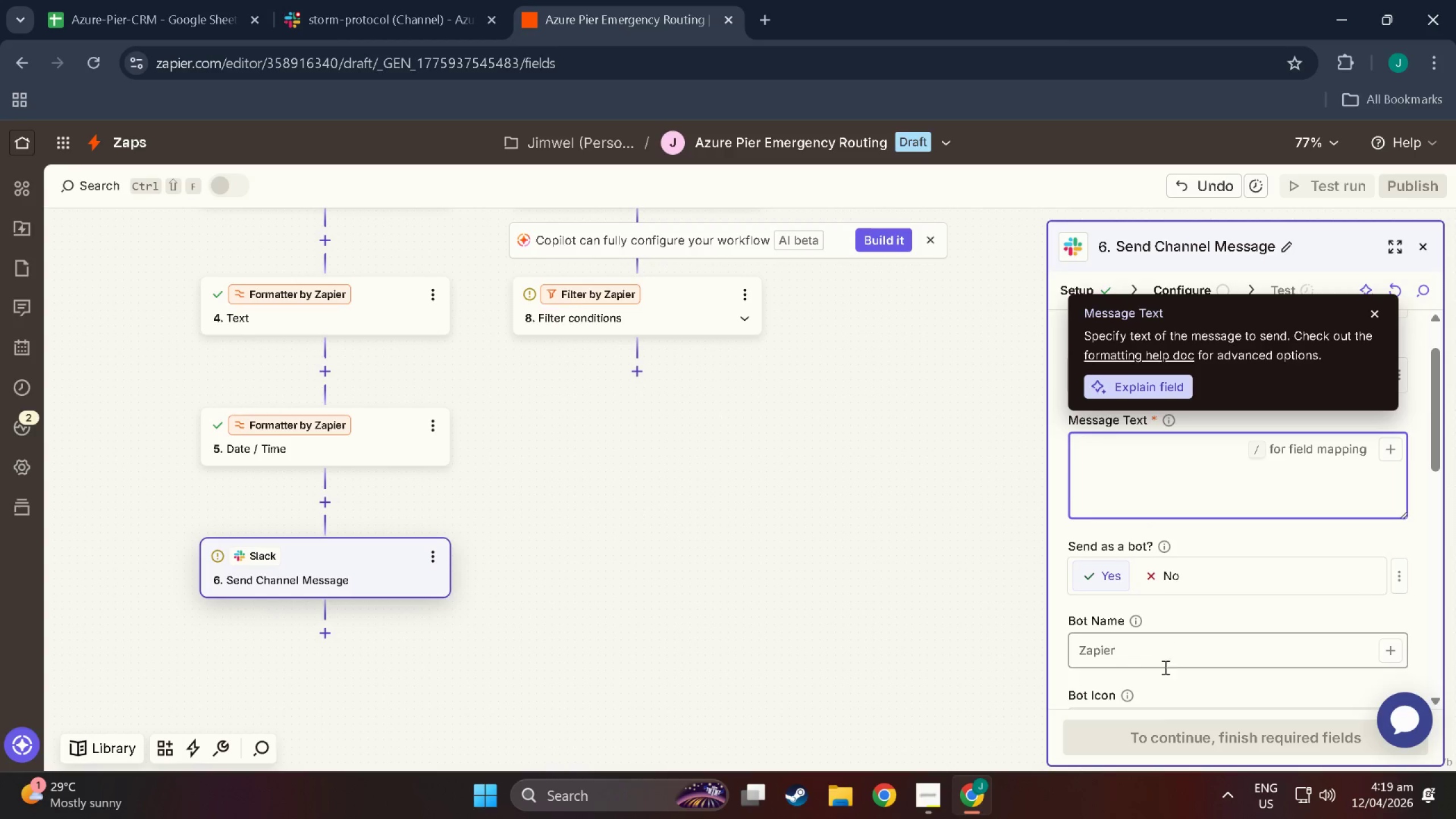 
left_click([1164, 669])
 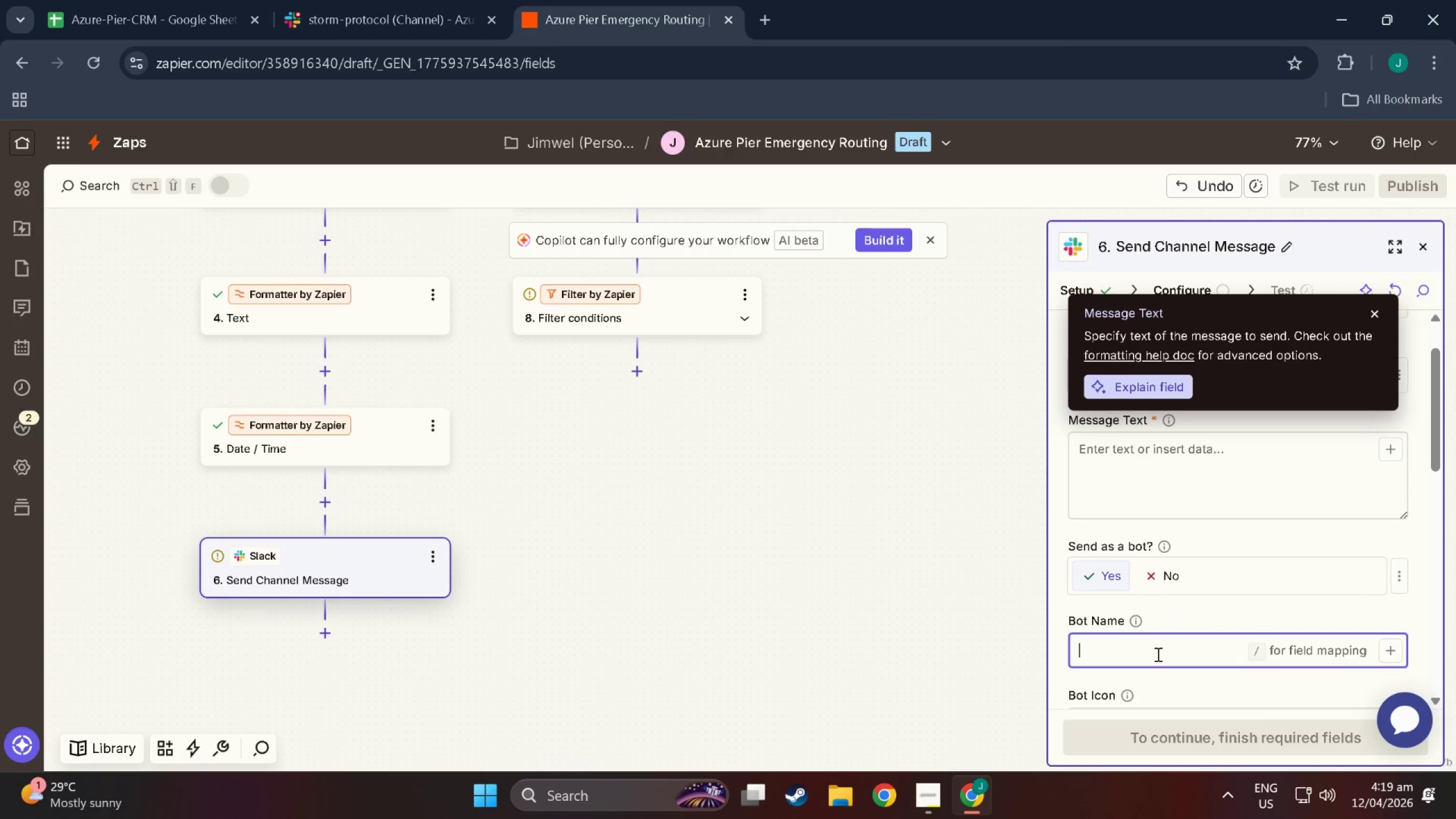 
type(Azure Pier Emergency Bot)
 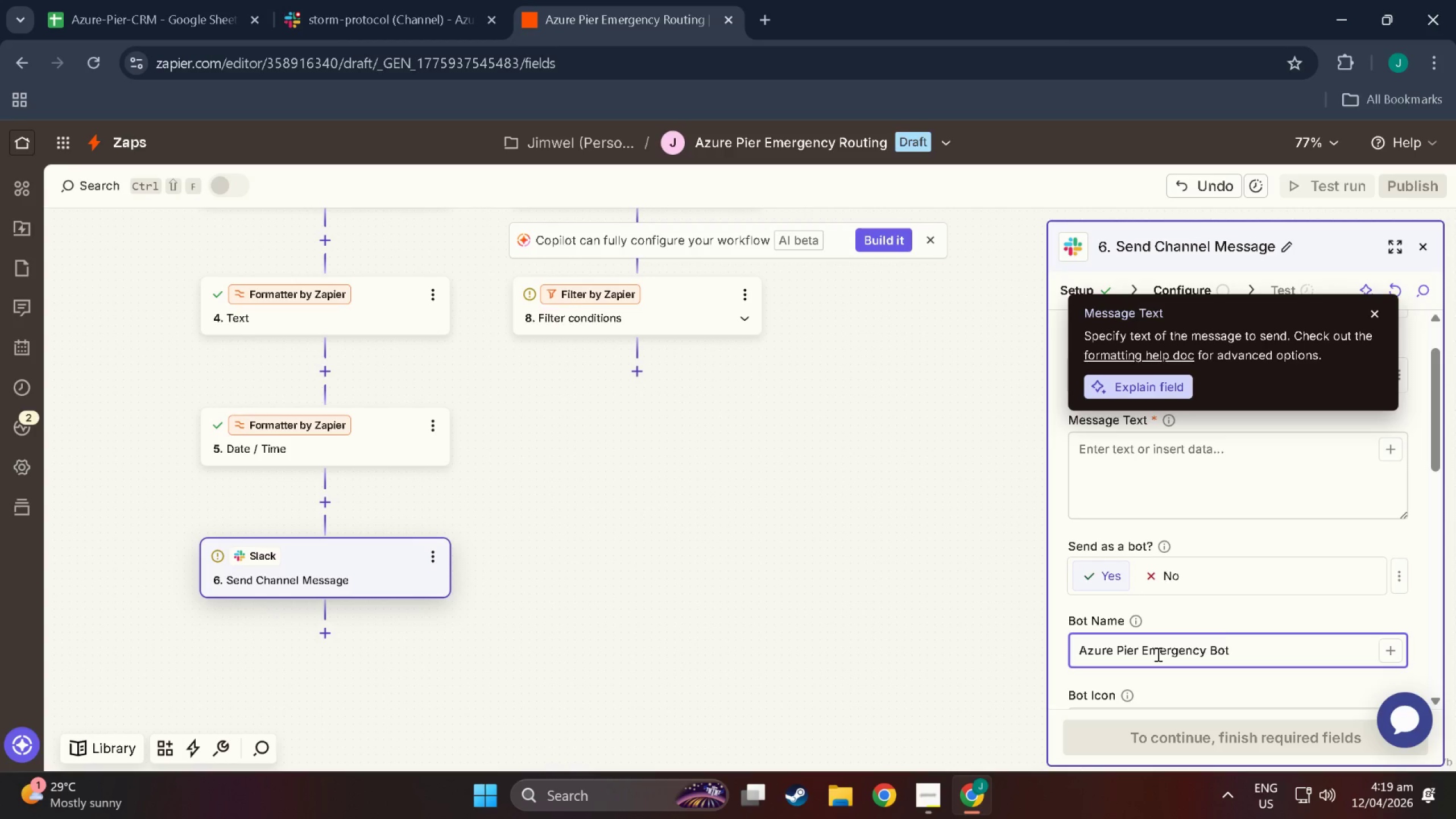 
scroll: coordinate [1180, 582], scroll_direction: down, amount: 4.0
 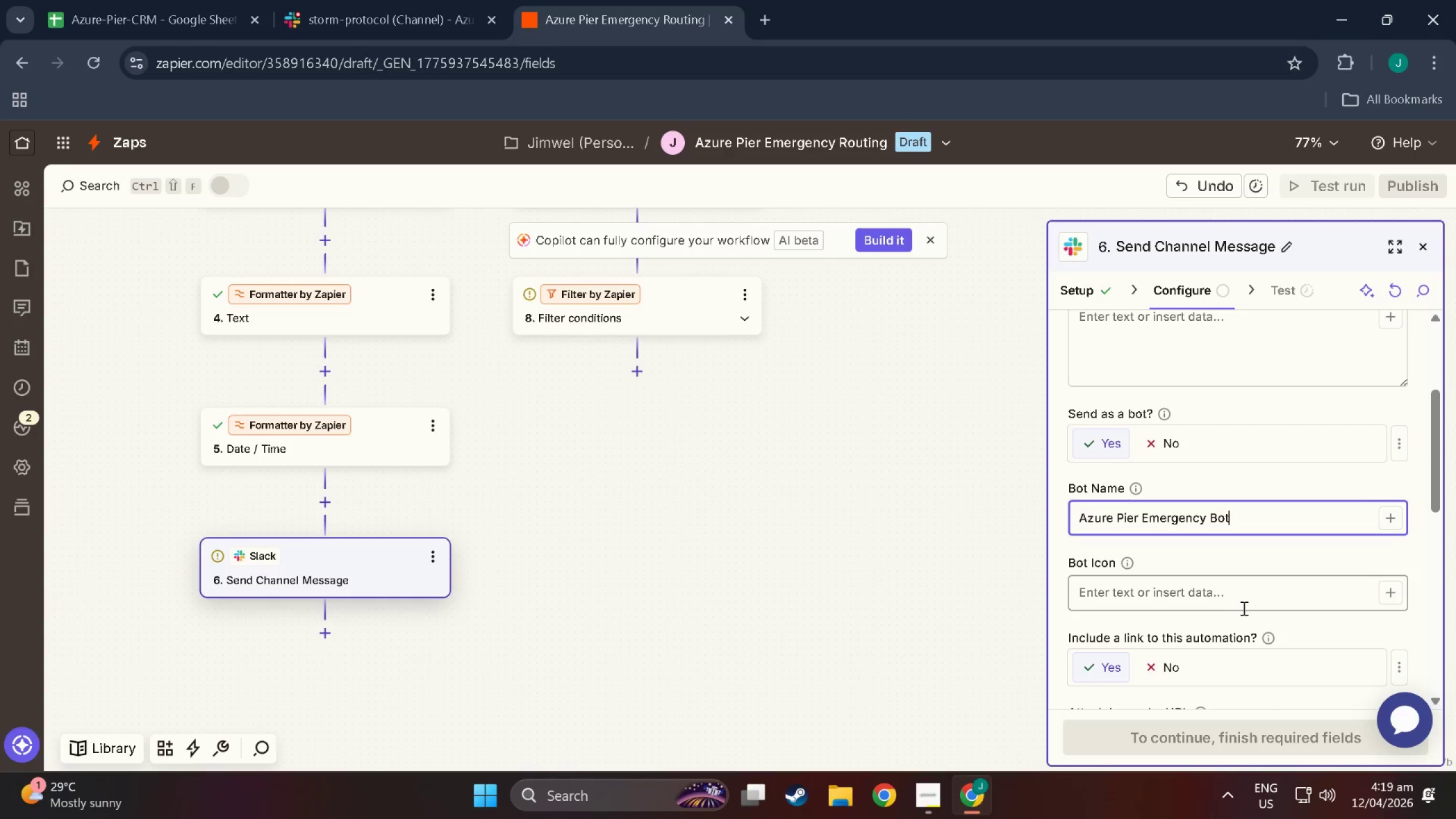 
left_click([1298, 588])
 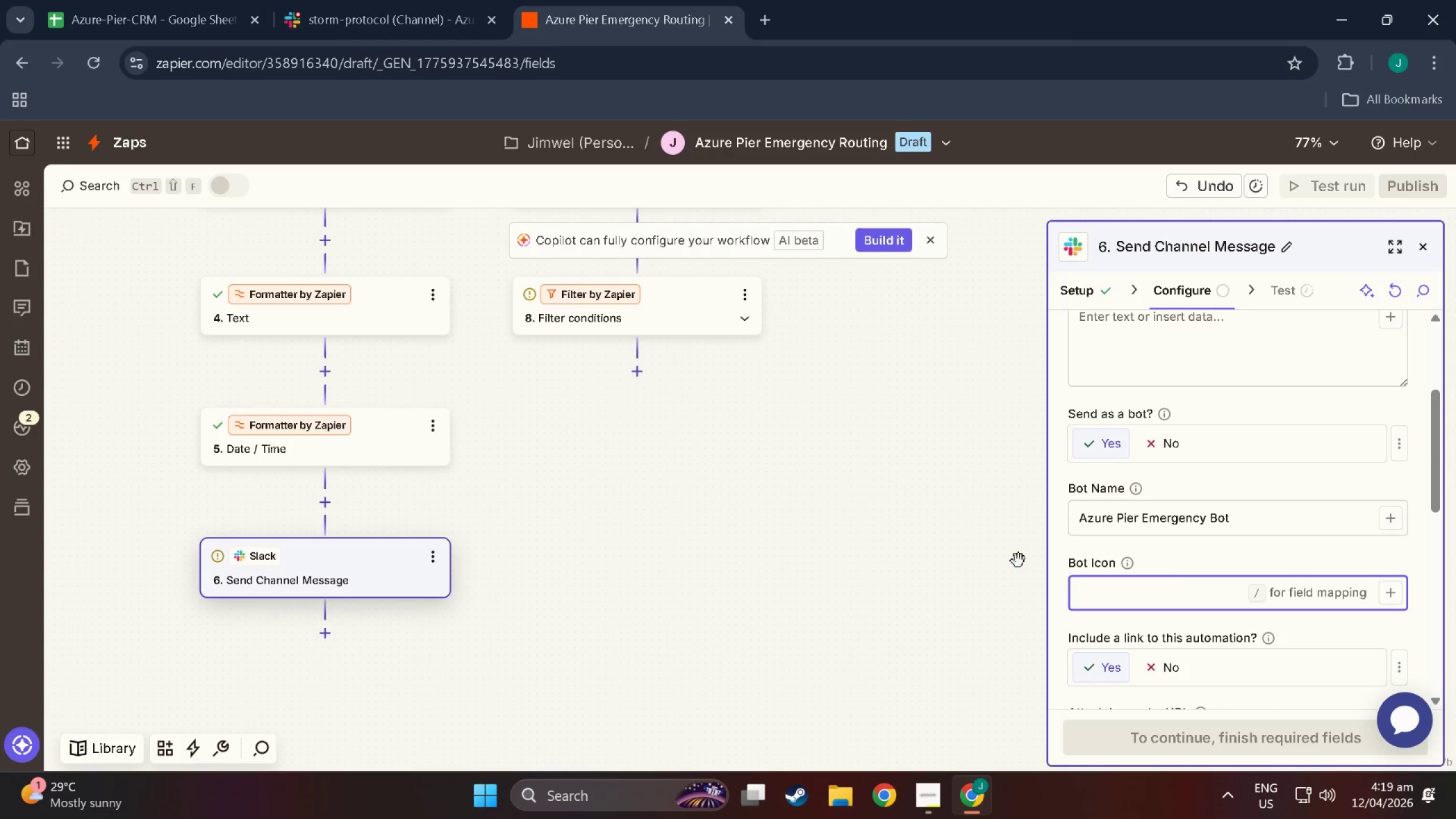 
key(Meta+Period)
 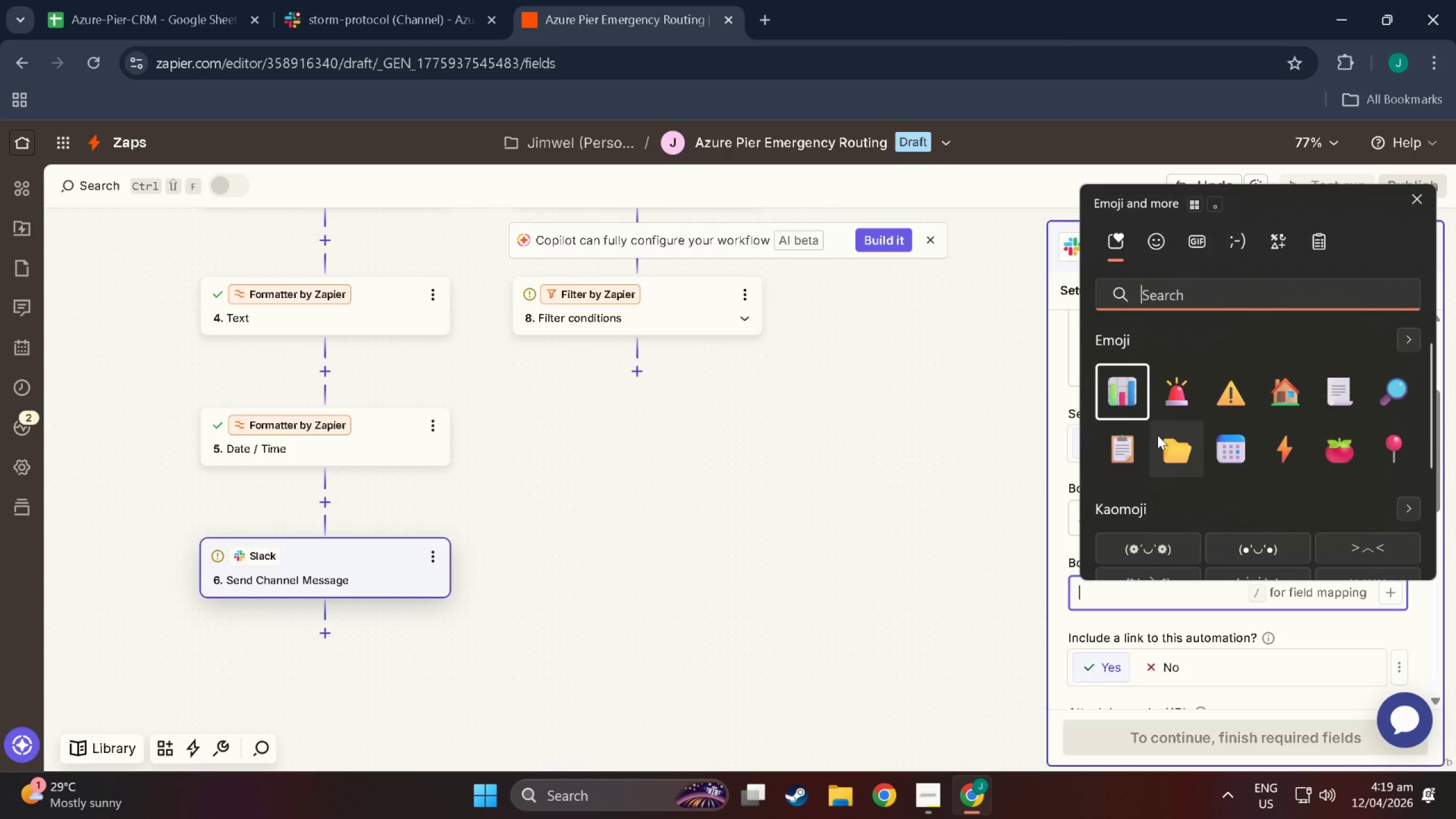 
left_click([1173, 401])
 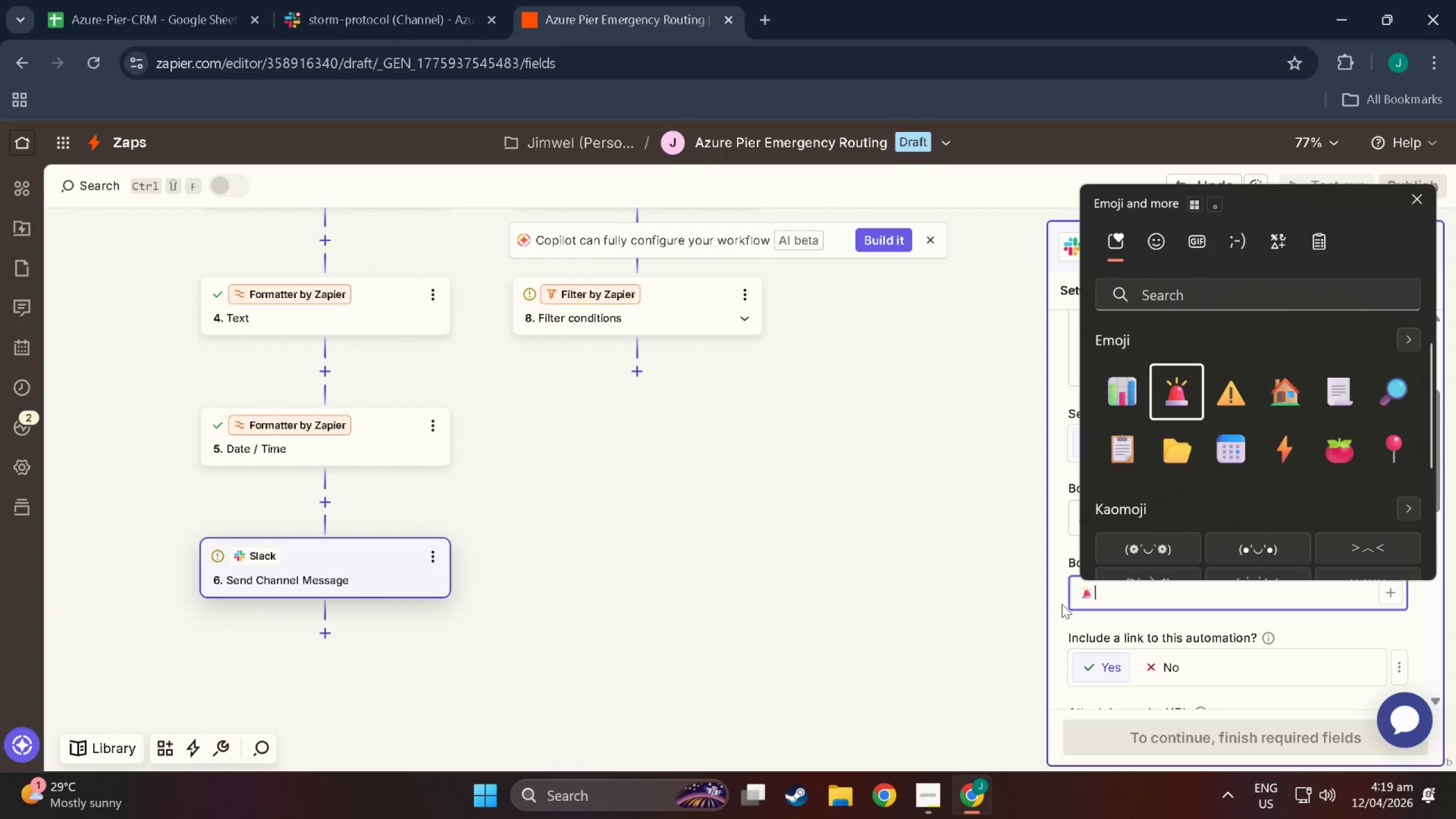 
left_click([1062, 604])
 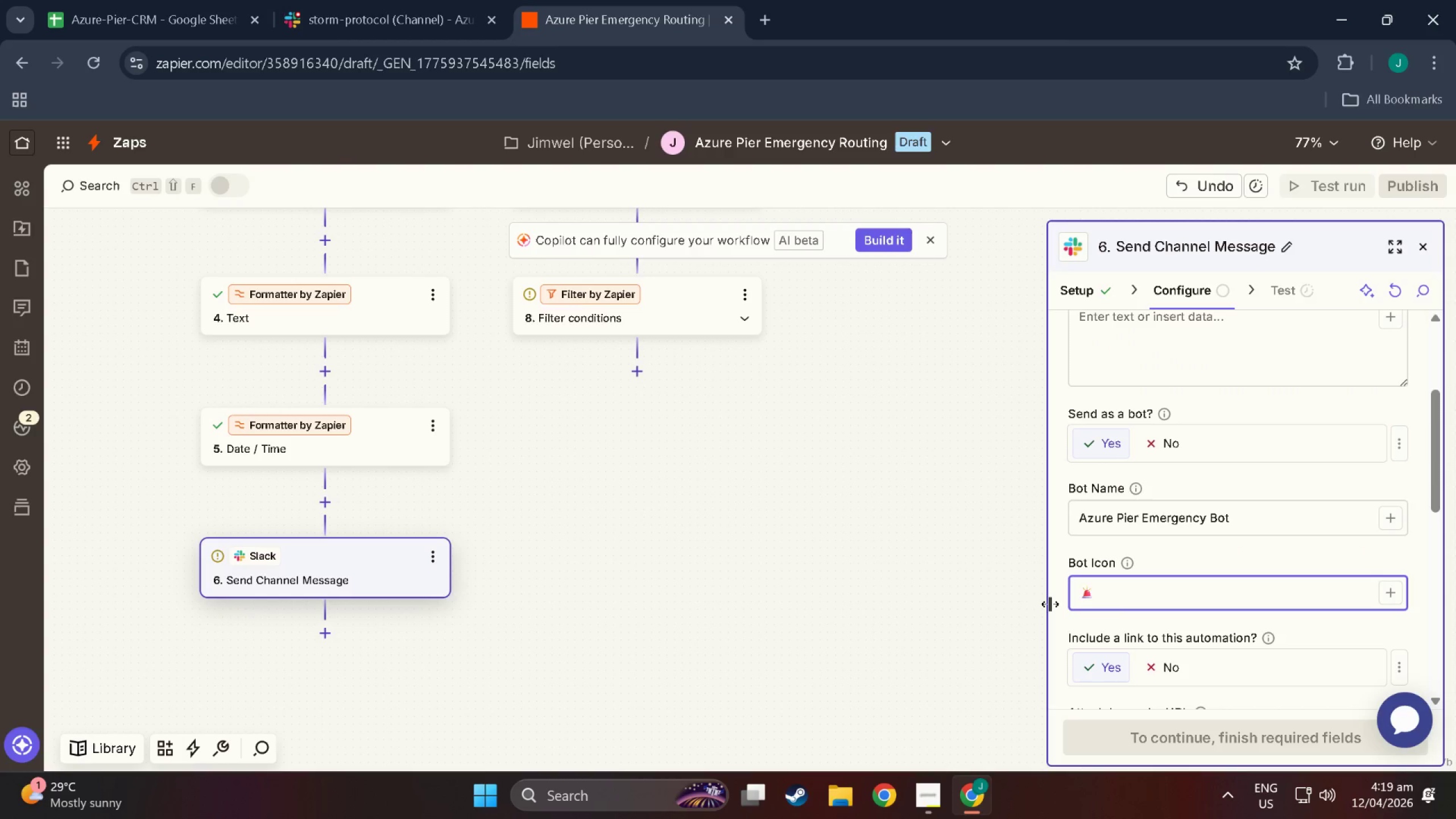 
scroll: coordinate [1173, 593], scroll_direction: down, amount: 10.0
 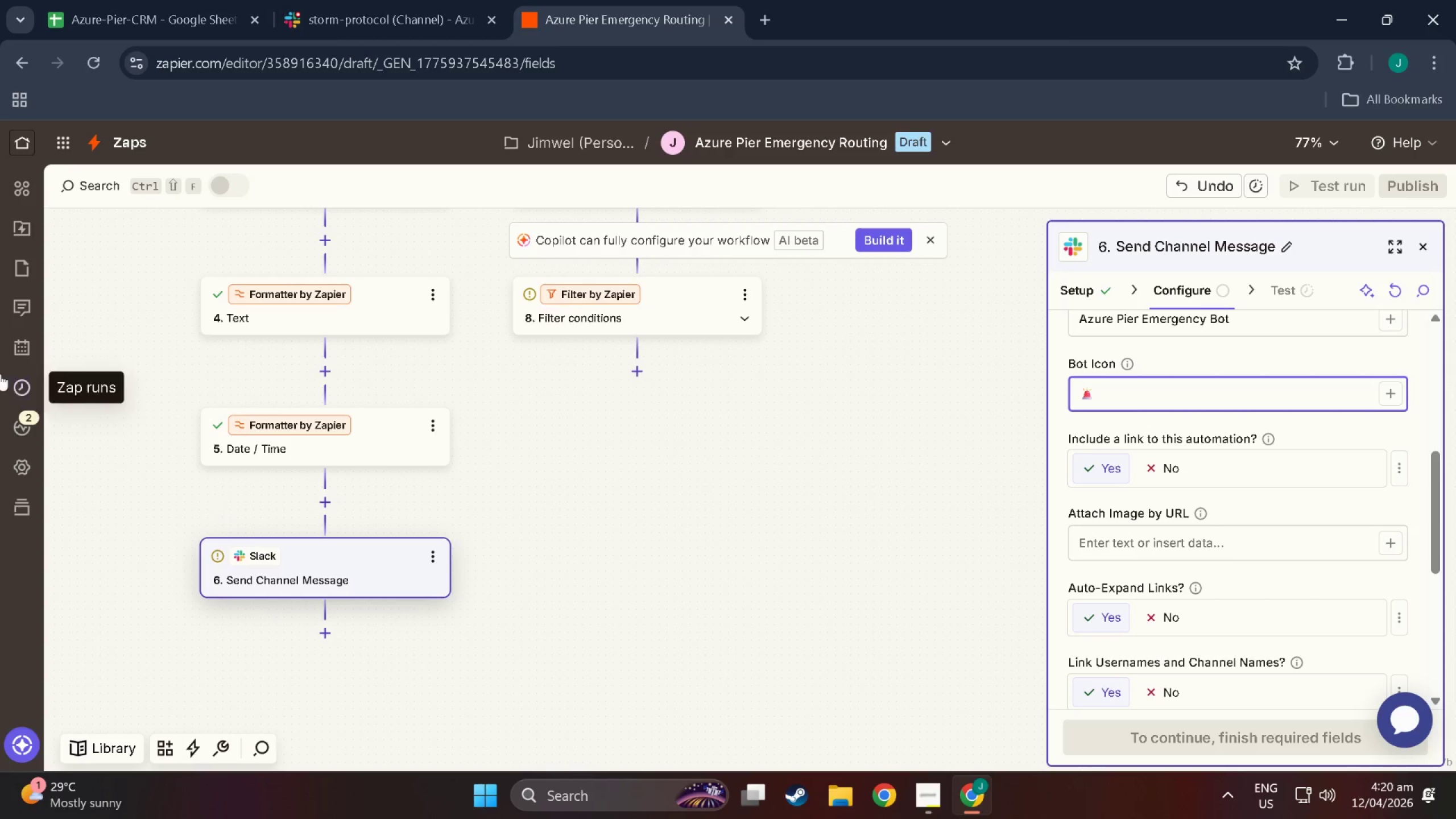 
wait(23.01)
 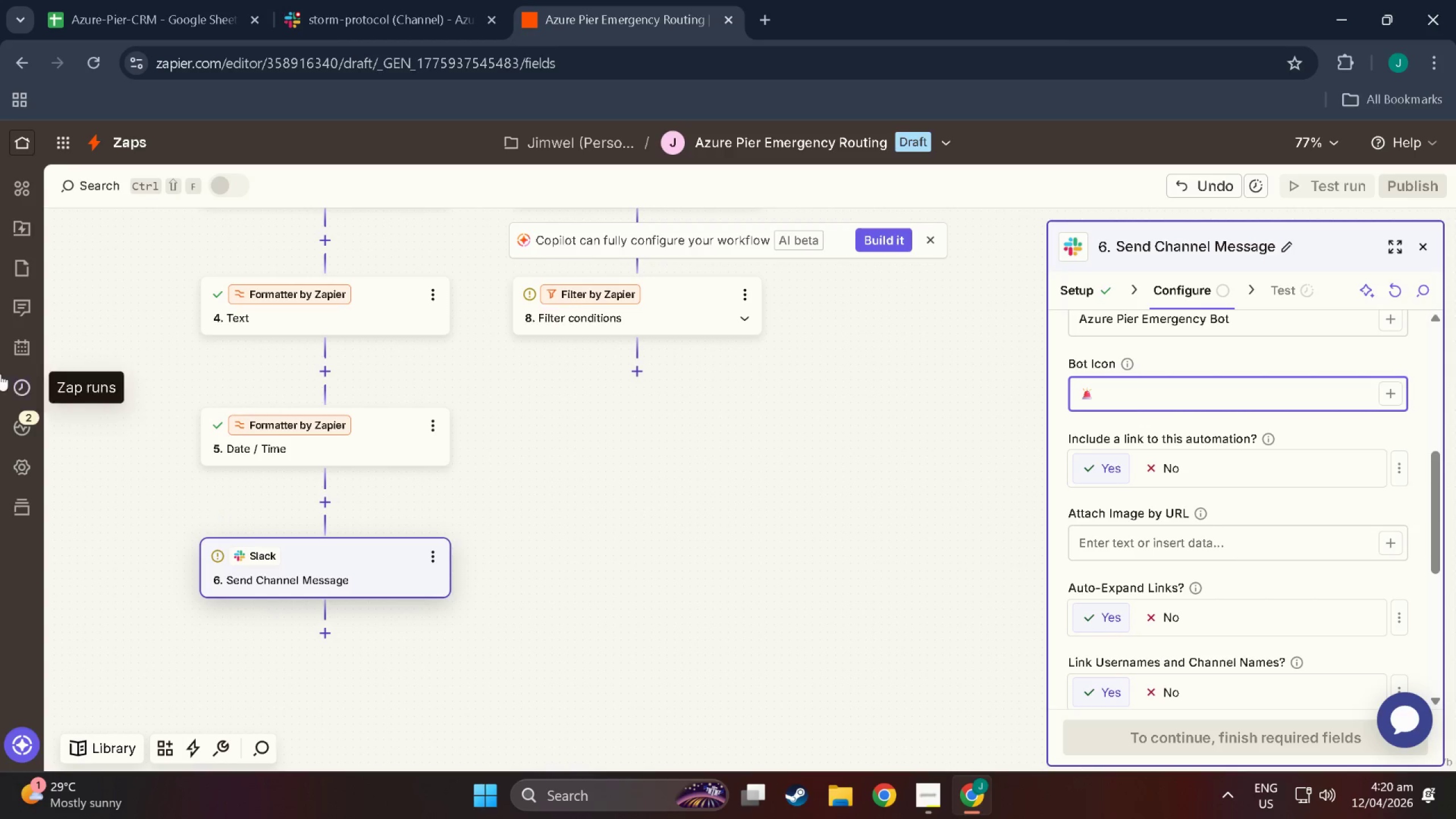 
scroll: coordinate [486, 462], scroll_direction: up, amount: 5.0
 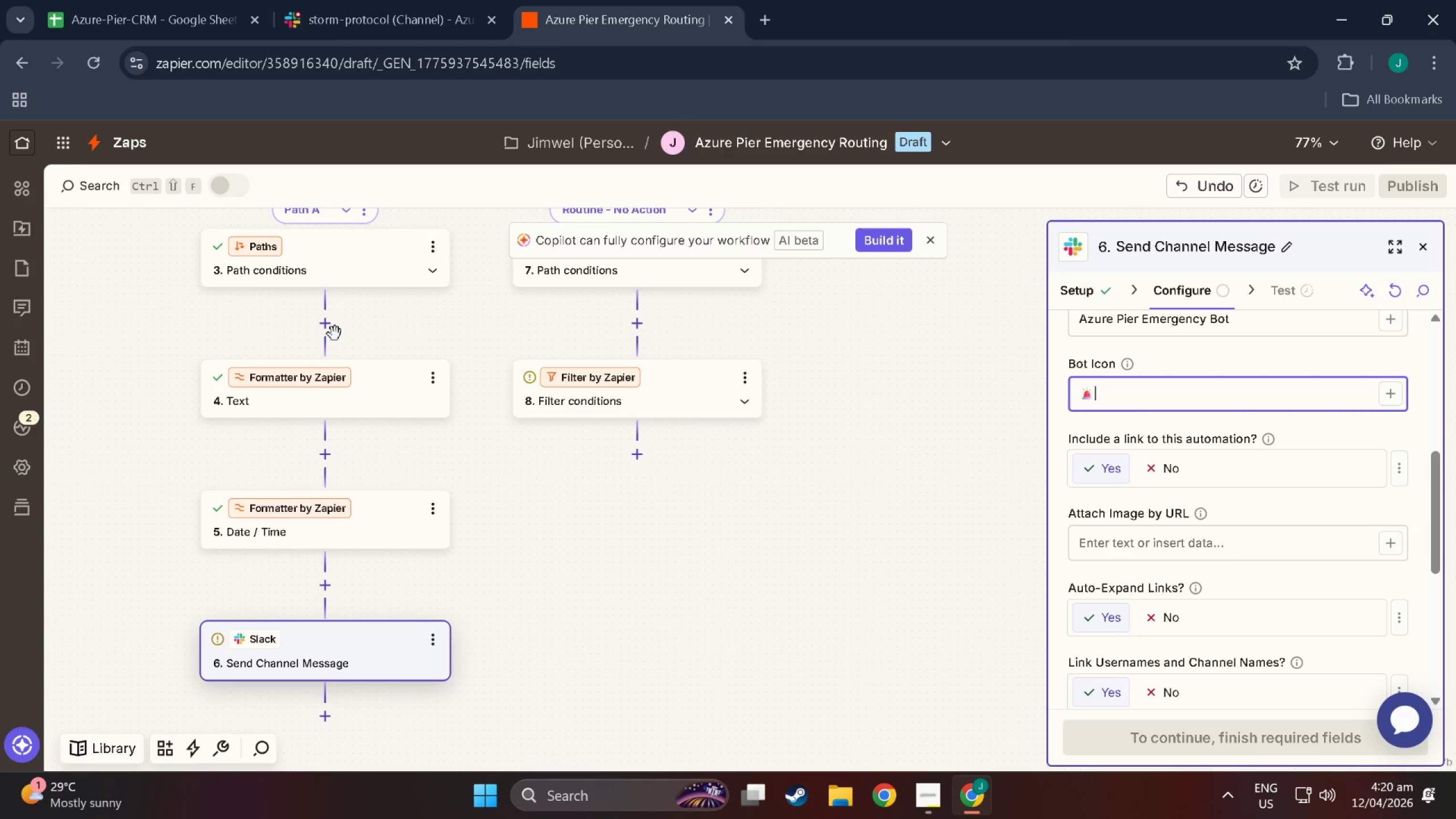 
wait(16.32)
 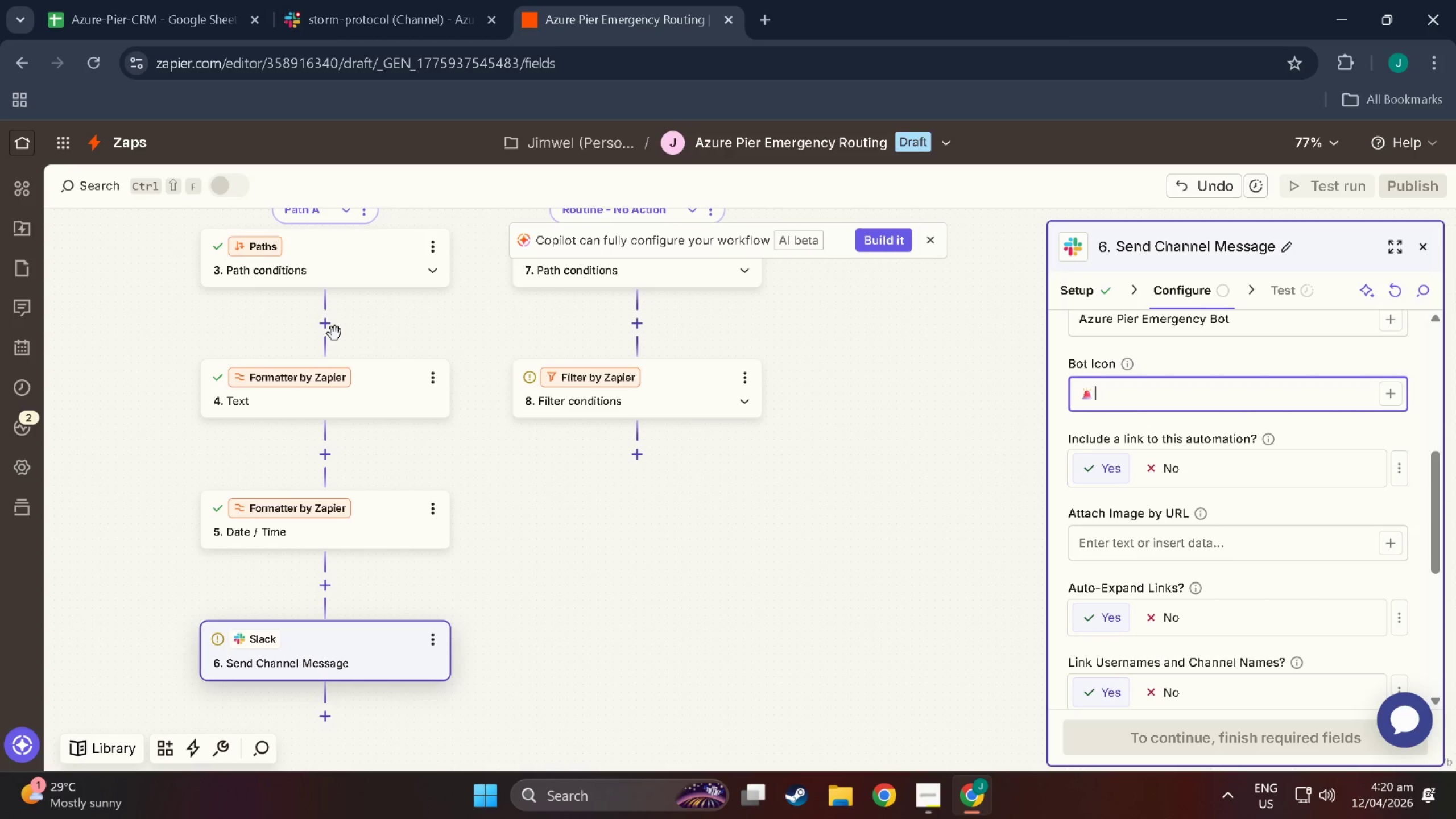 
scroll: coordinate [1182, 513], scroll_direction: up, amount: 16.0
 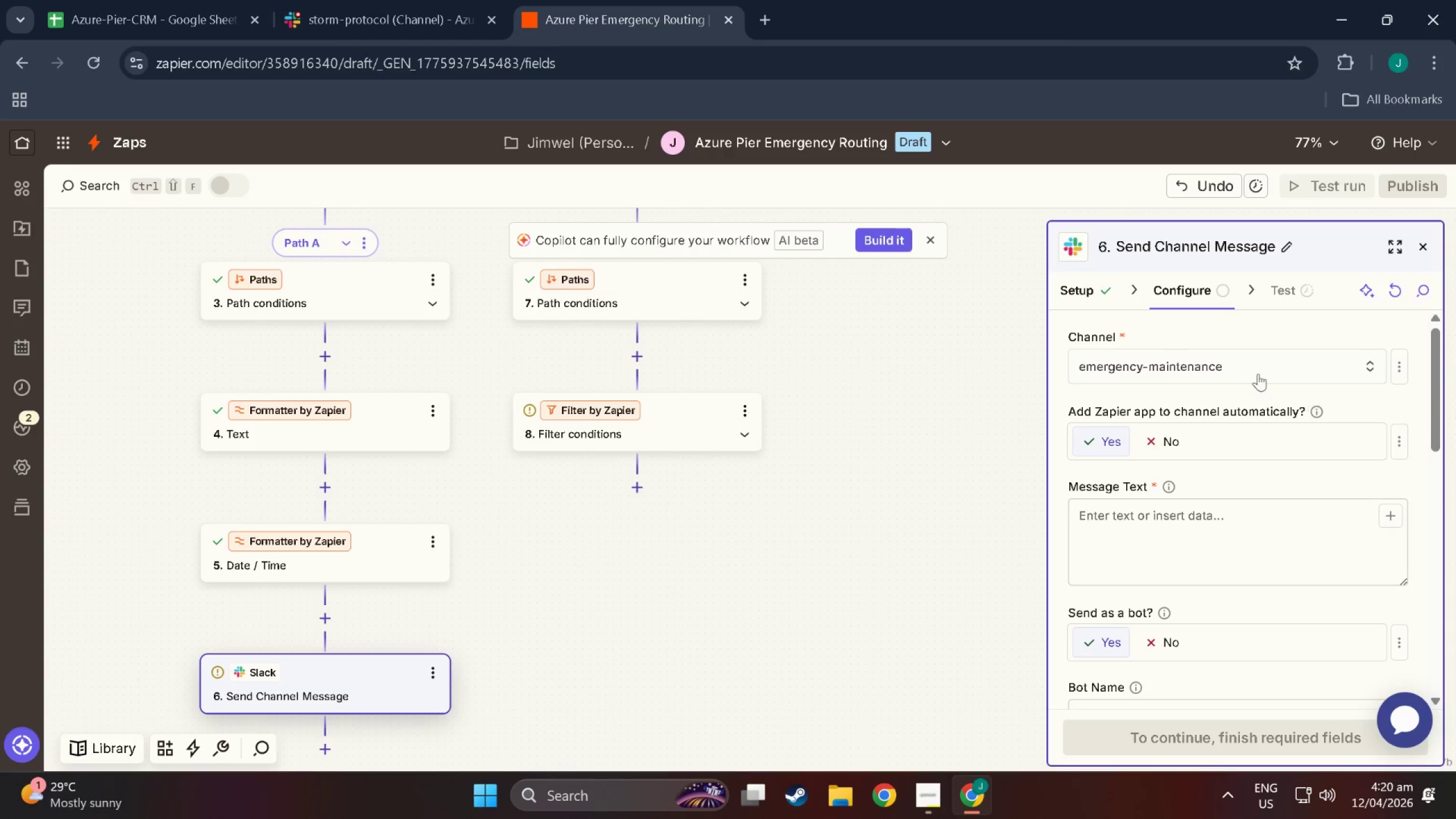 
left_click([1279, 374])
 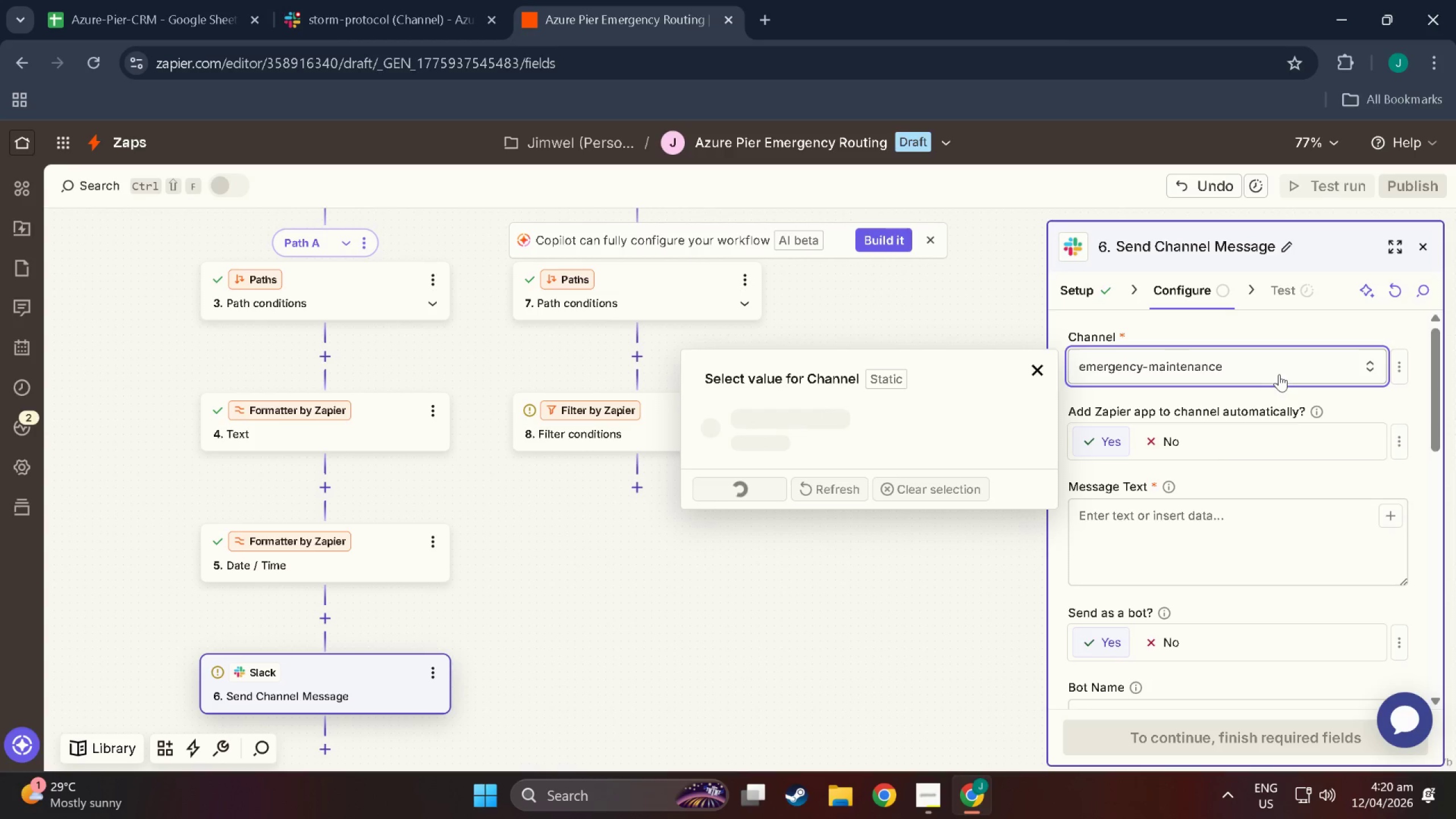 
left_click([1279, 374])
 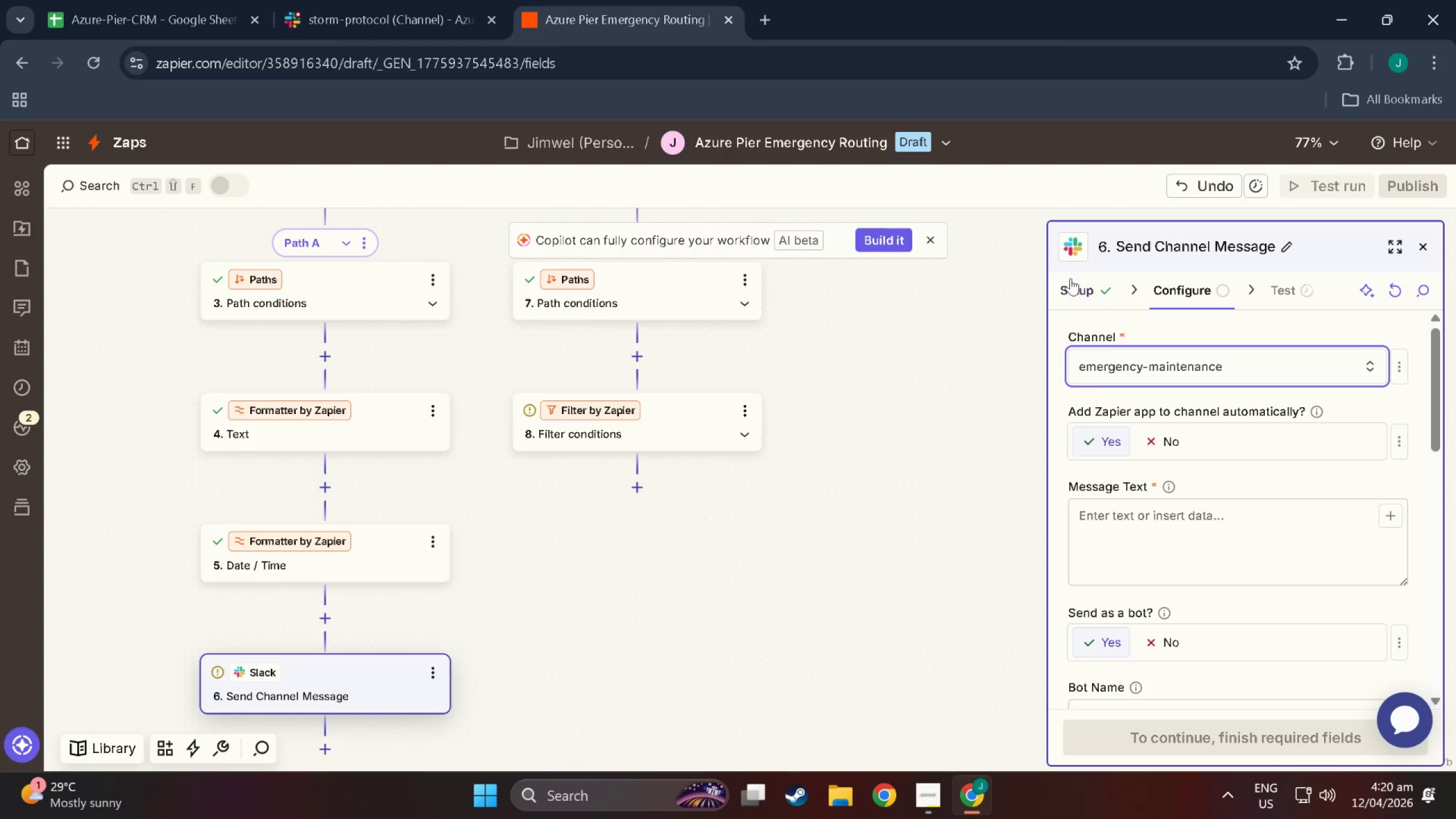 
left_click([1079, 289])
 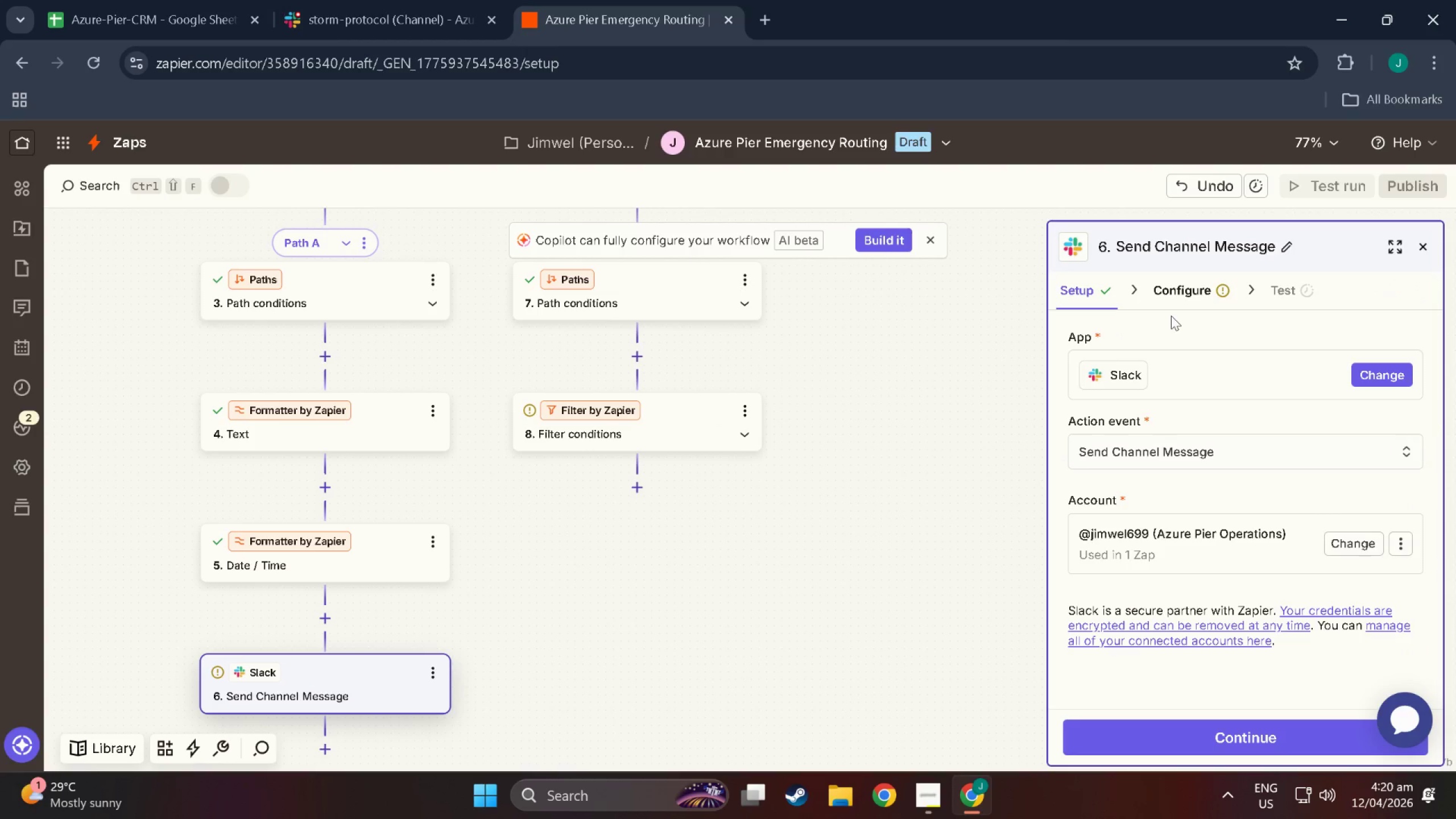 
left_click([1165, 296])
 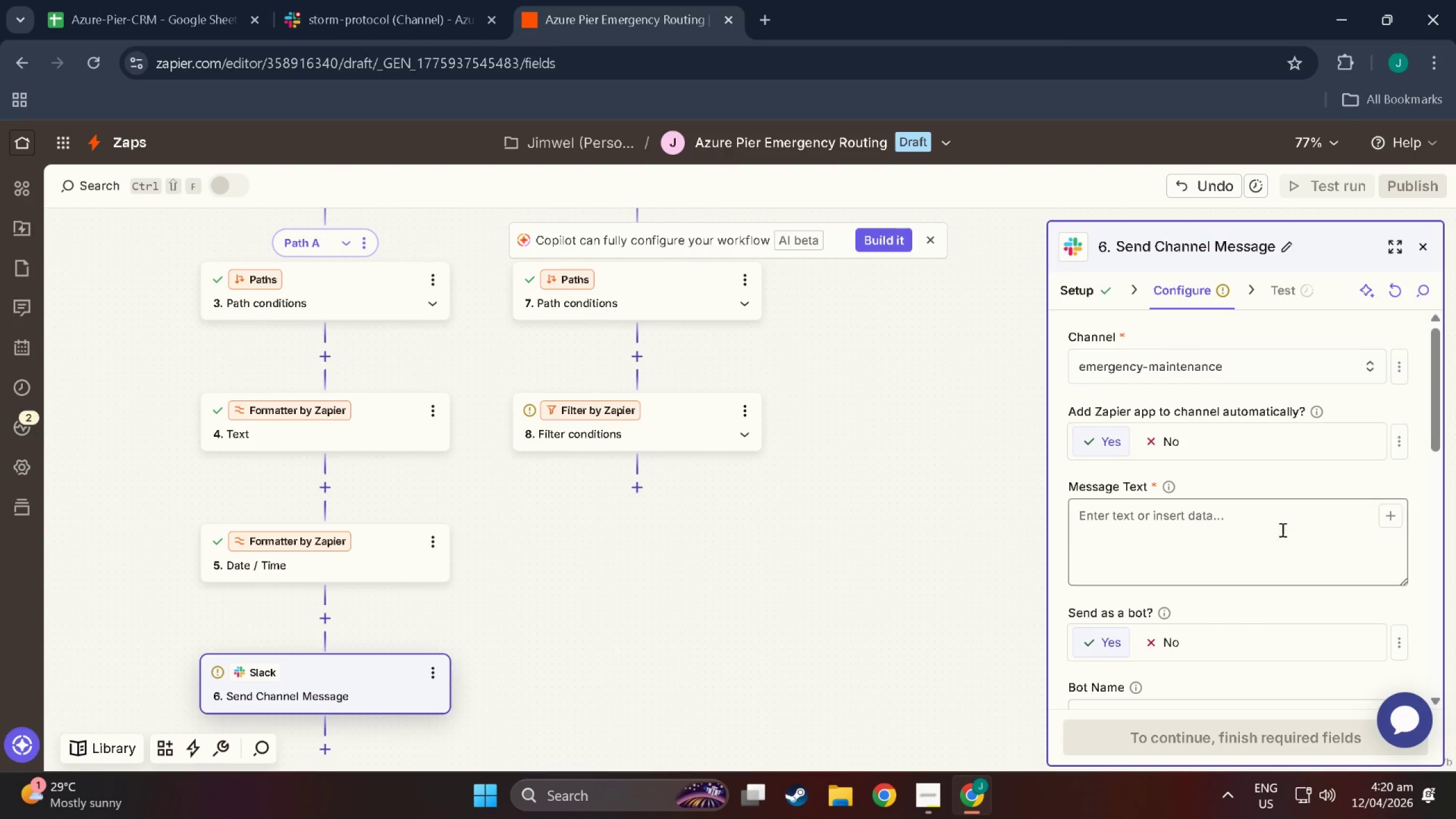 
scroll: coordinate [1177, 497], scroll_direction: down, amount: 19.0
 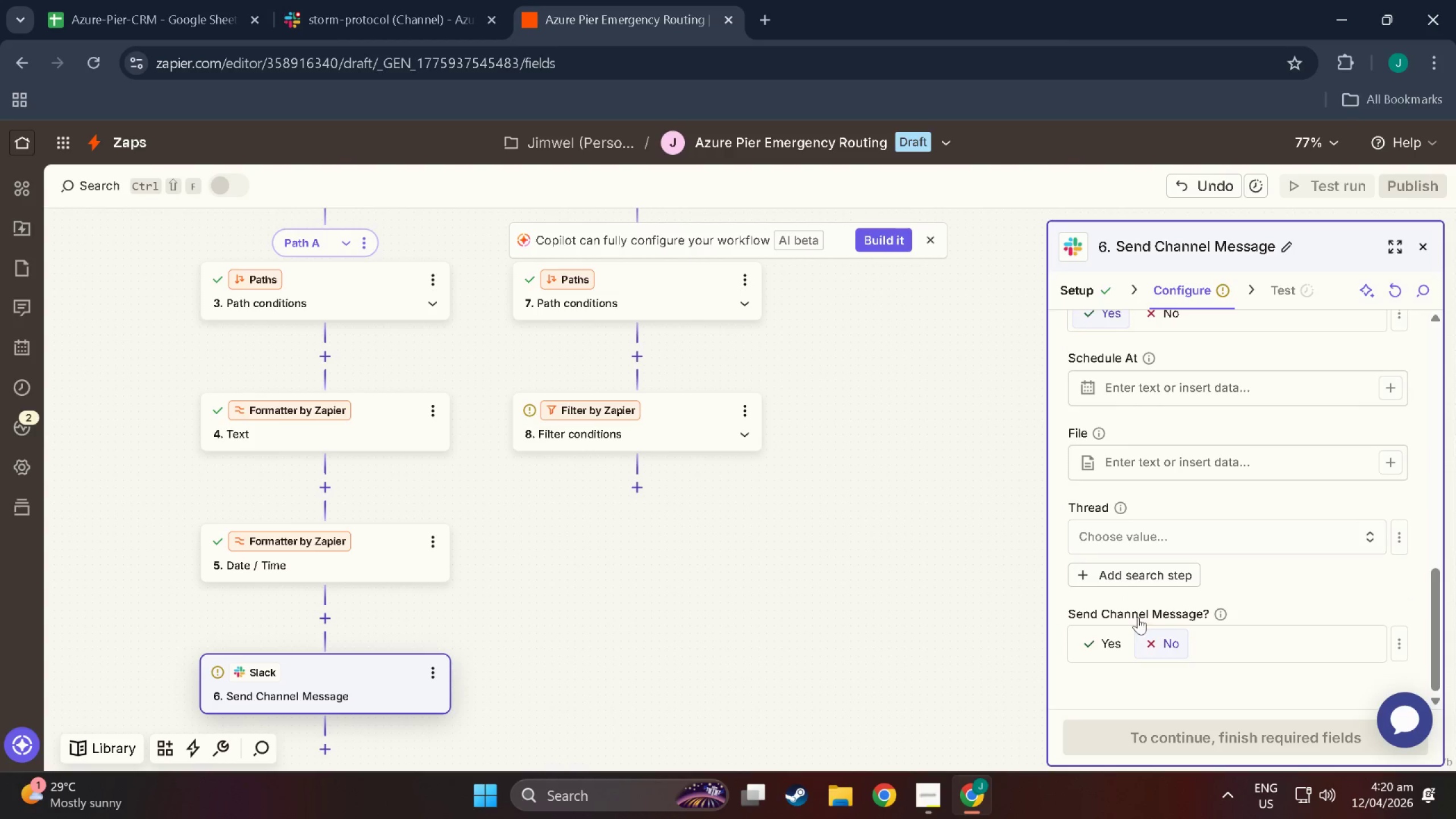 
scroll: coordinate [1116, 437], scroll_direction: up, amount: 21.0
 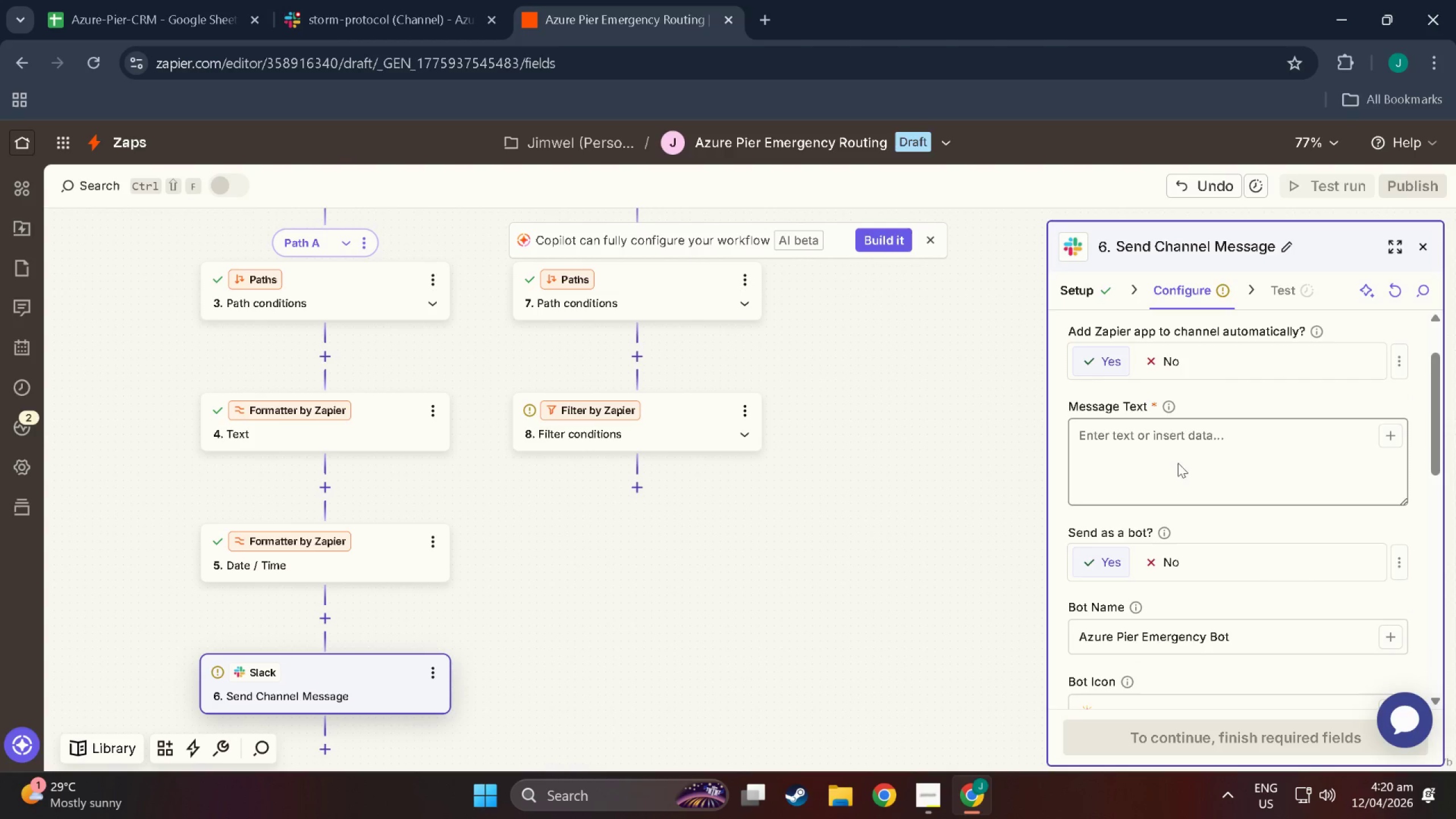 
left_click([1178, 449])
 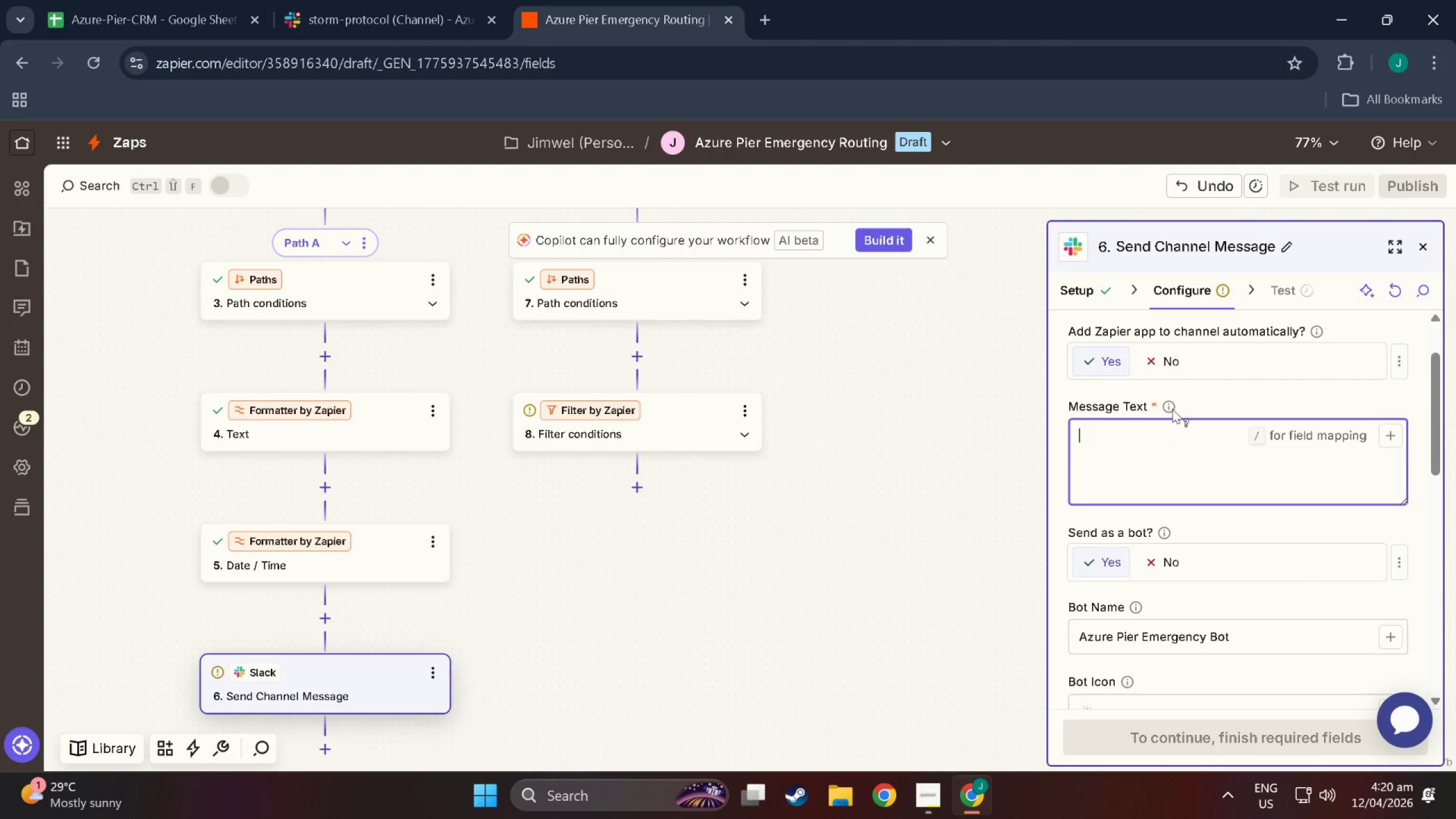 
left_click([1172, 409])
 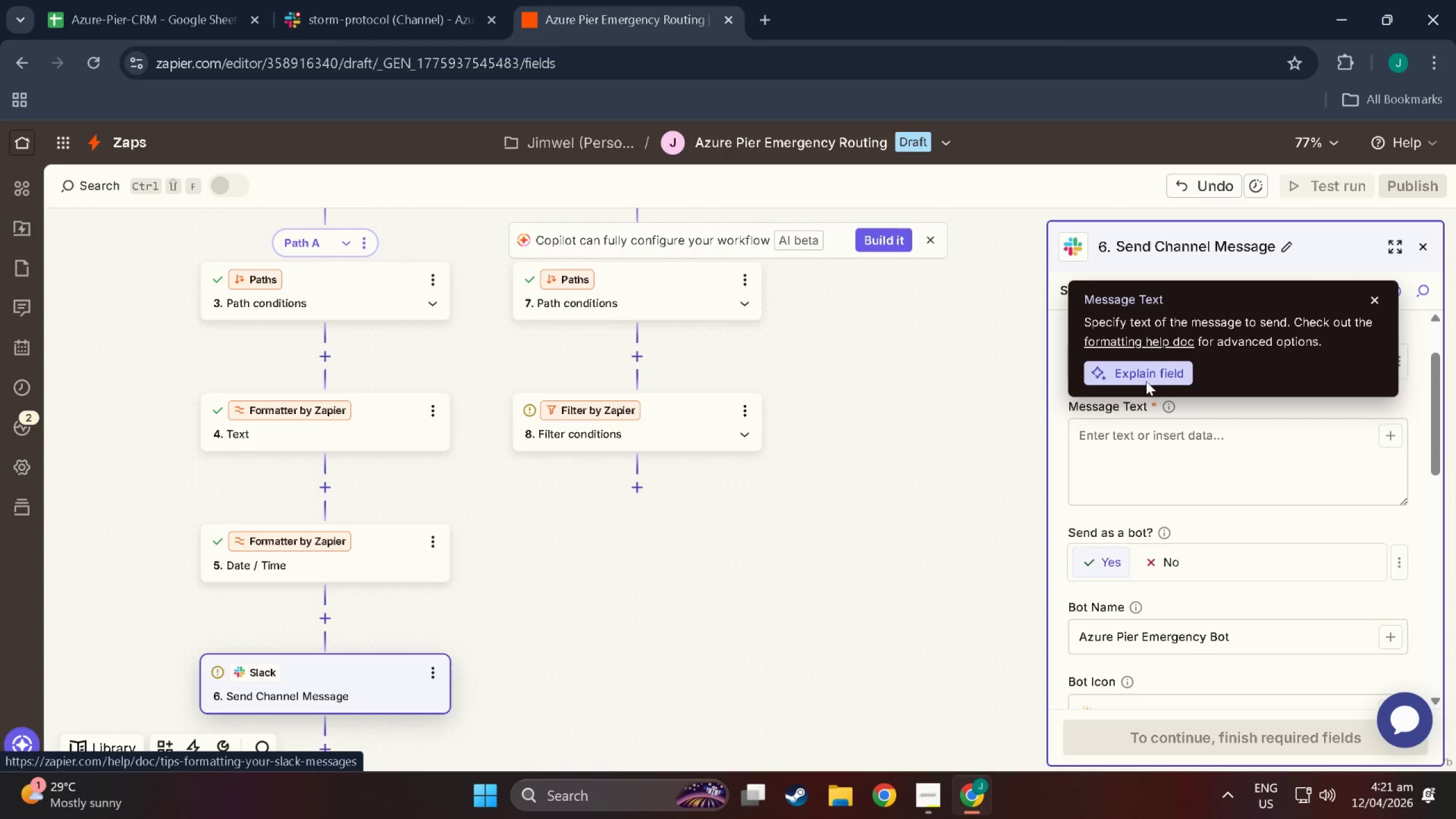 
left_click([1154, 453])
 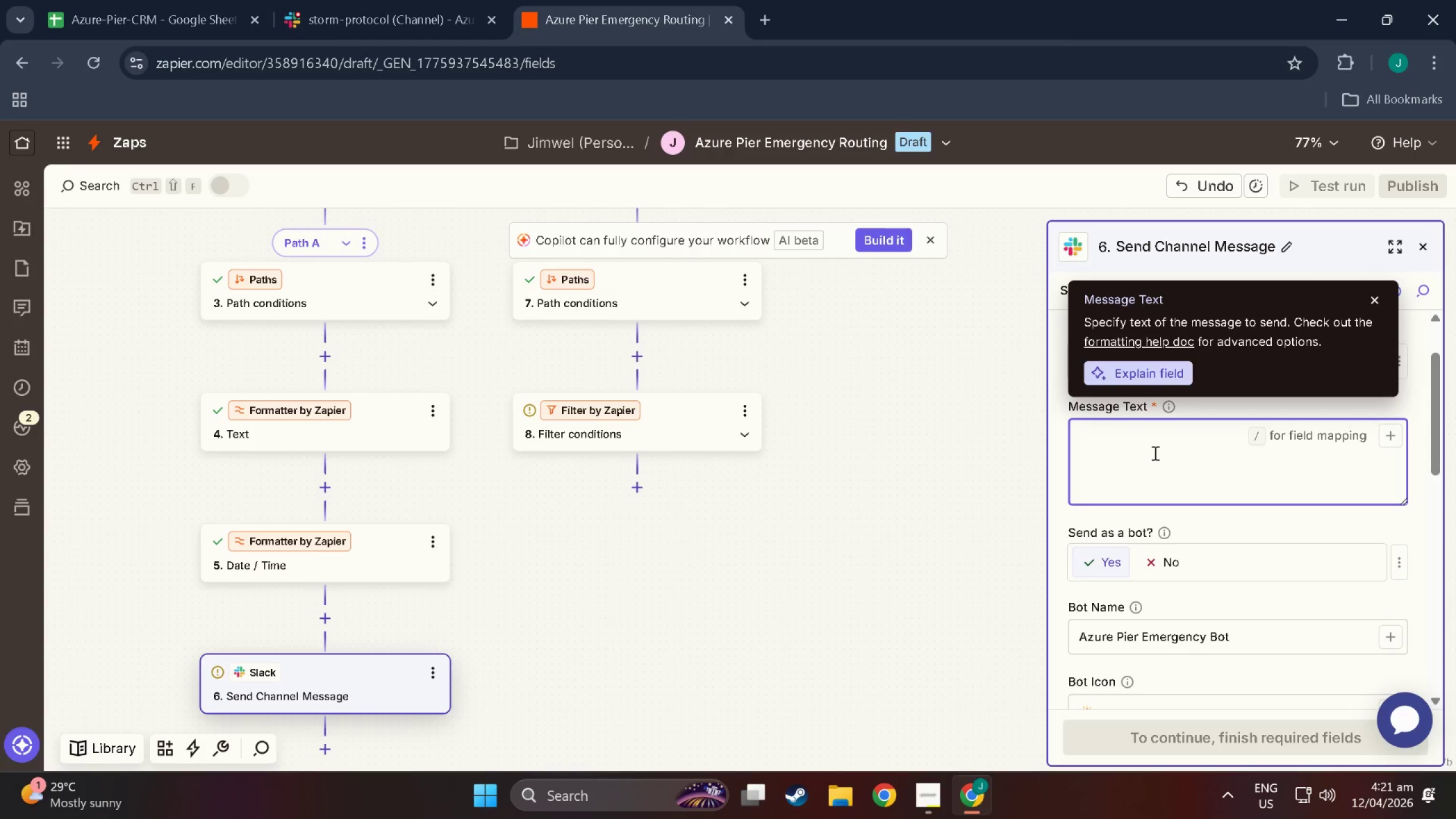 
mouse_move([977, 358])
 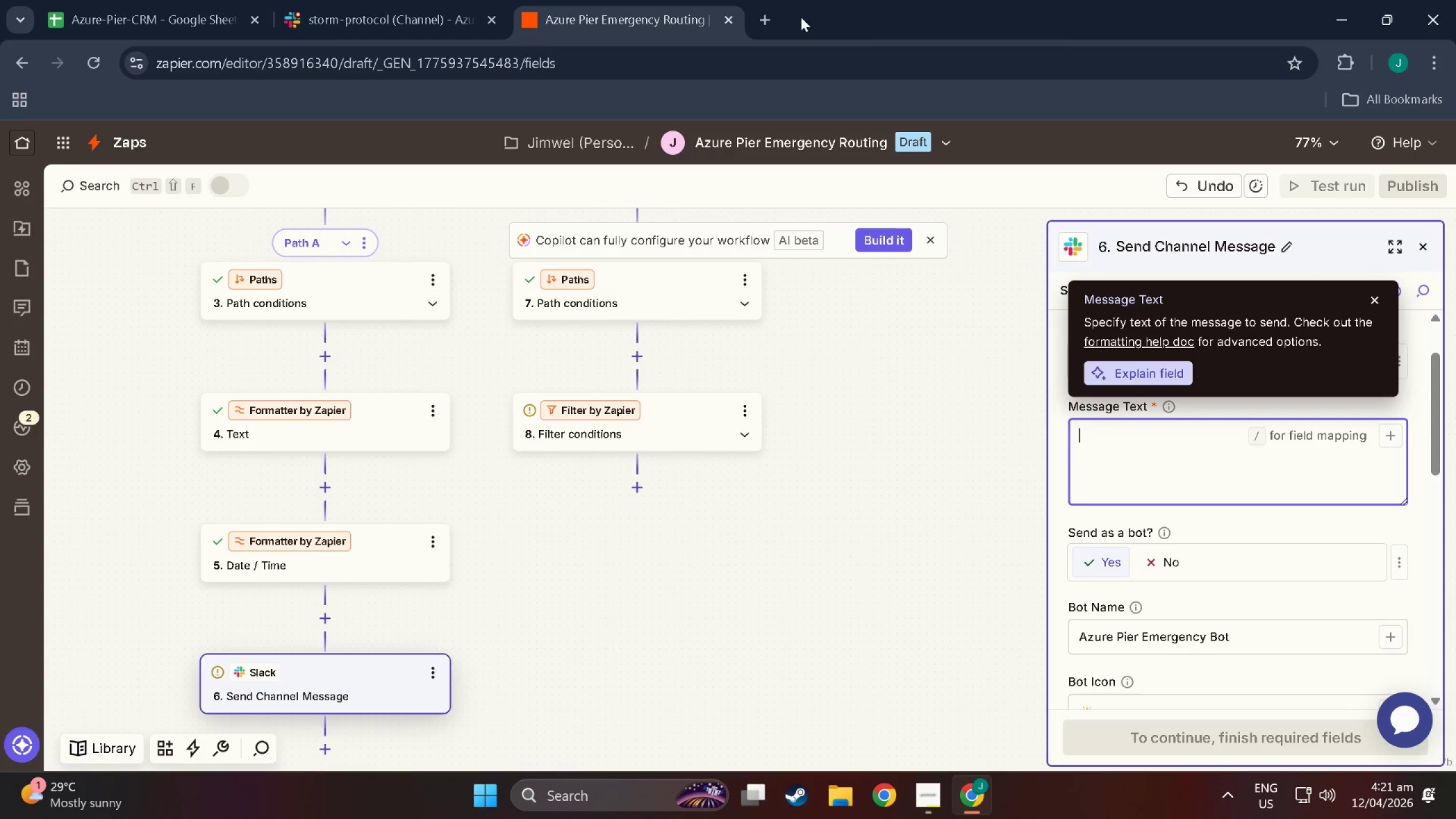 
left_click([764, 13])
 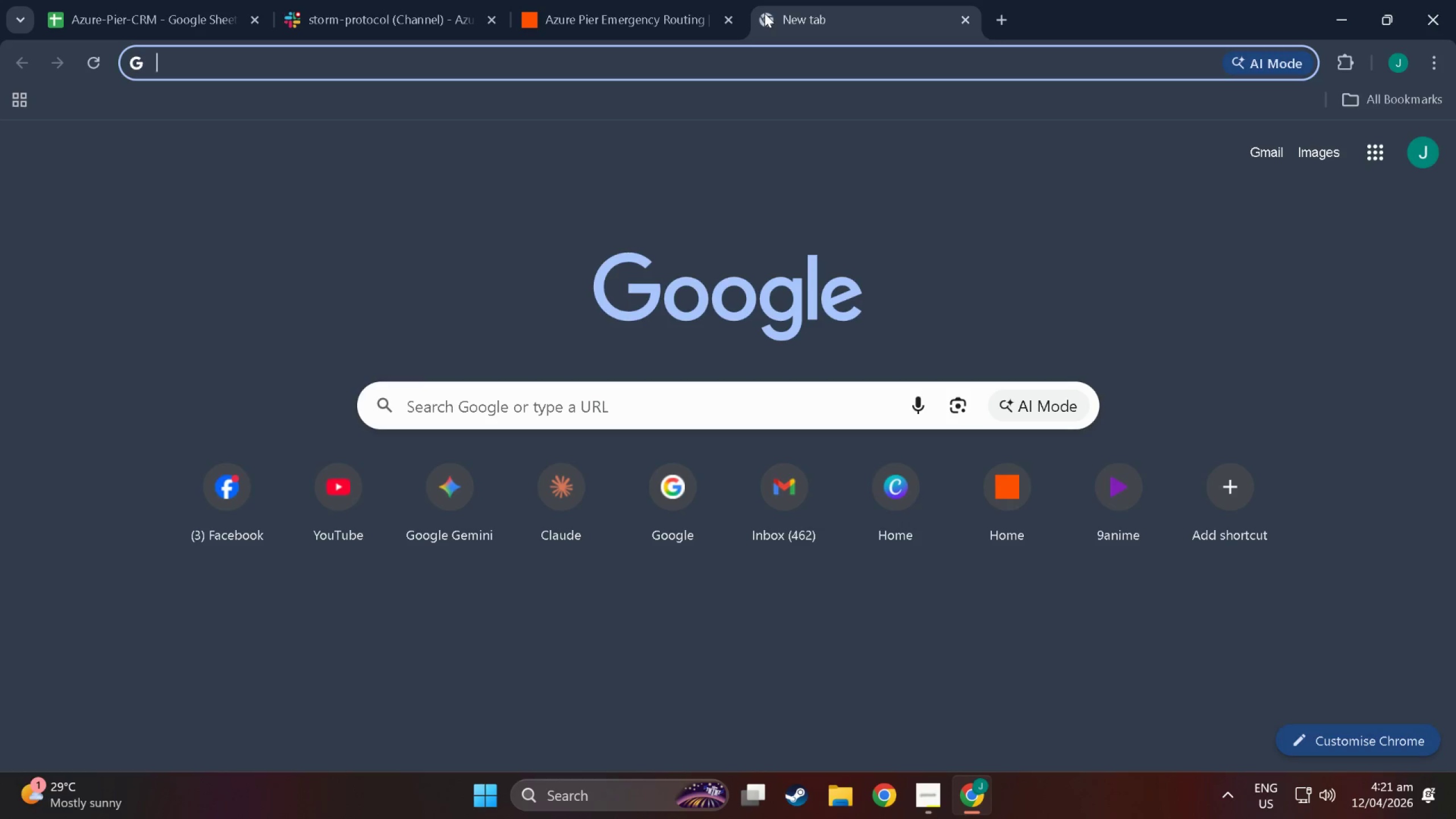 
type(goog)
 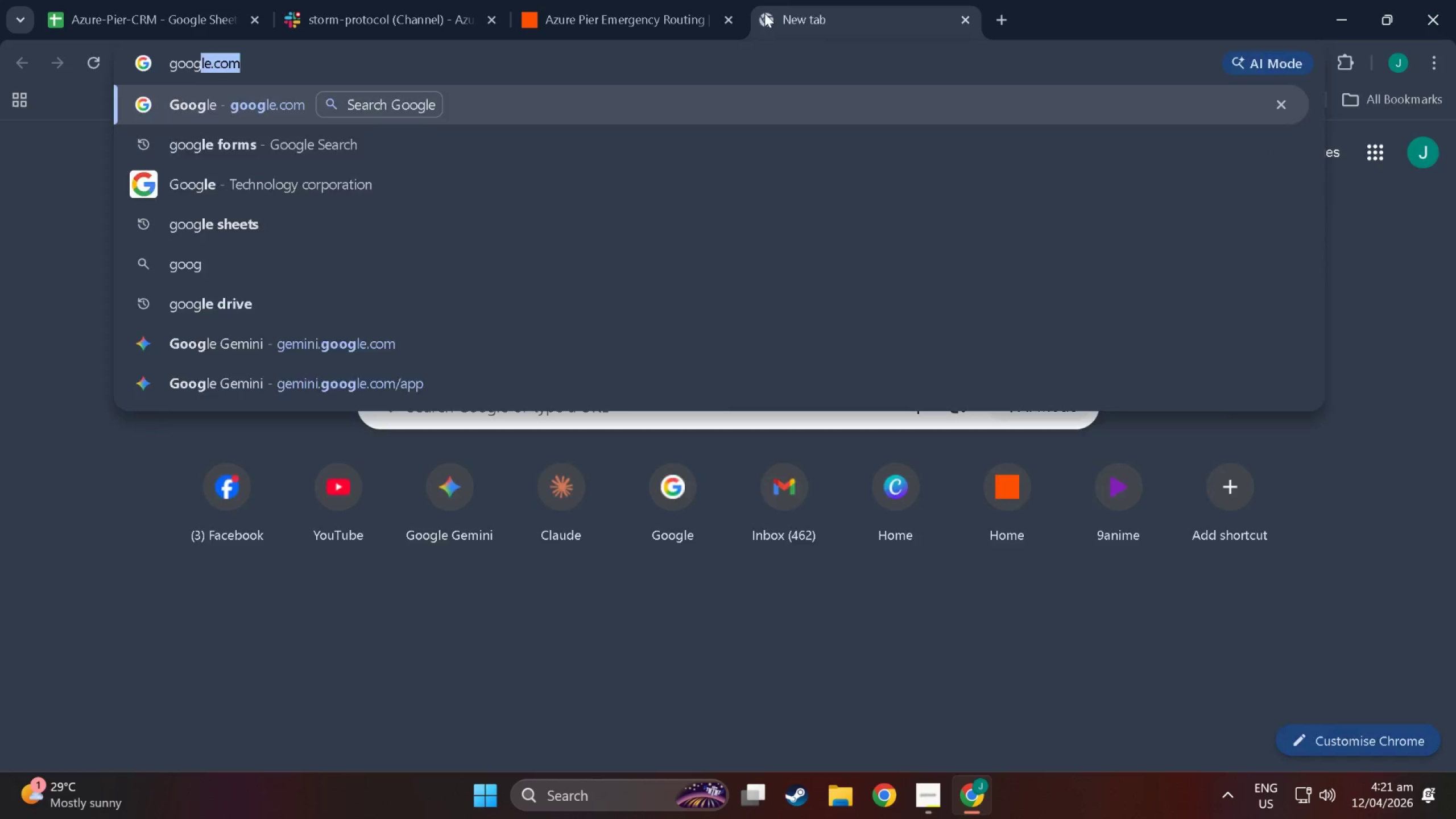 
key(Enter)
 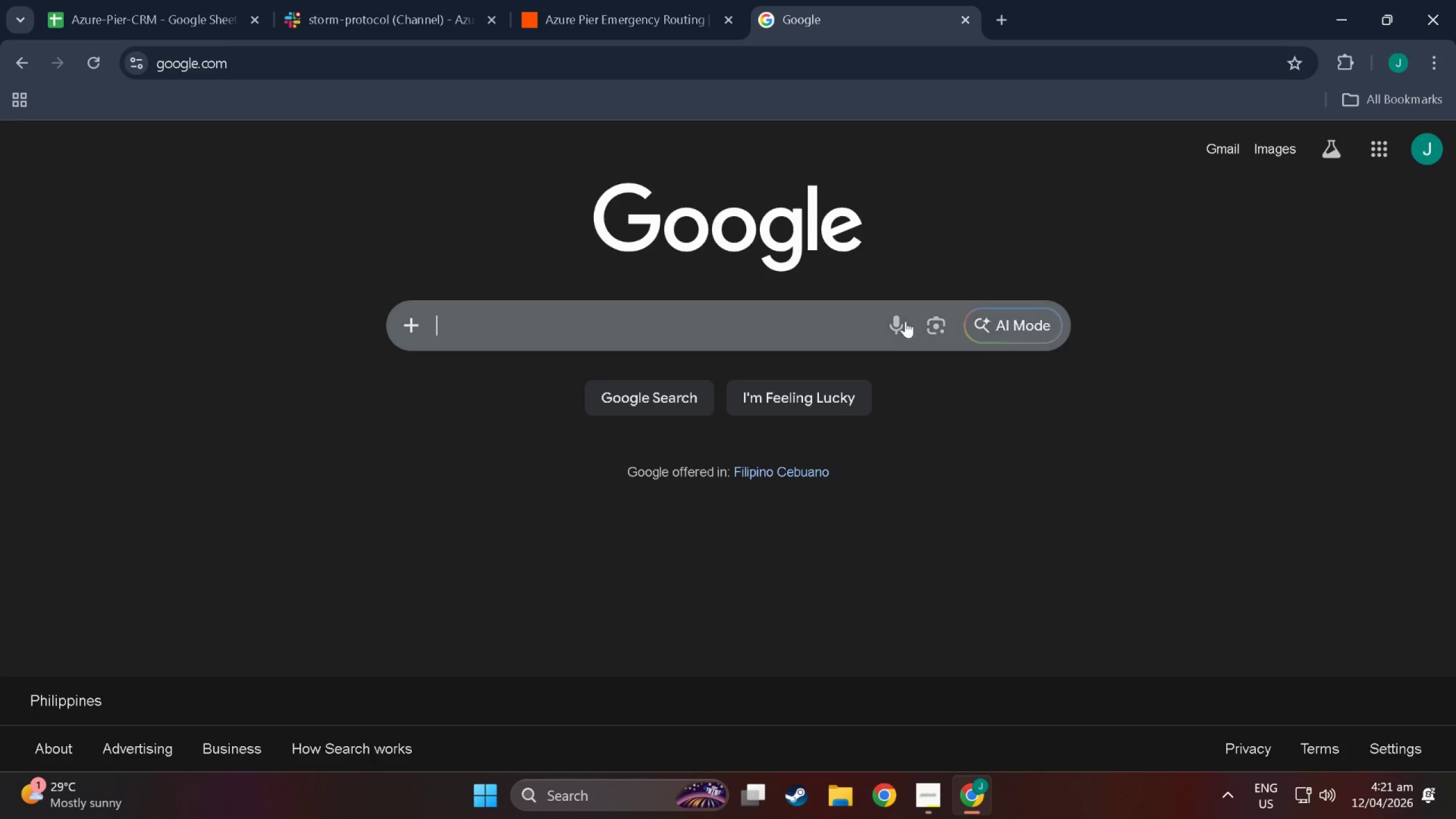 
left_click([991, 321])
 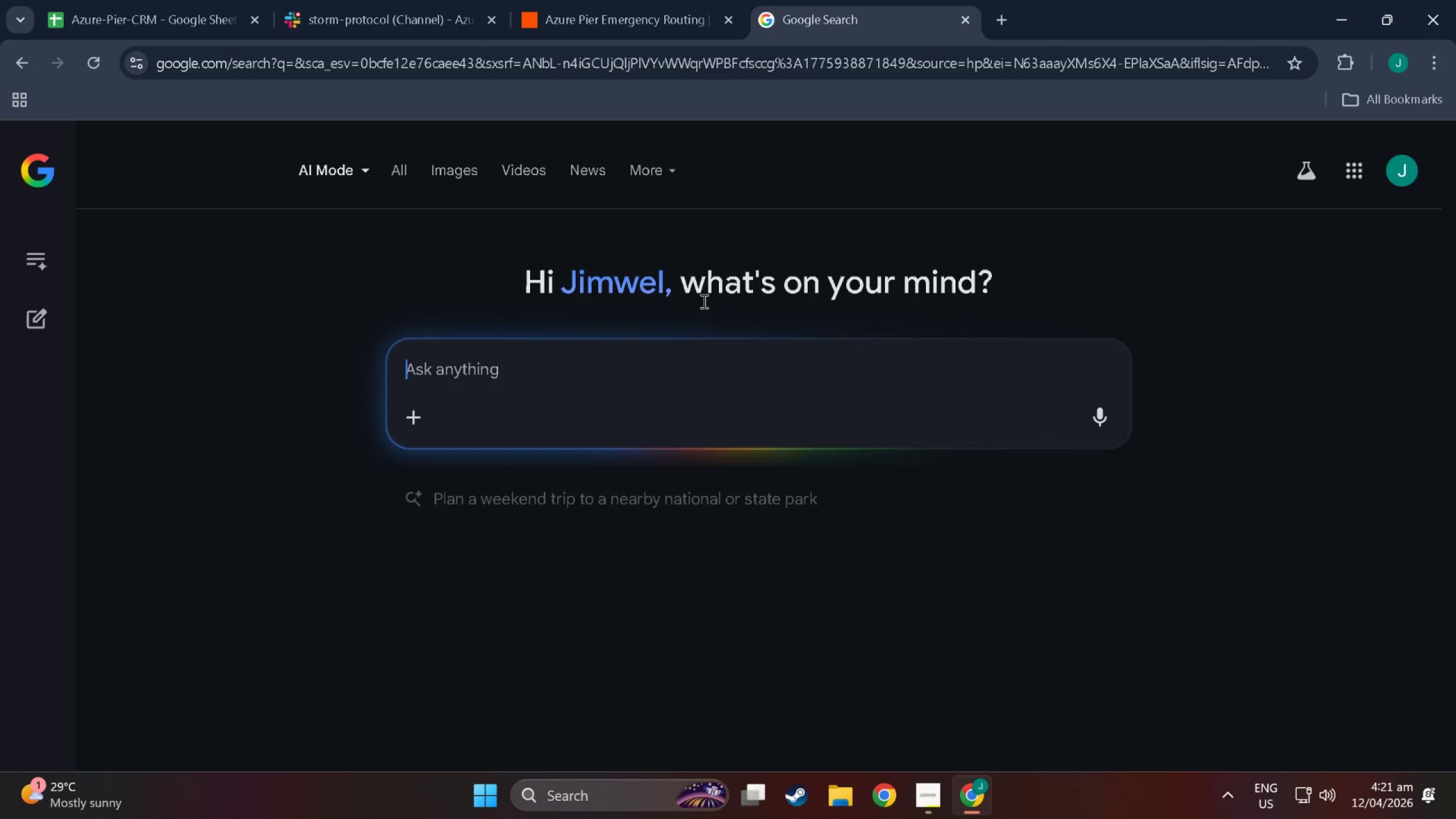 
hold_key(key=ShiftLeft, duration=0.61)
 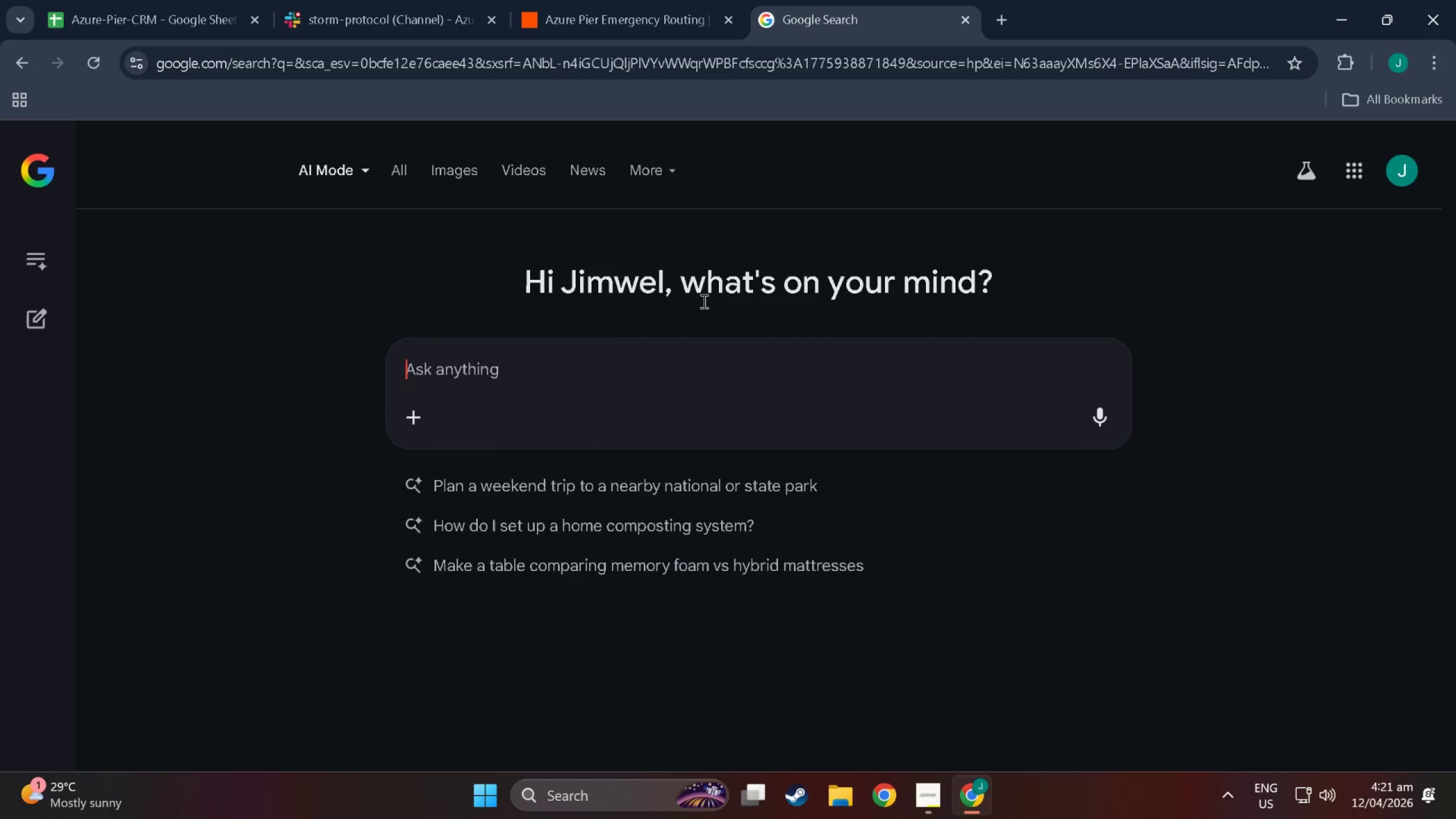 
type(how to use JSON on slacks zpaie)
key(Backspace)
key(Backspace)
key(Backspace)
key(Backspace)
type(ap[)
key(Backspace)
type(ier)
 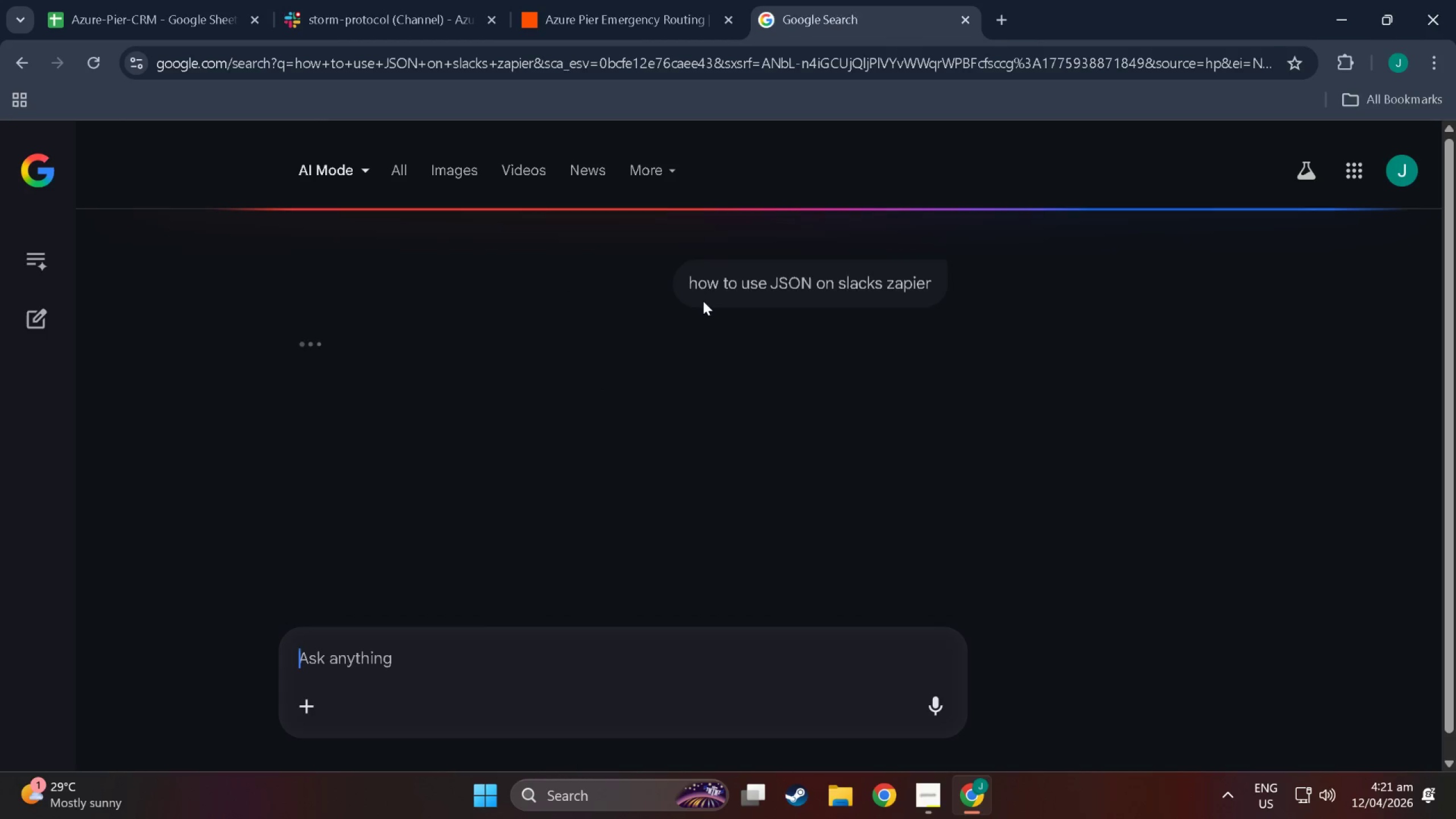 
 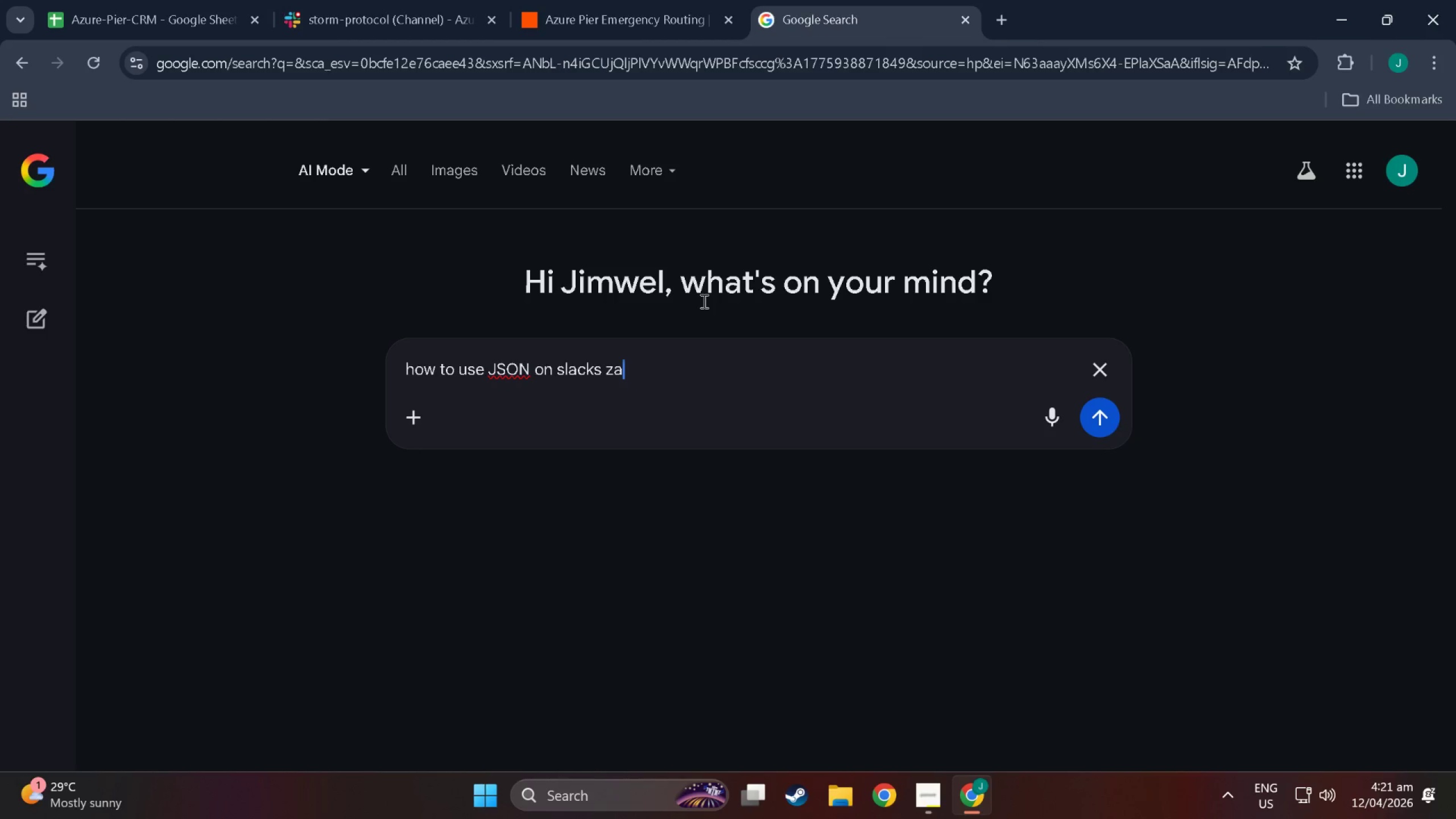 
key(Enter)
 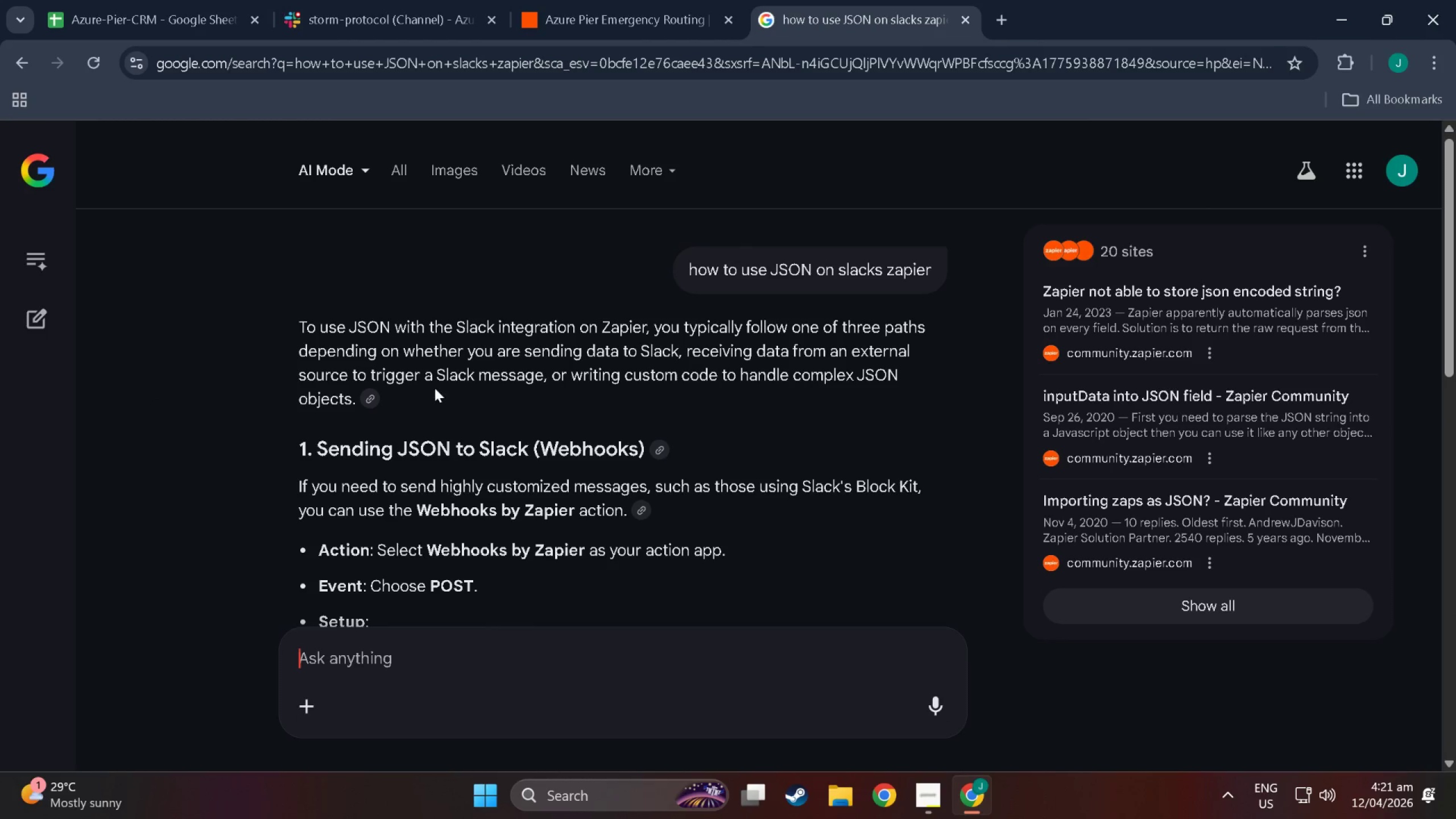 
wait(11.4)
 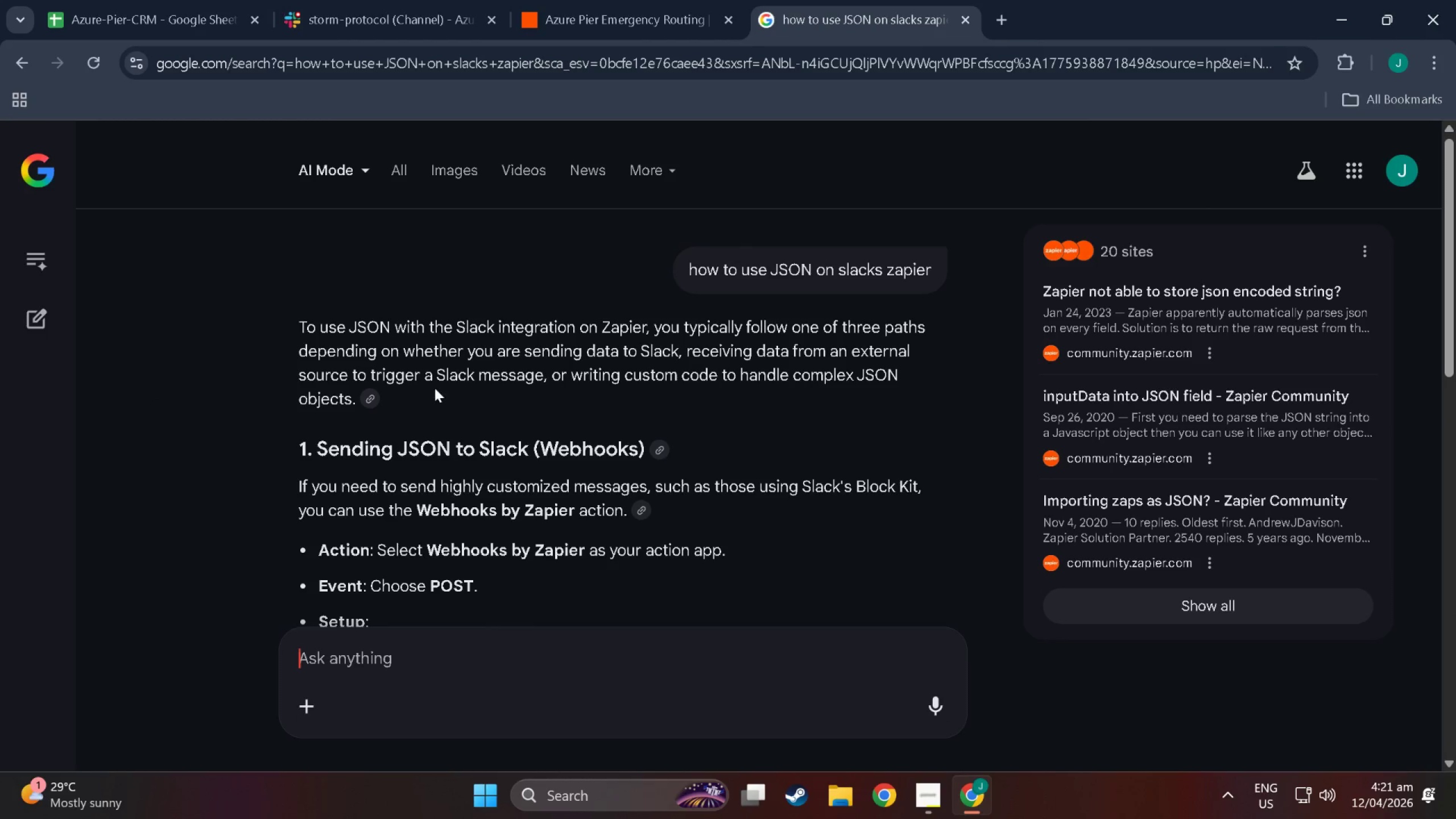 
scroll: coordinate [340, 467], scroll_direction: down, amount: 14.0
 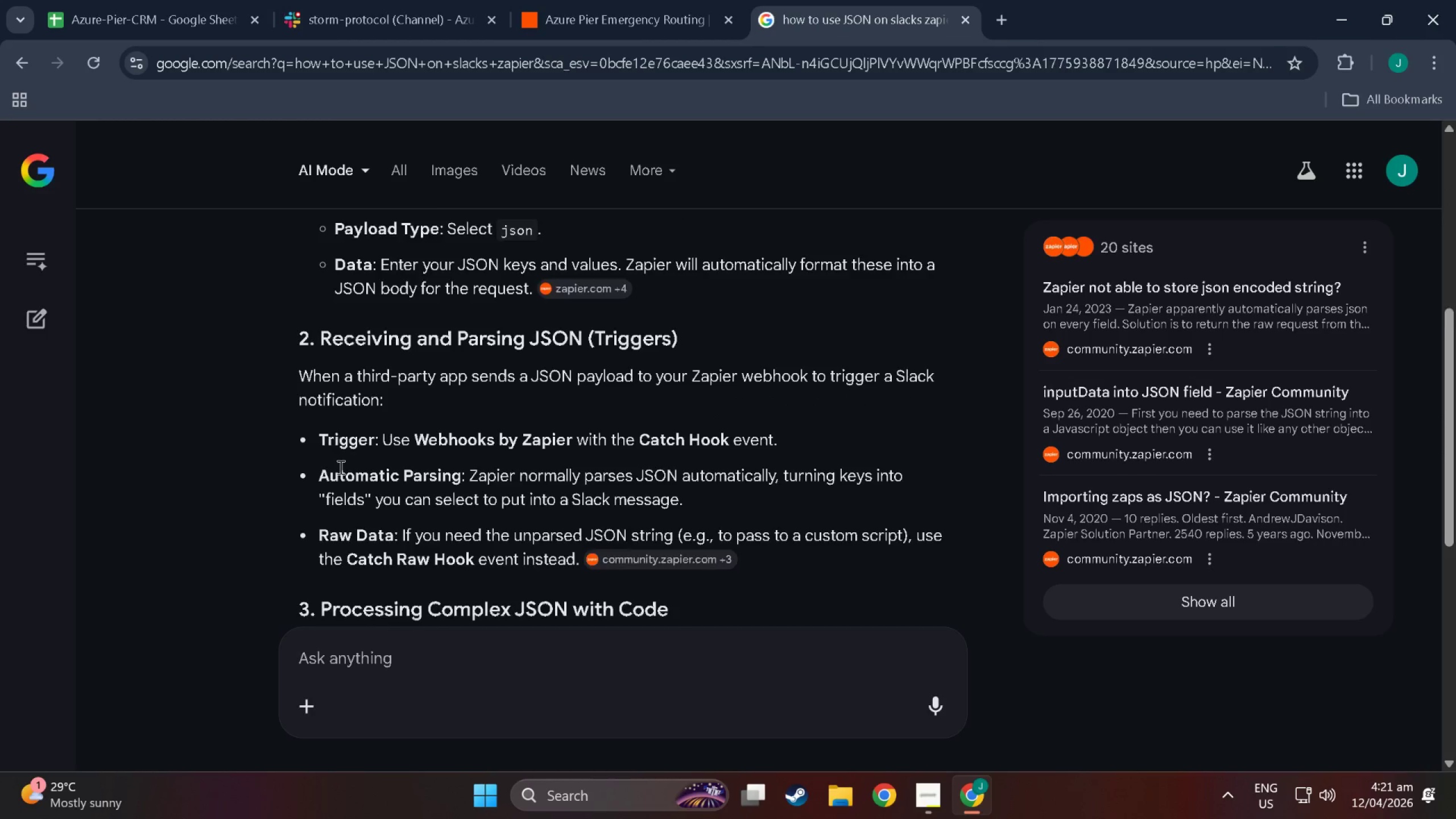 
scroll: coordinate [441, 570], scroll_direction: down, amount: 18.0
 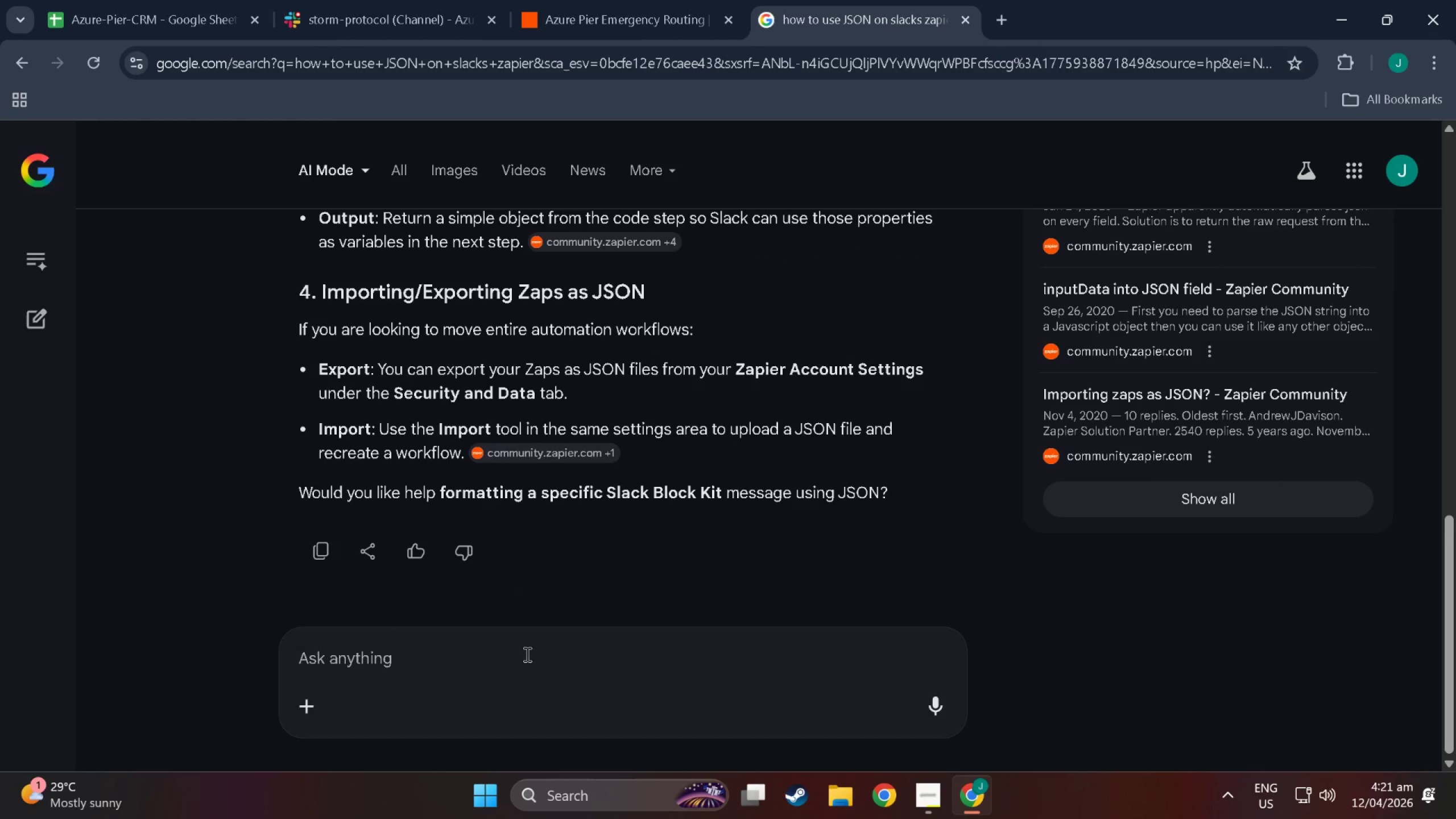 
left_click([533, 664])
 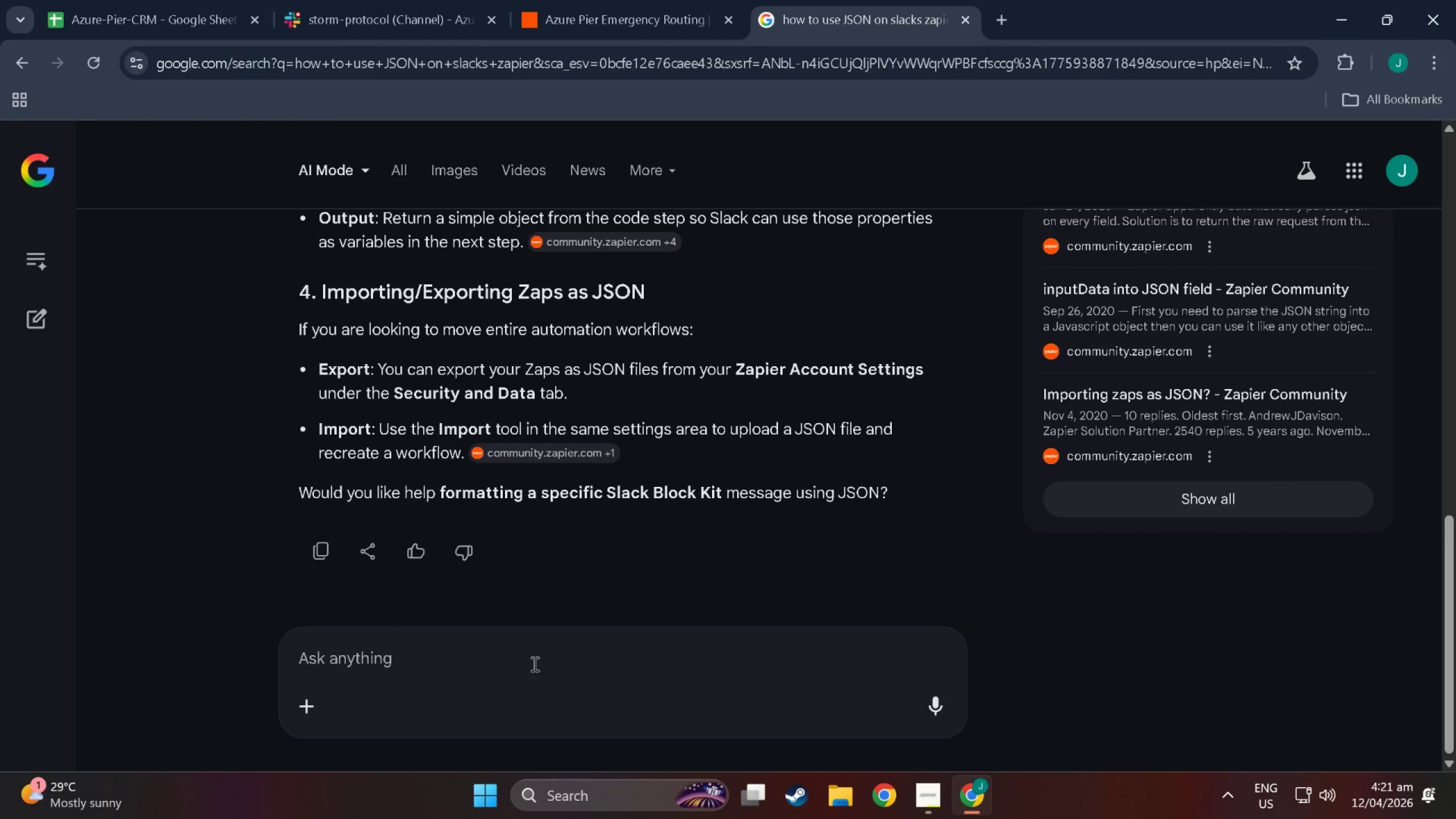 
type(sending message to  channel)
 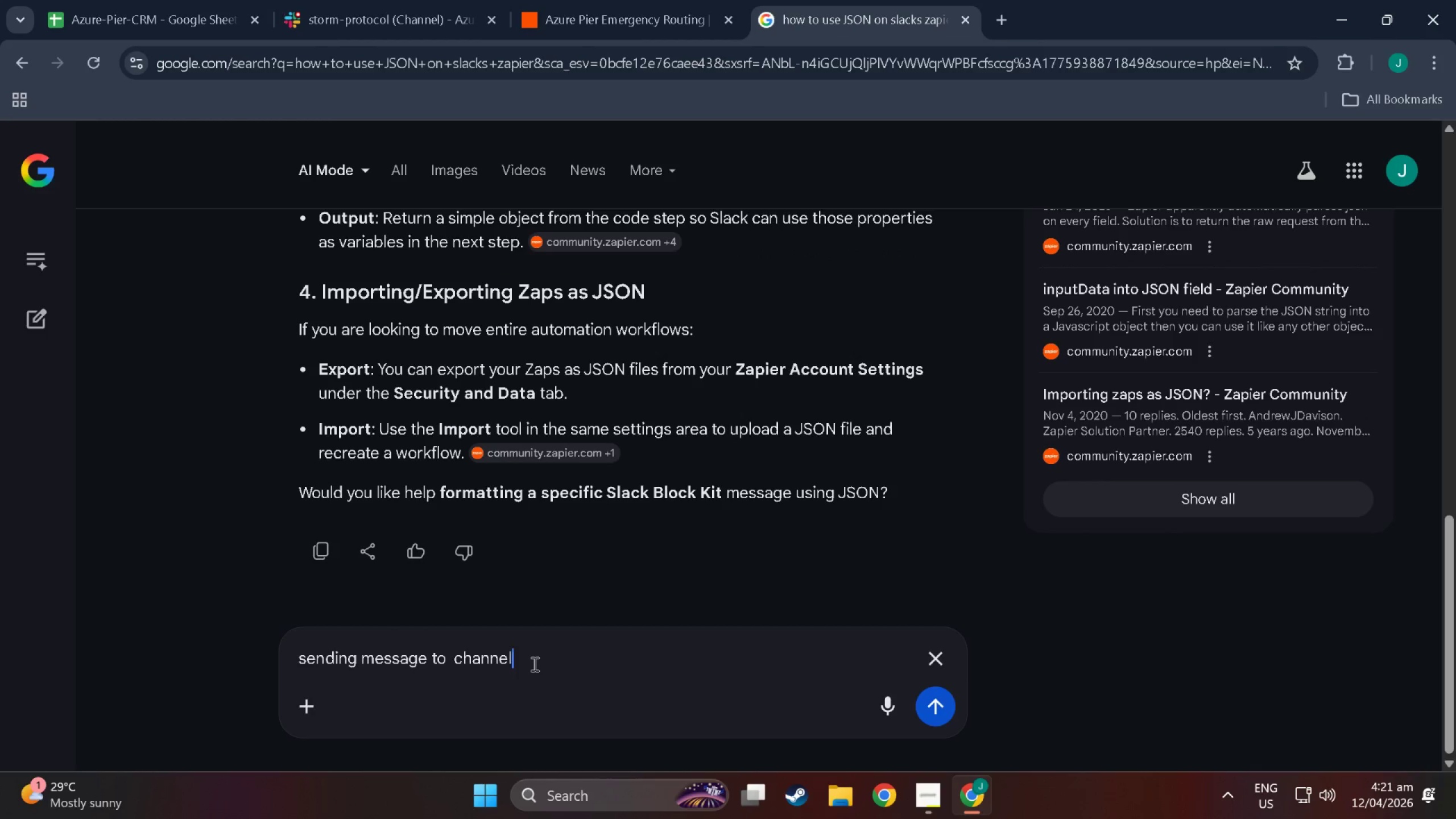 
key(Enter)
 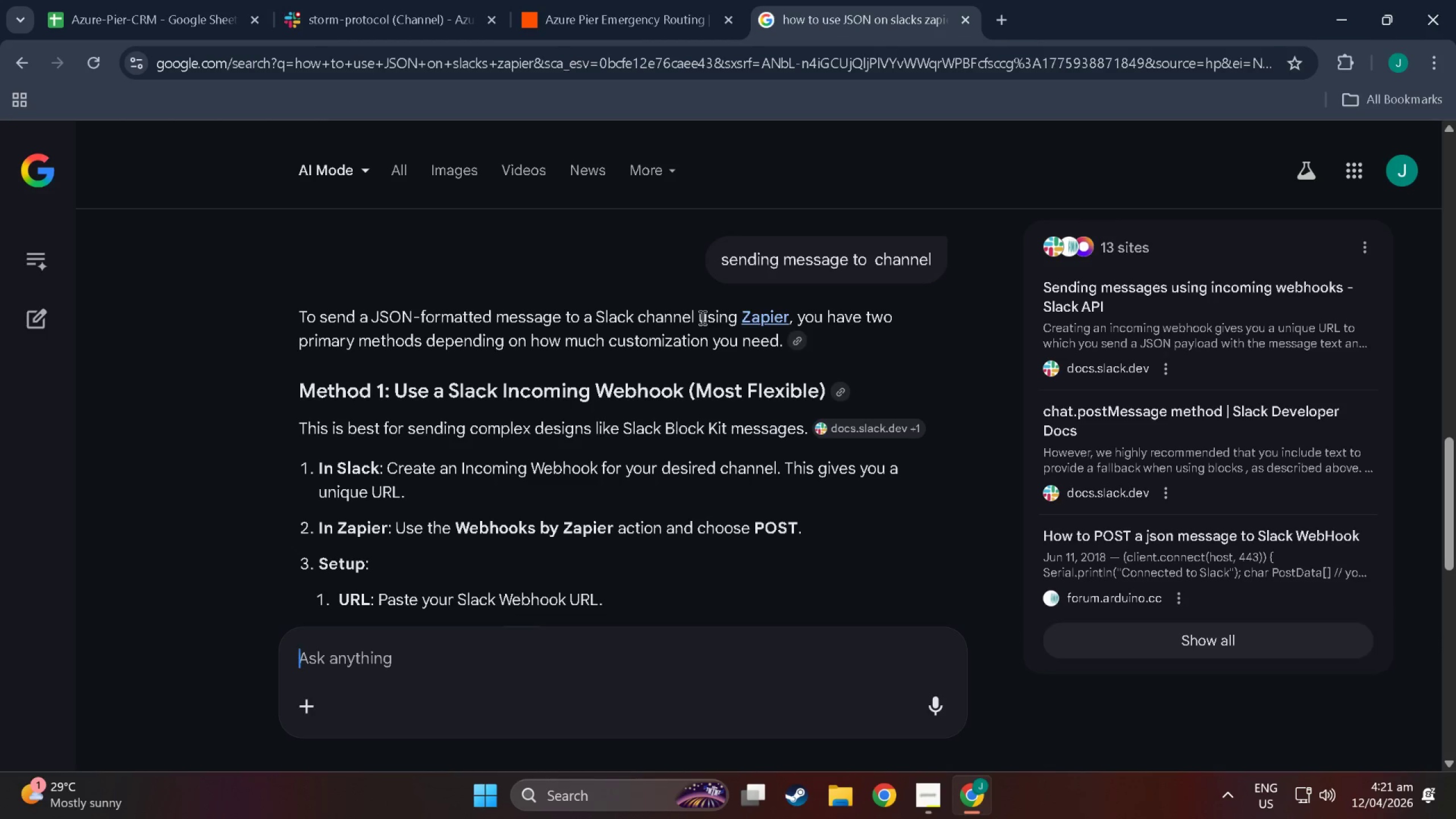 
wait(9.94)
 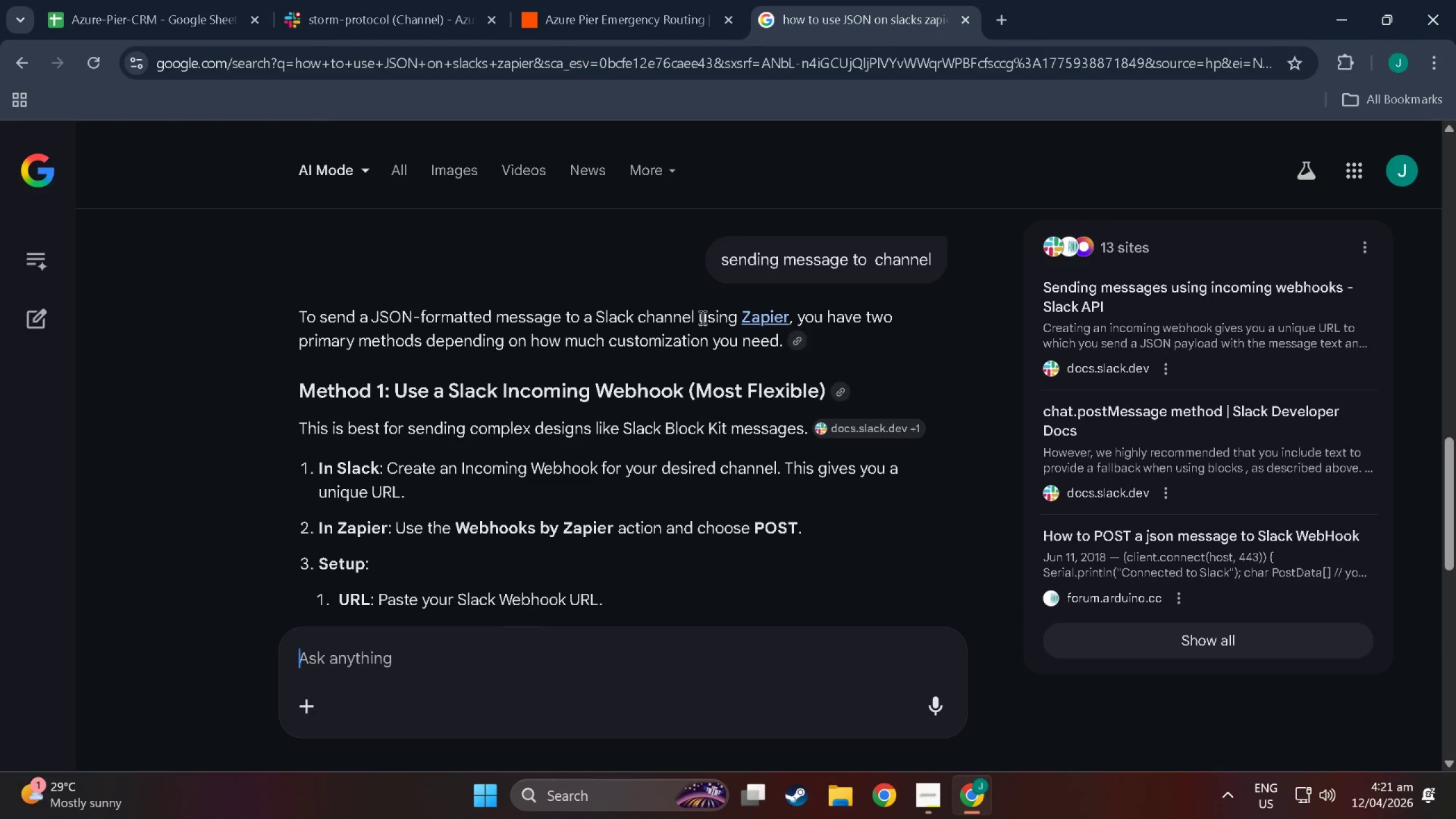 
scroll: coordinate [585, 394], scroll_direction: down, amount: 2.0
 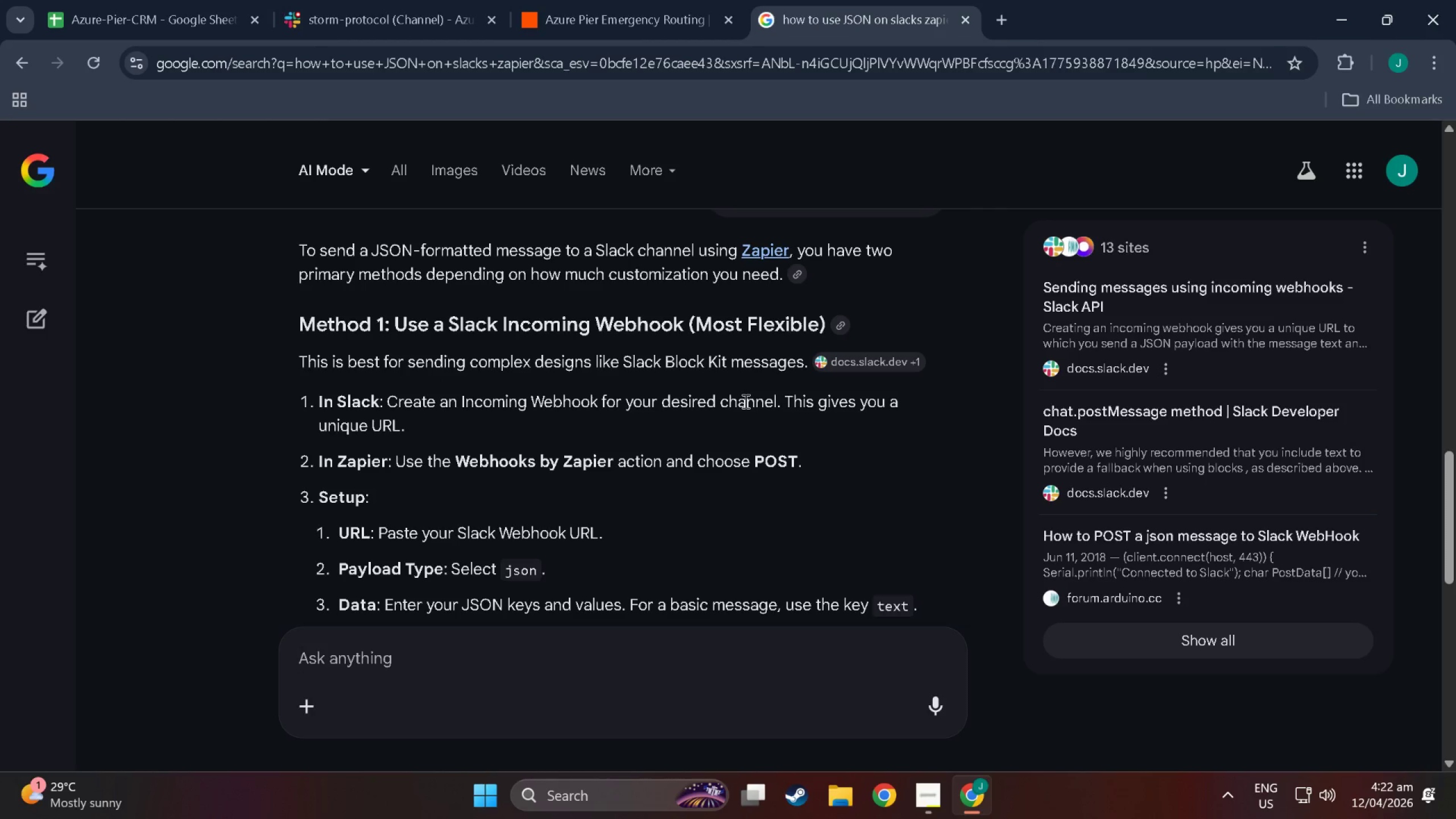 
wait(12.24)
 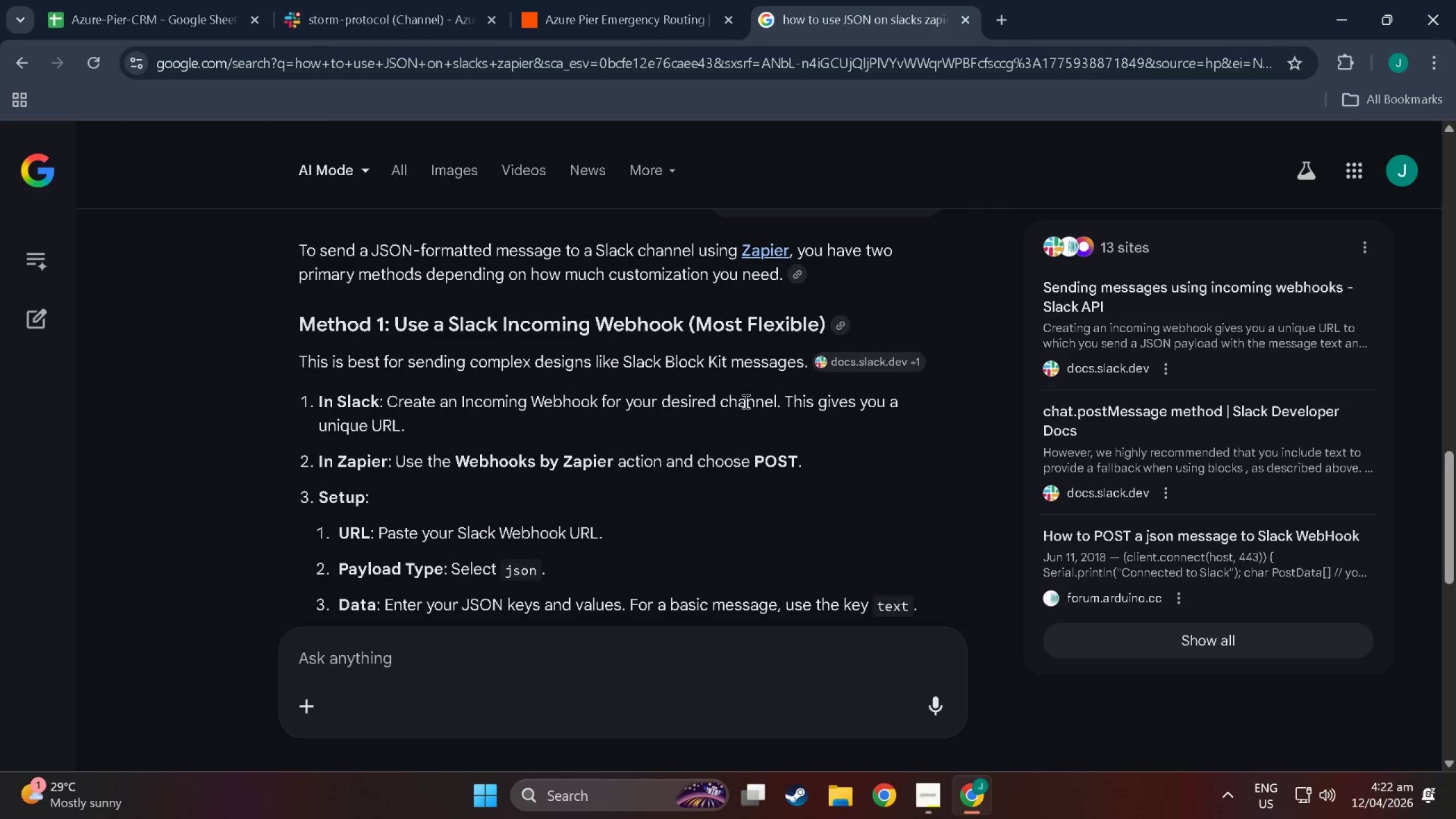 
scroll: coordinate [348, 474], scroll_direction: down, amount: 12.0
 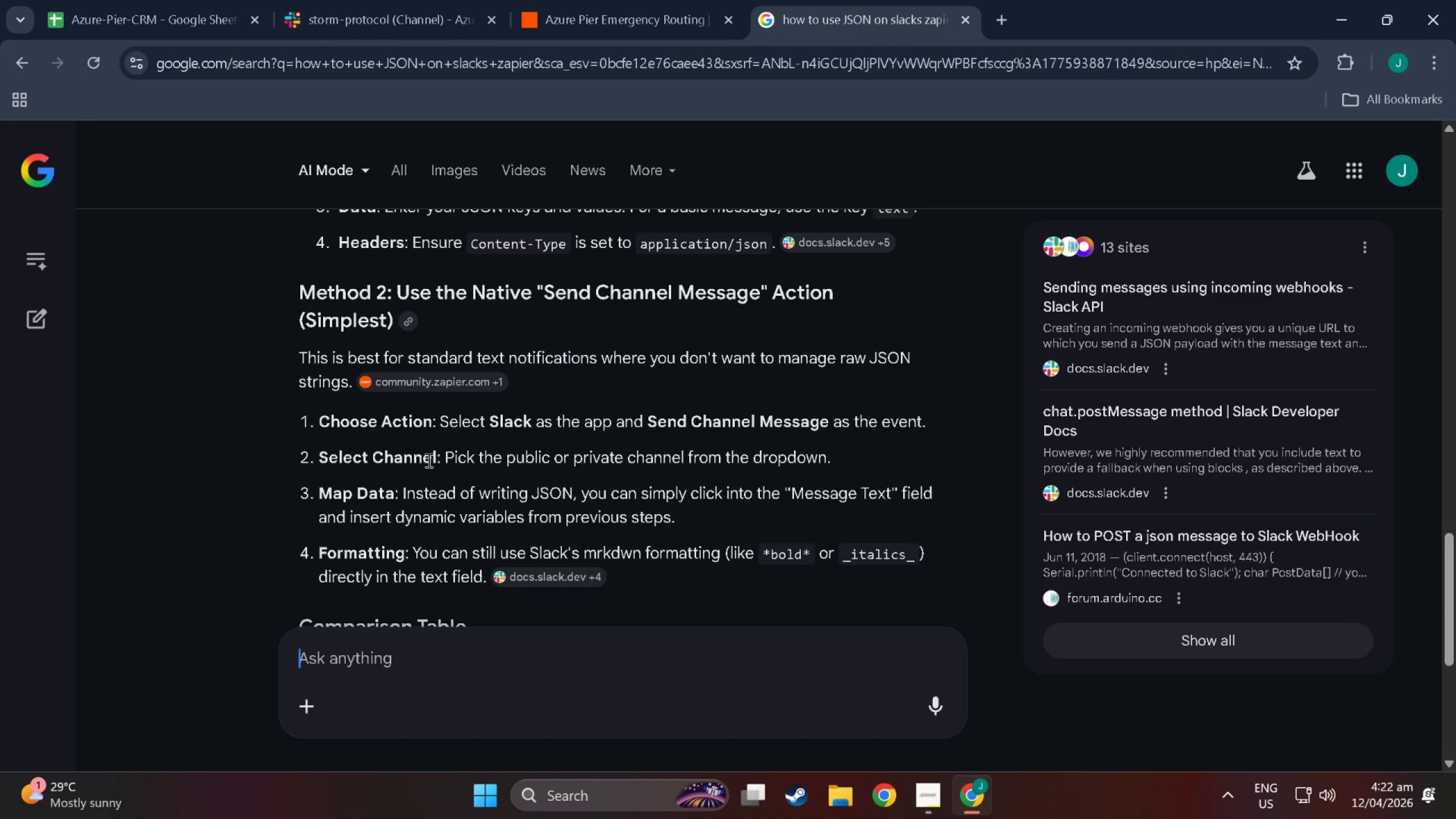 
scroll: coordinate [523, 381], scroll_direction: down, amount: 5.0
 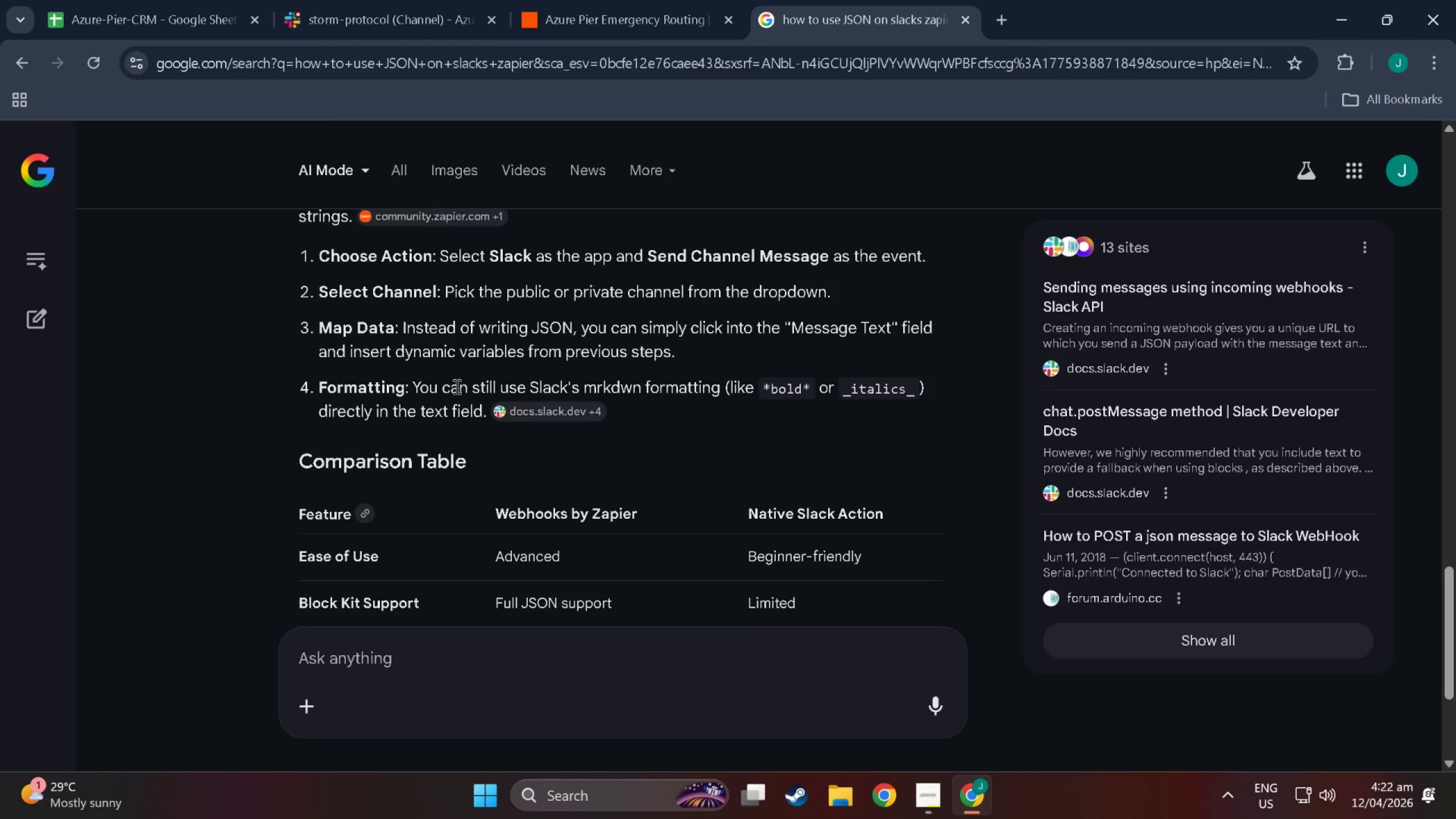 
wait(10.03)
 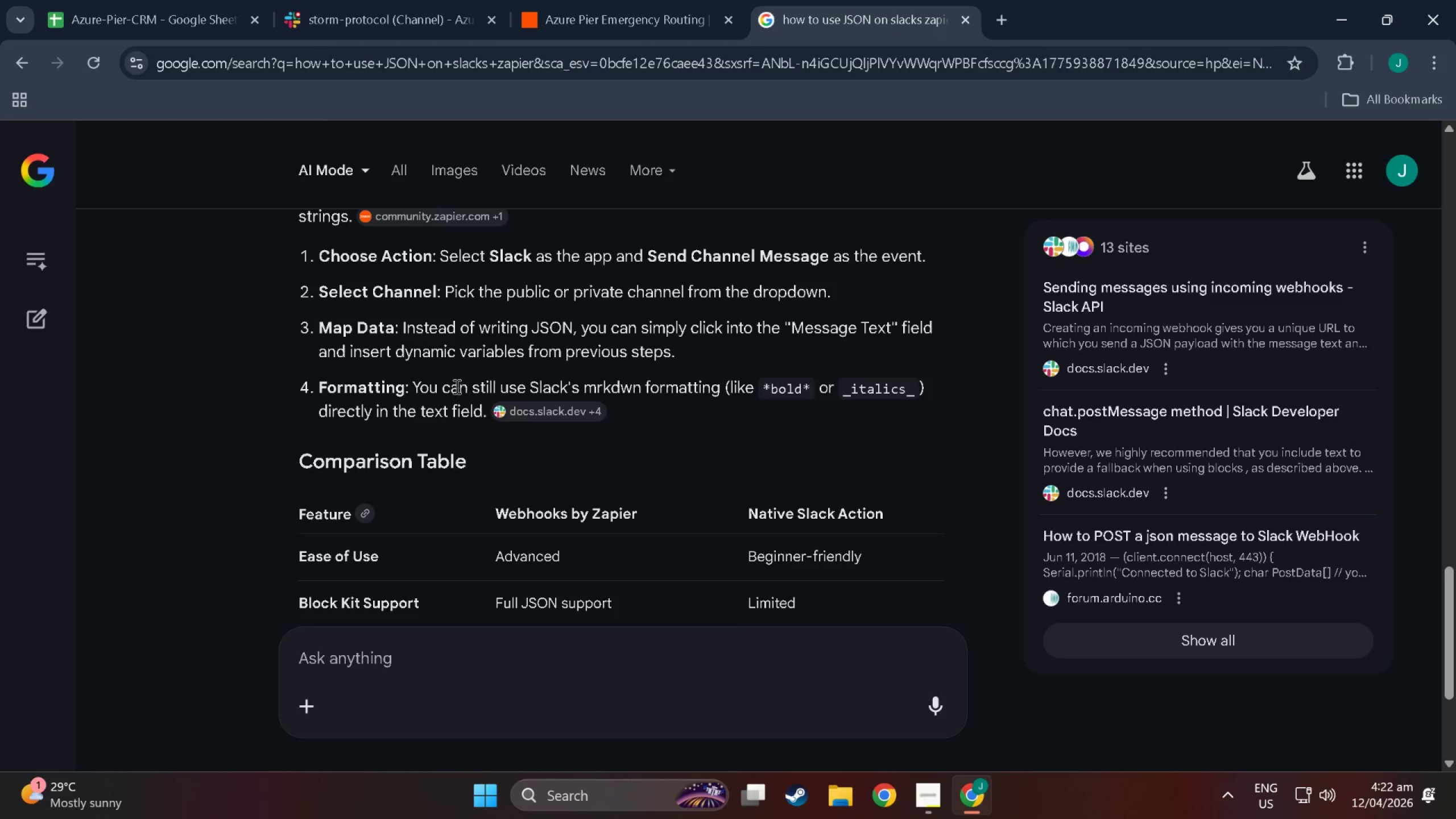 
scroll: coordinate [694, 405], scroll_direction: down, amount: 8.0
 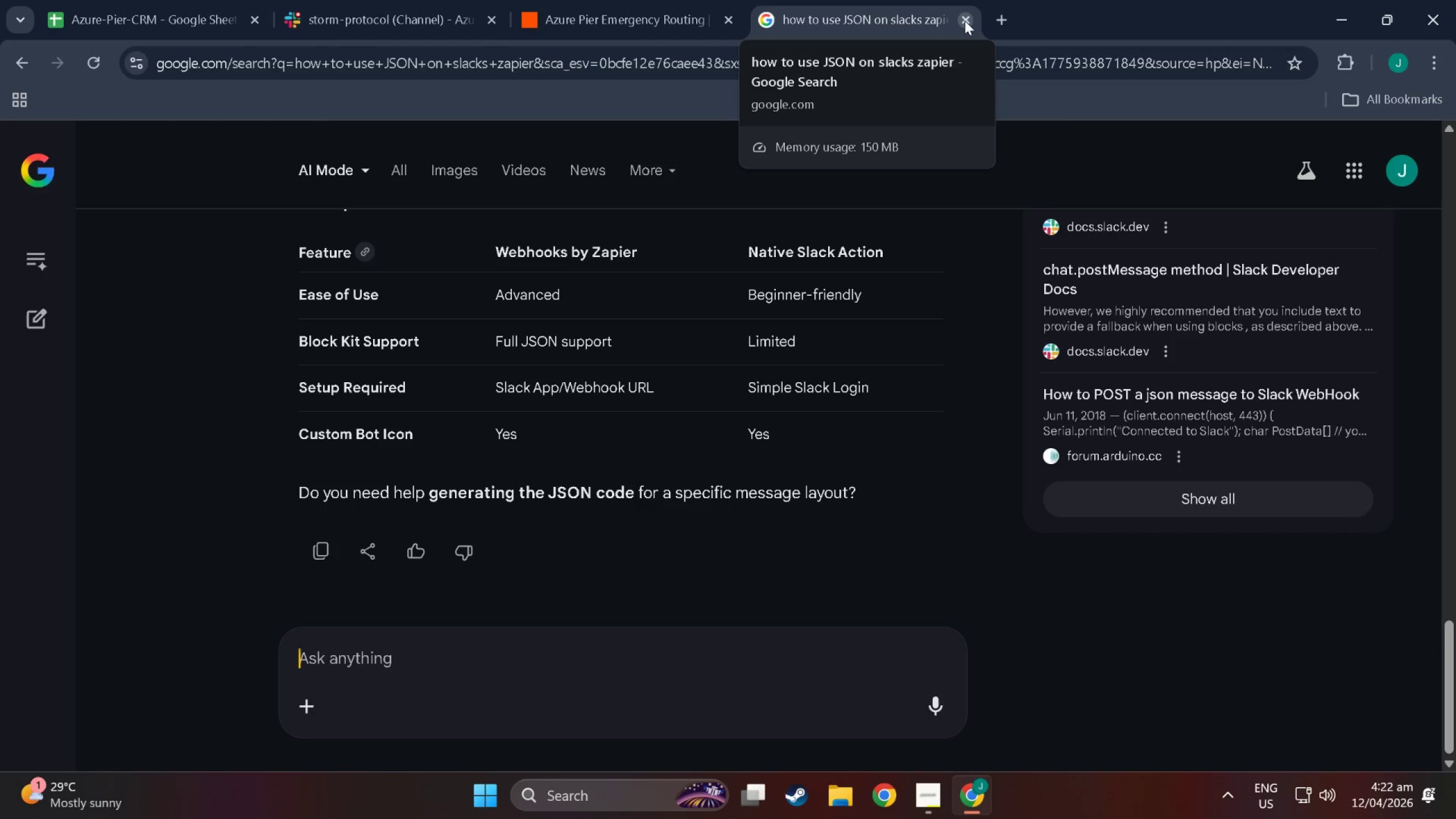 
wait(5.11)
 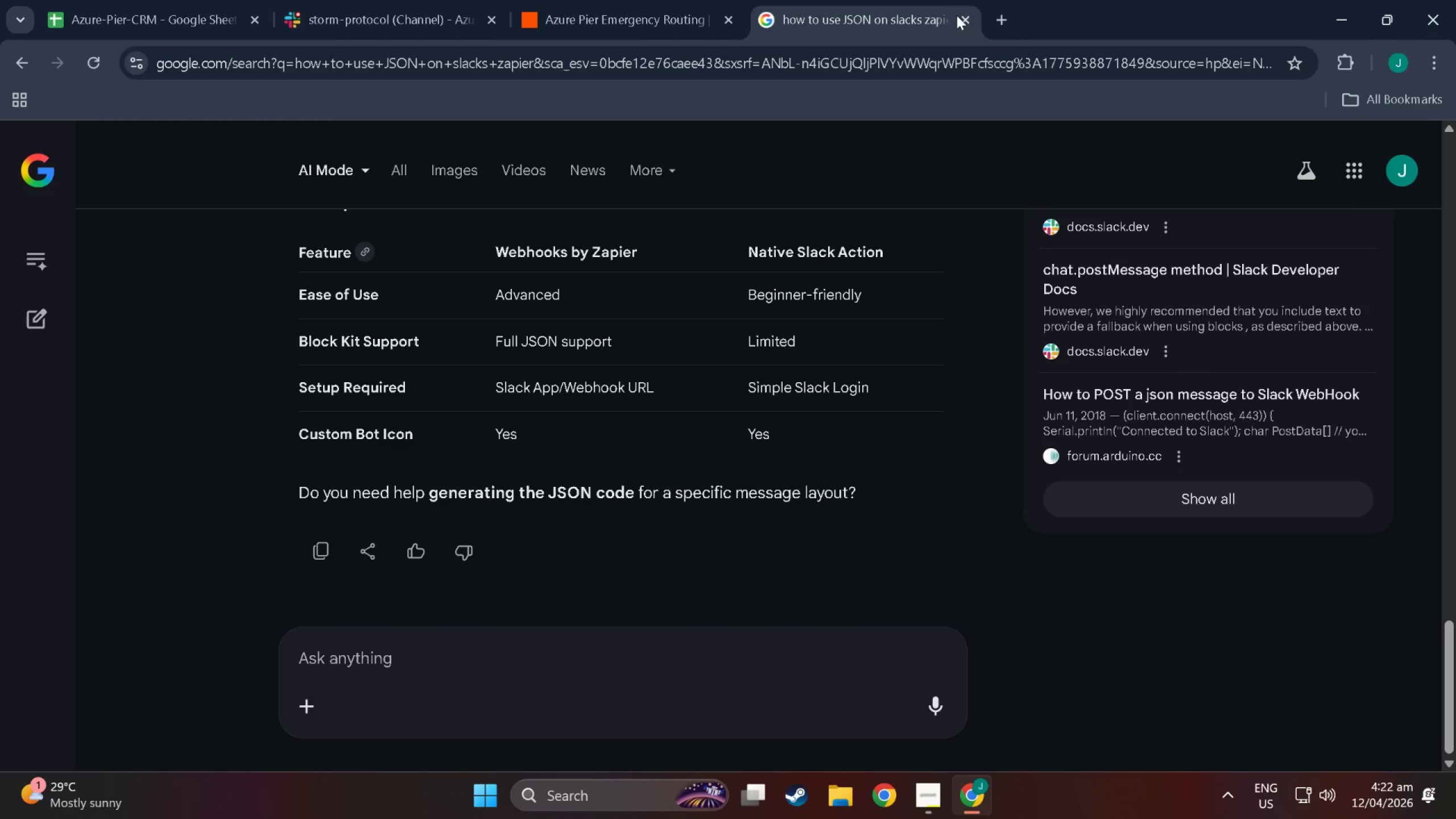 
left_click([965, 20])
 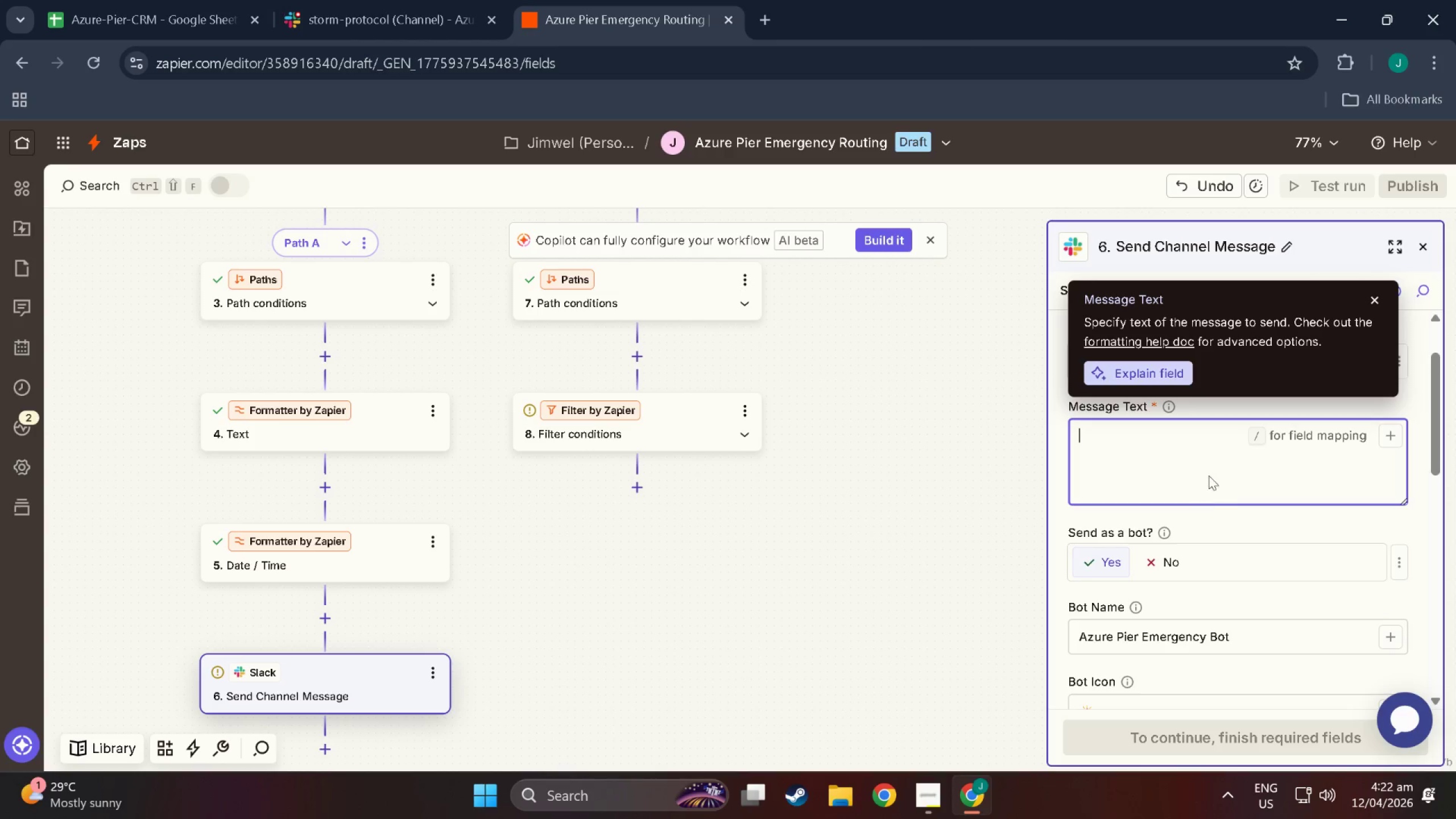 
left_click([1143, 451])
 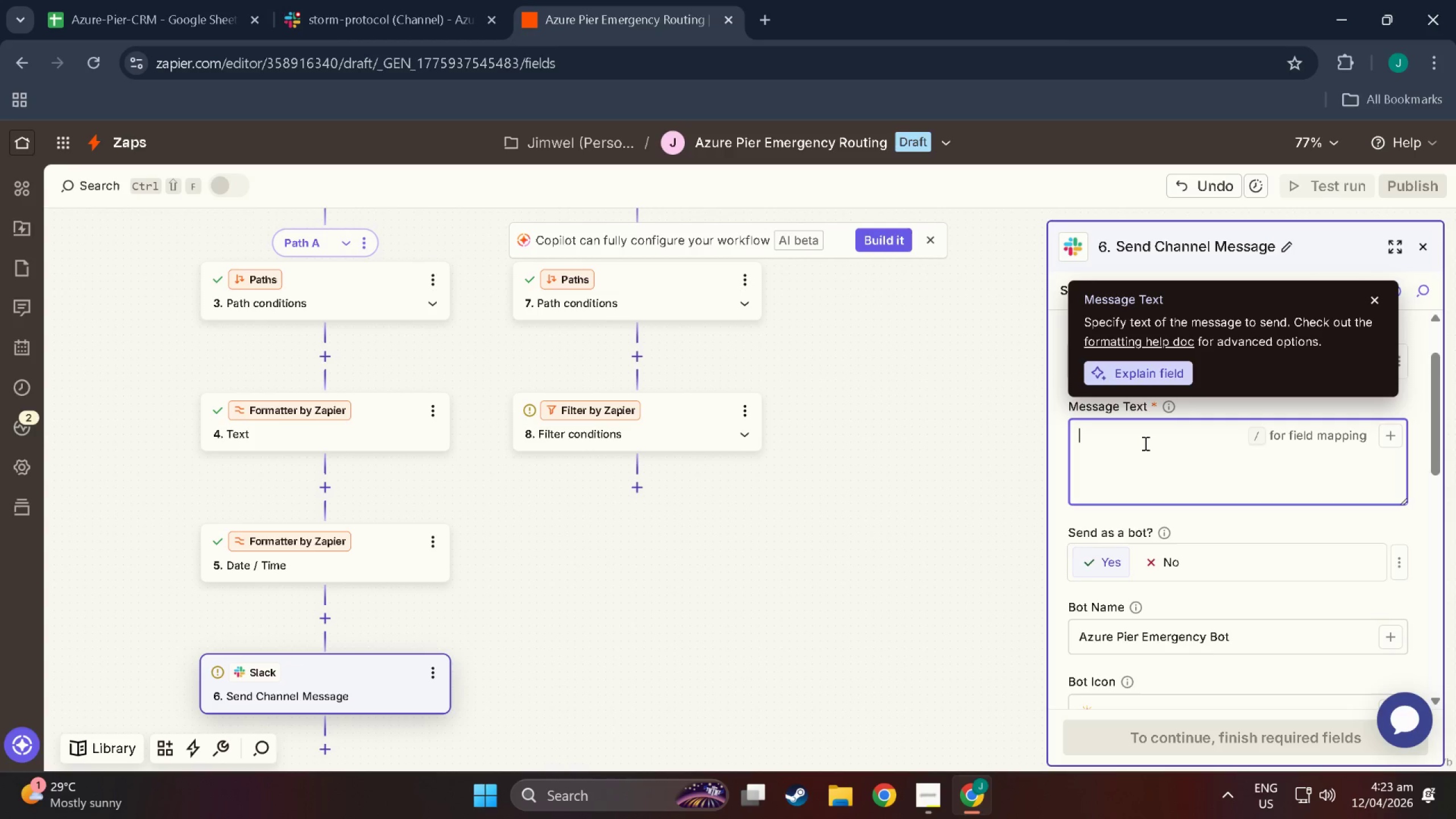 
wait(23.17)
 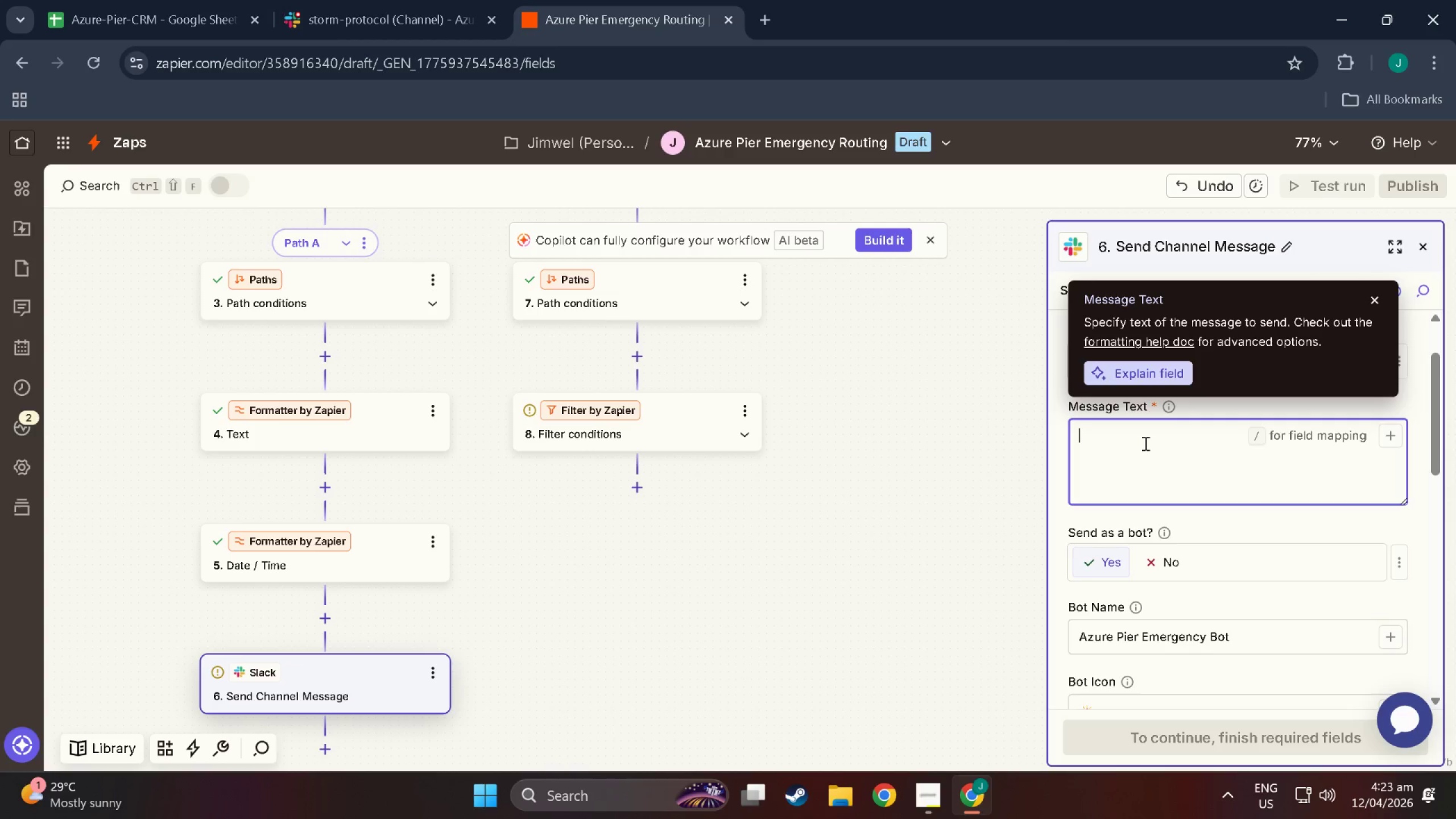 
scroll: coordinate [1203, 499], scroll_direction: down, amount: 7.0
 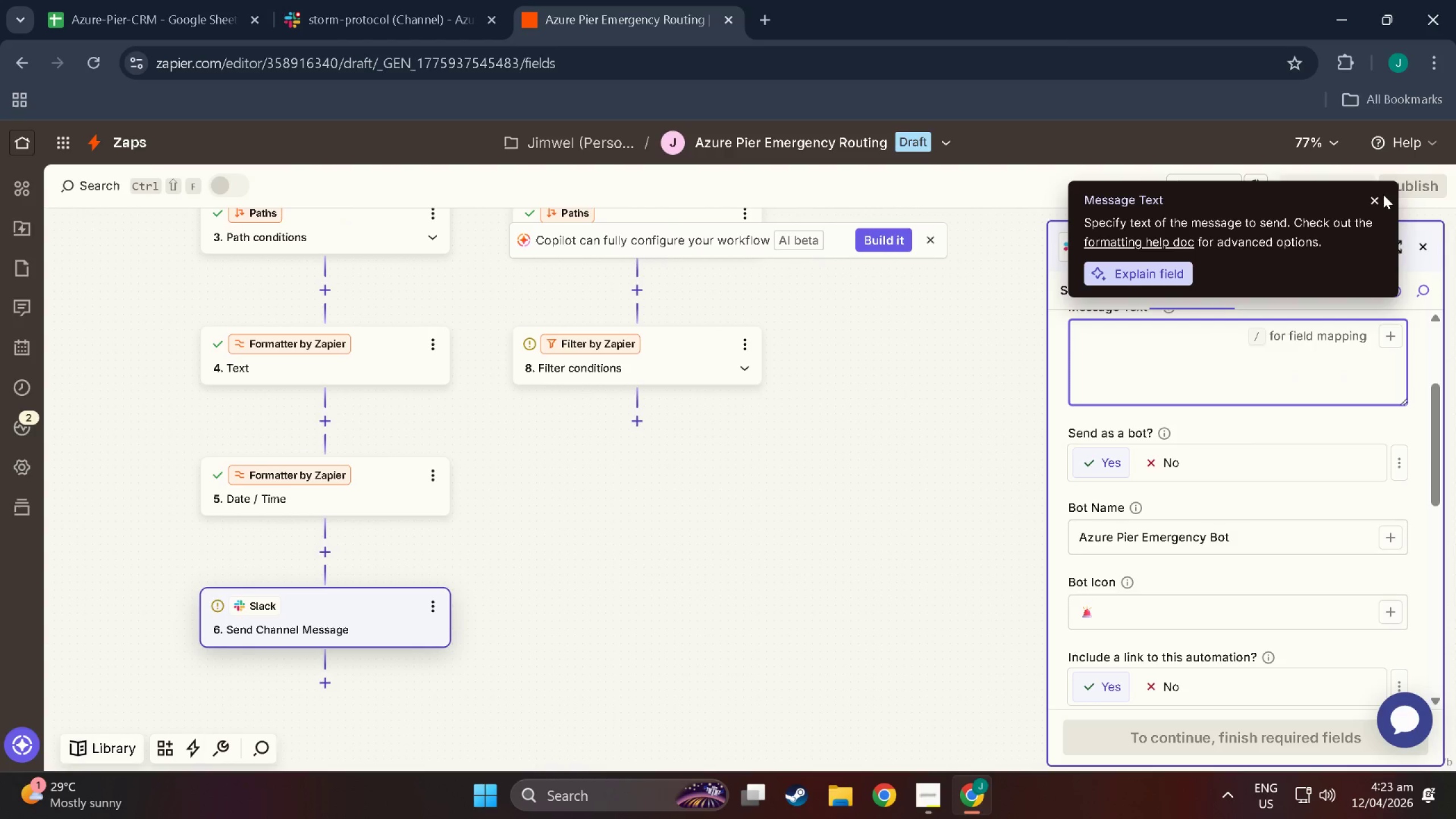 
left_click([1375, 198])
 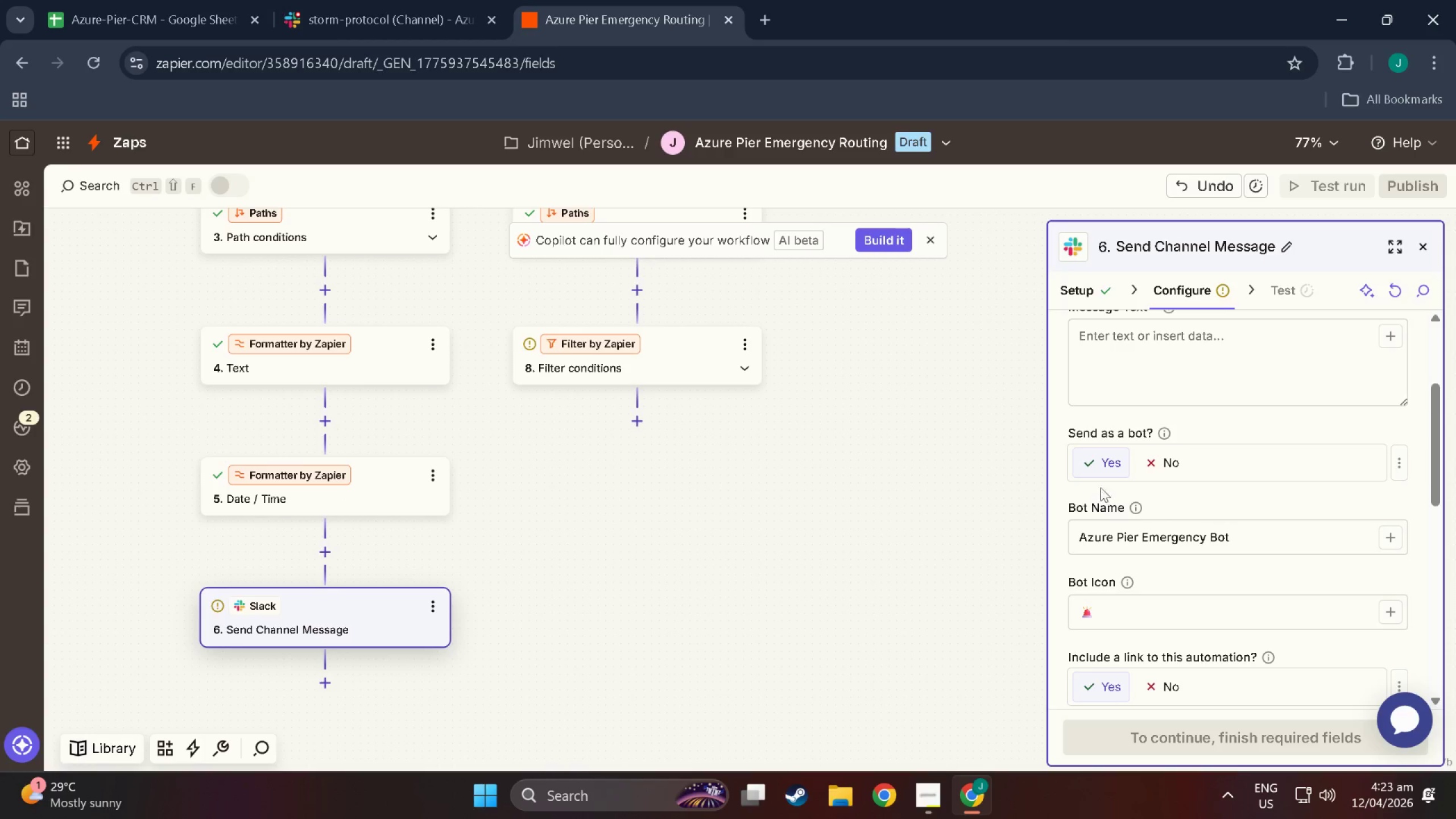 
left_click([1101, 470])
 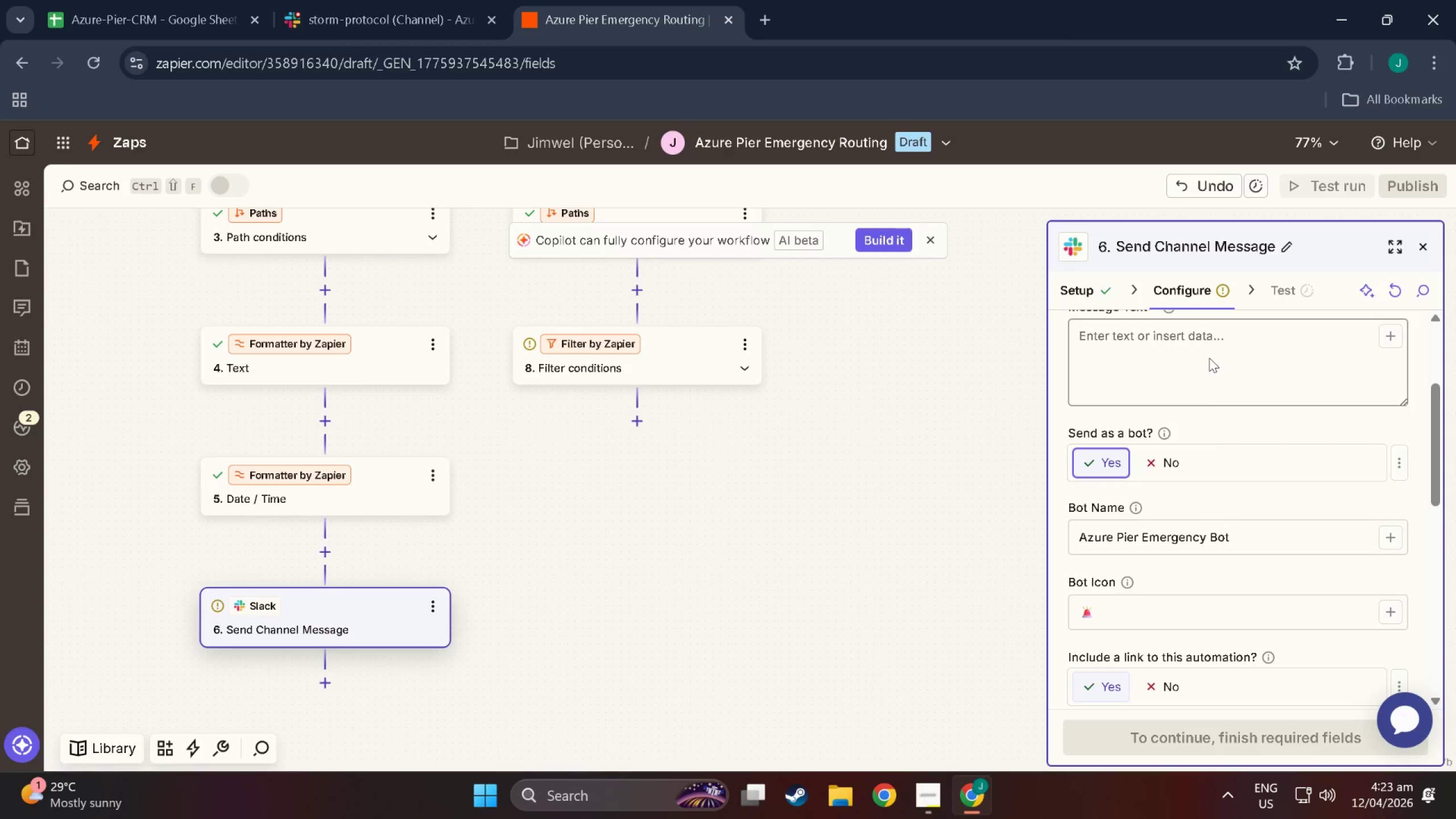 
left_click([1209, 358])
 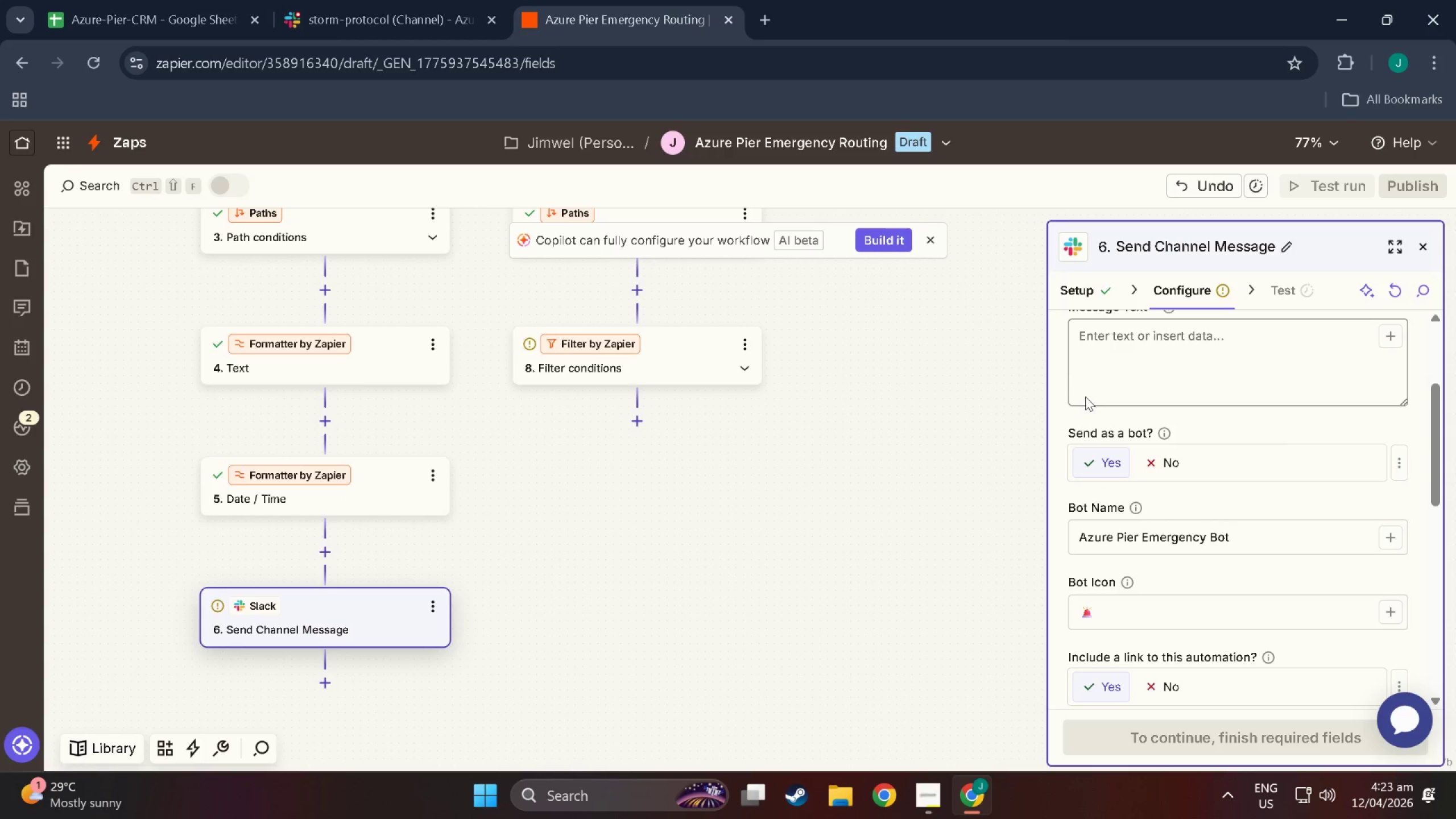 
scroll: coordinate [1141, 606], scroll_direction: down, amount: 15.0
 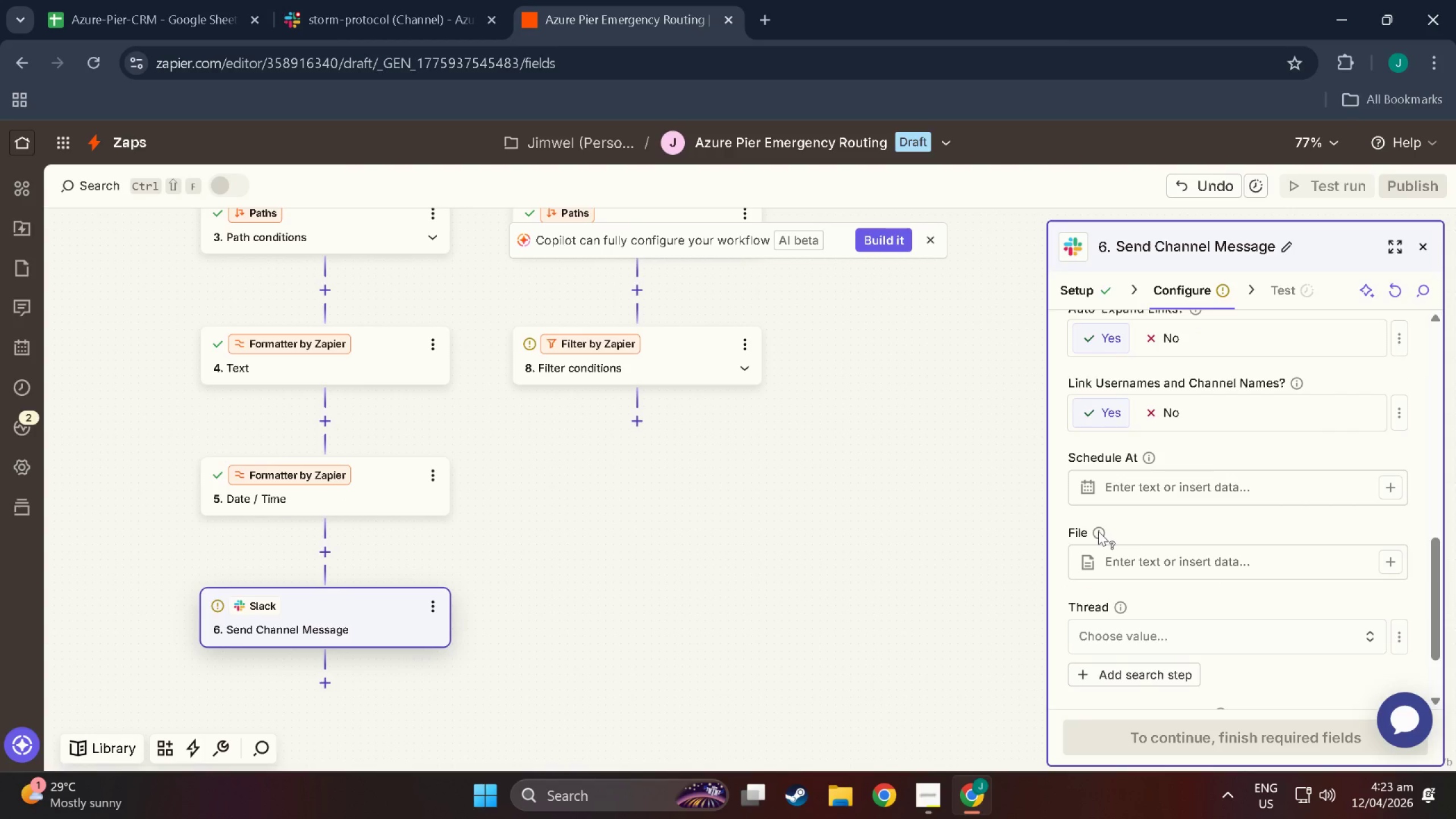 
left_click([1098, 531])
 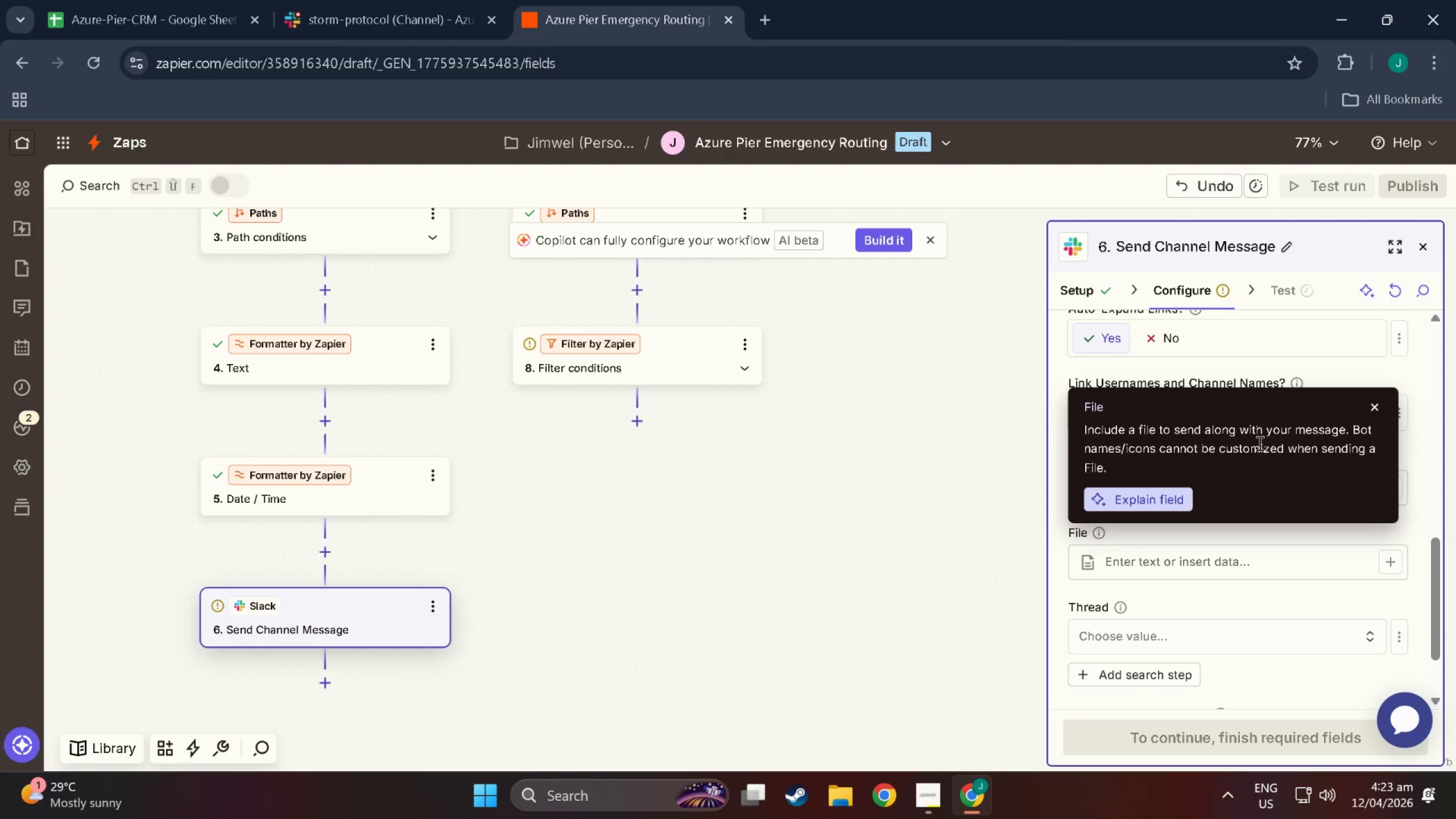 
wait(5.11)
 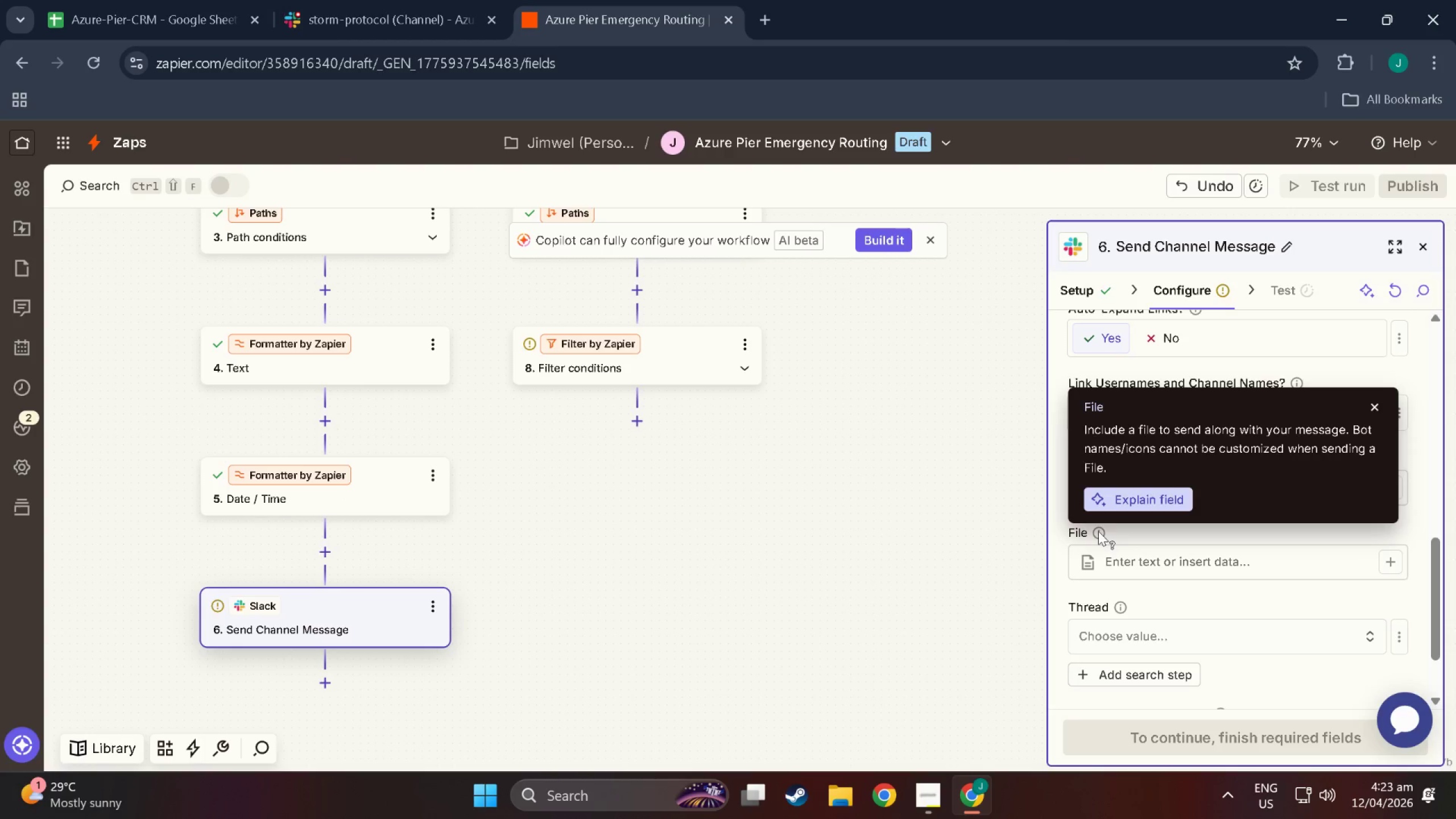 
left_click([1367, 408])
 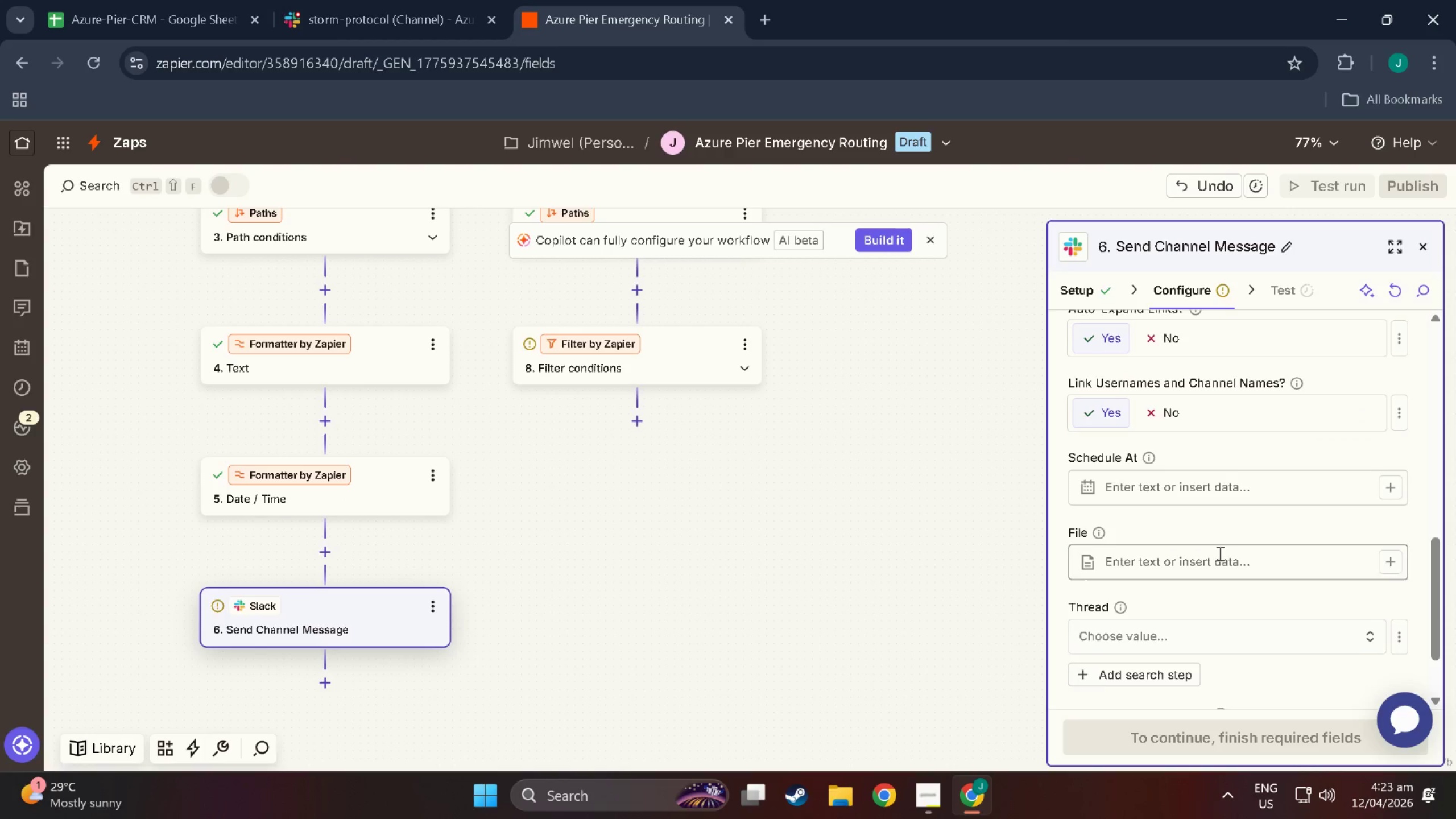 
scroll: coordinate [1218, 553], scroll_direction: down, amount: 1.0
 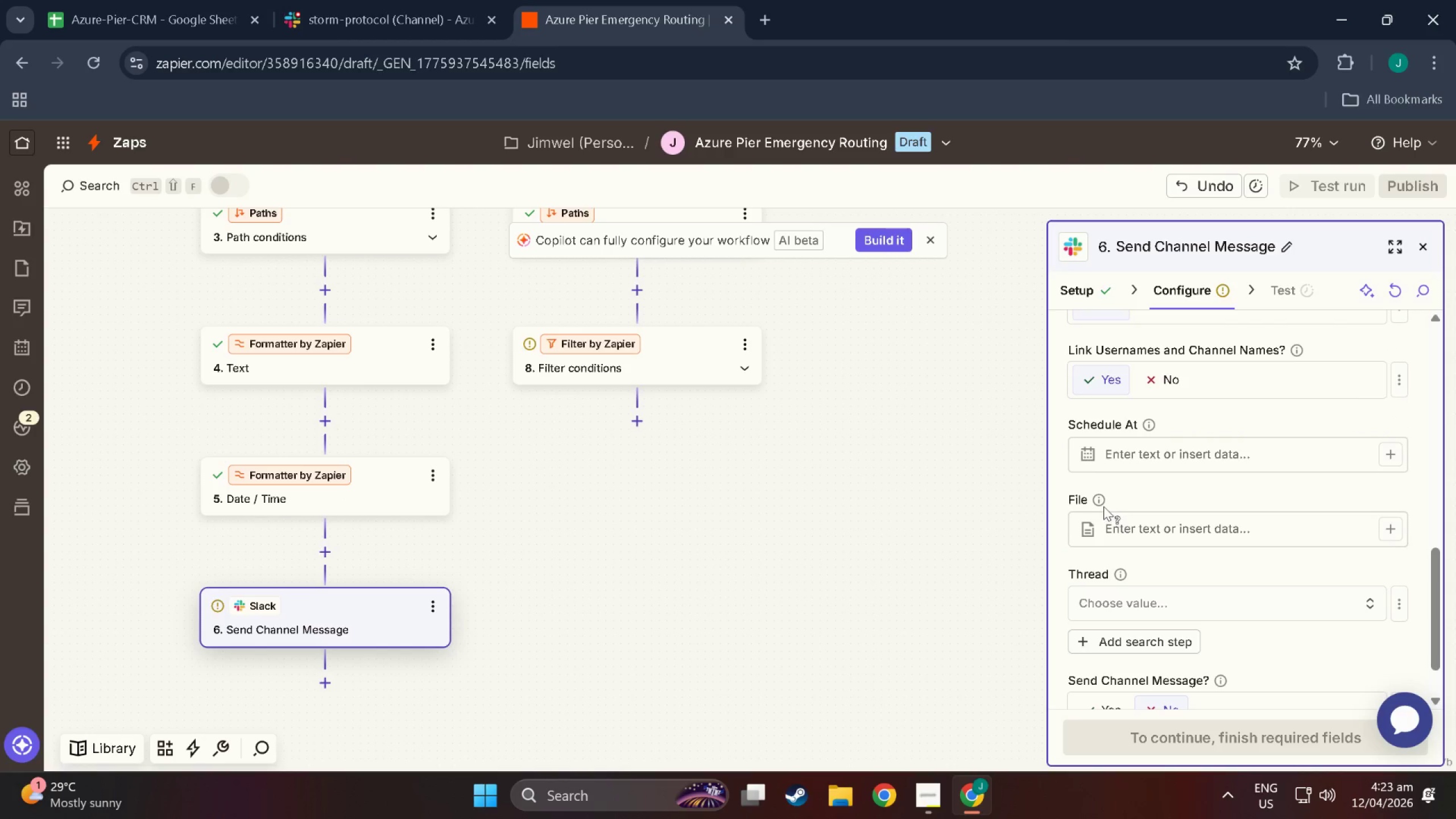 
left_click([1102, 506])
 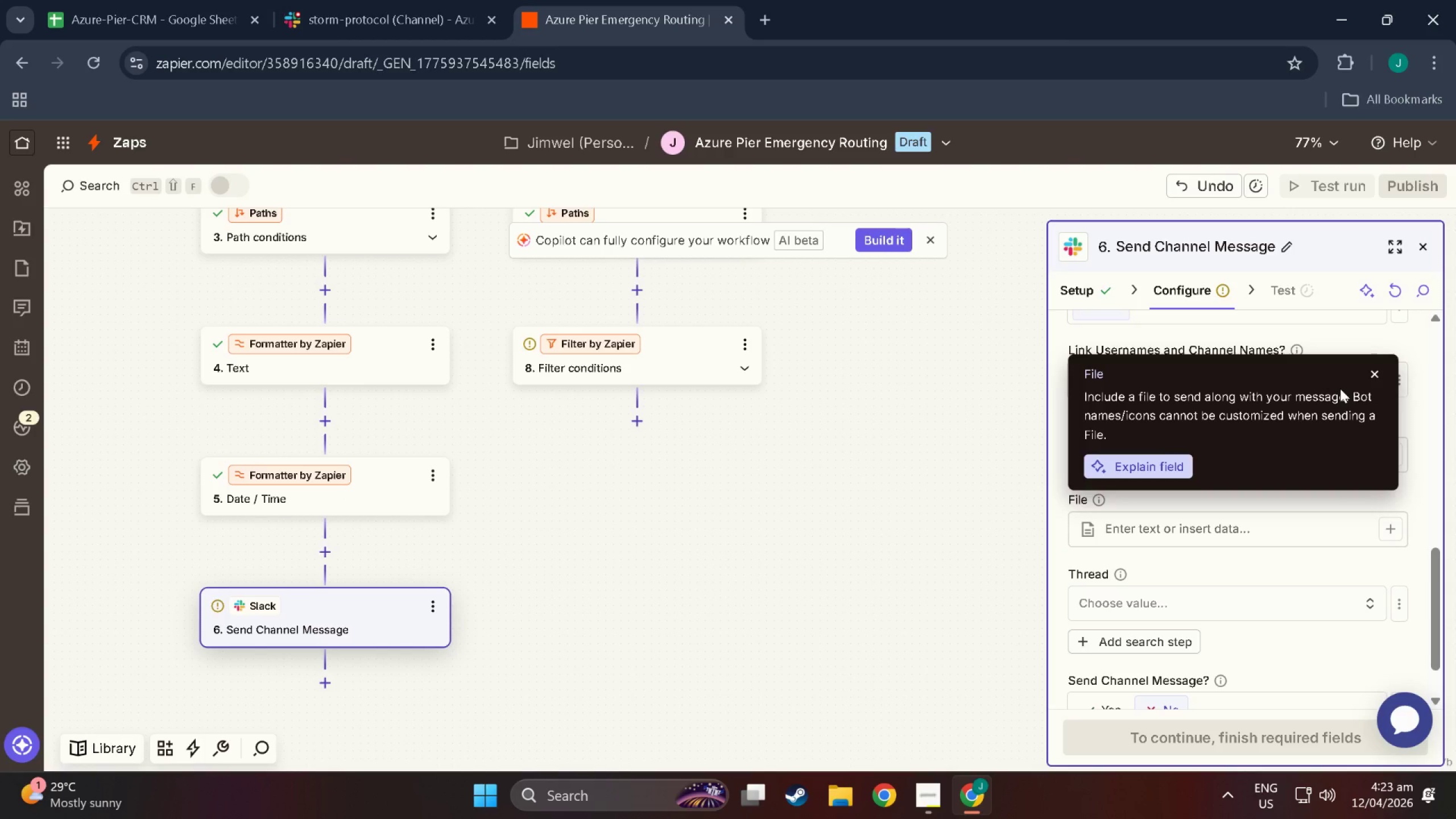 
left_click([1374, 371])
 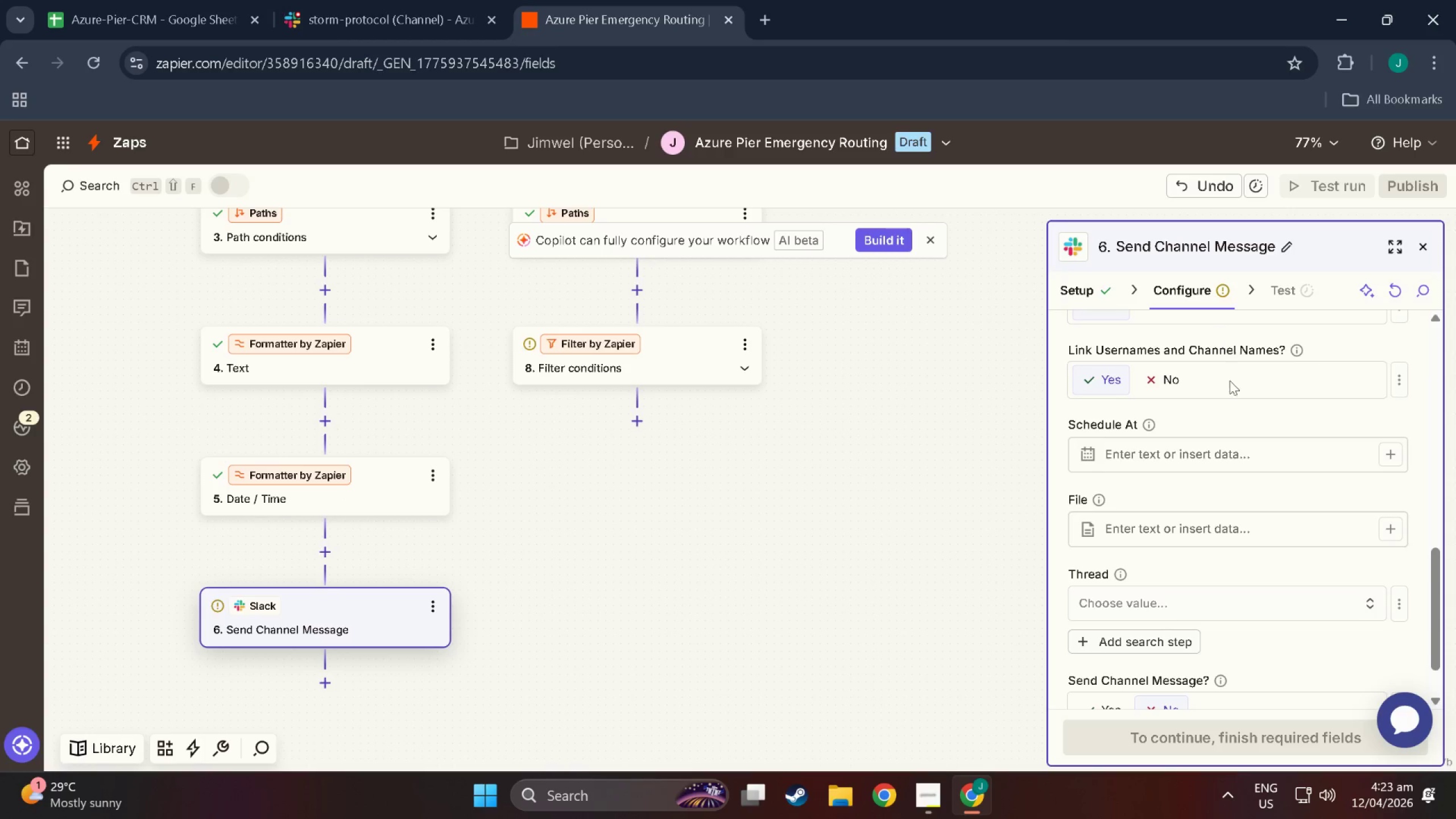 
scroll: coordinate [1193, 489], scroll_direction: down, amount: 7.0
 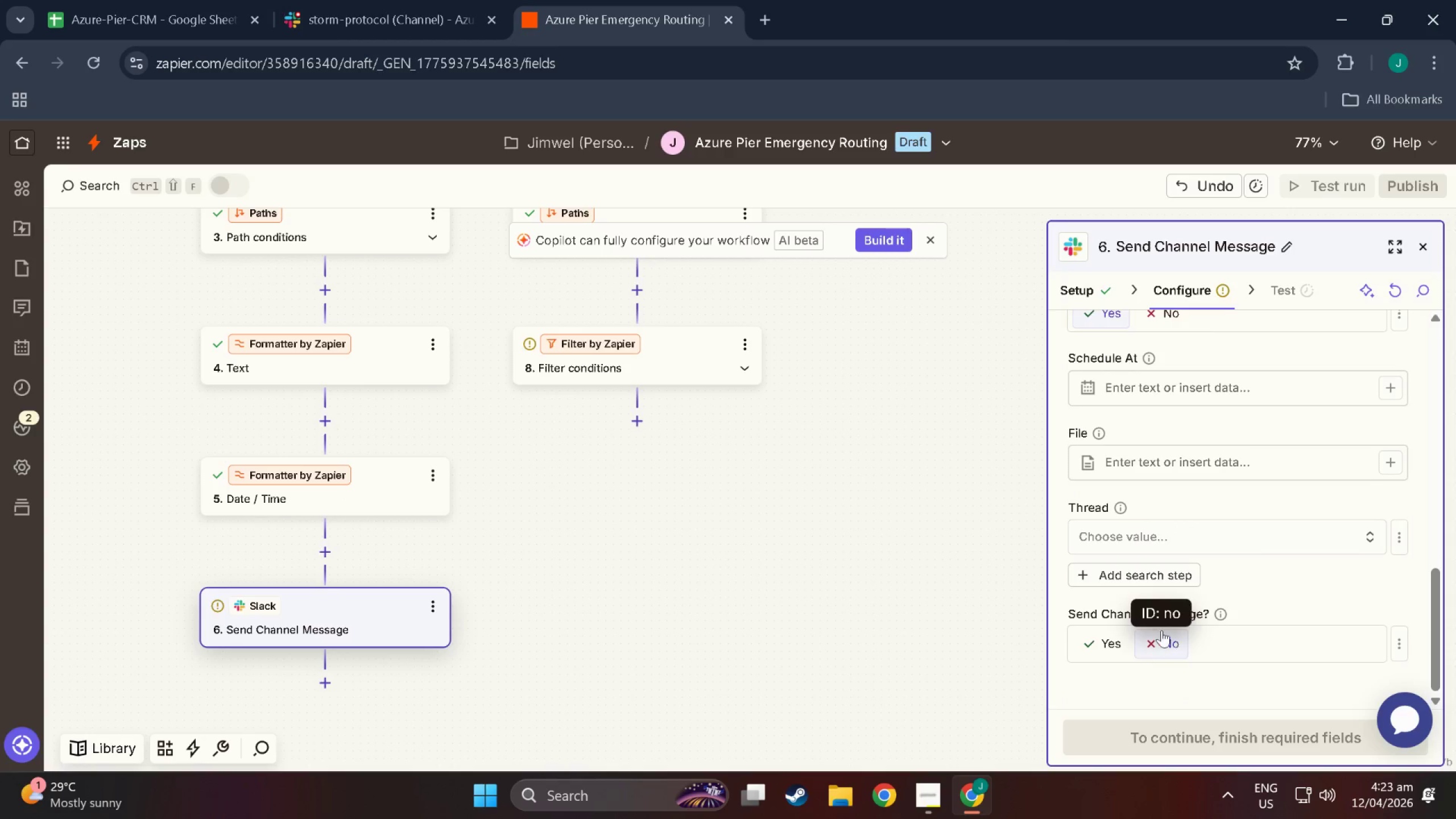 
scroll: coordinate [1133, 536], scroll_direction: up, amount: 21.0
 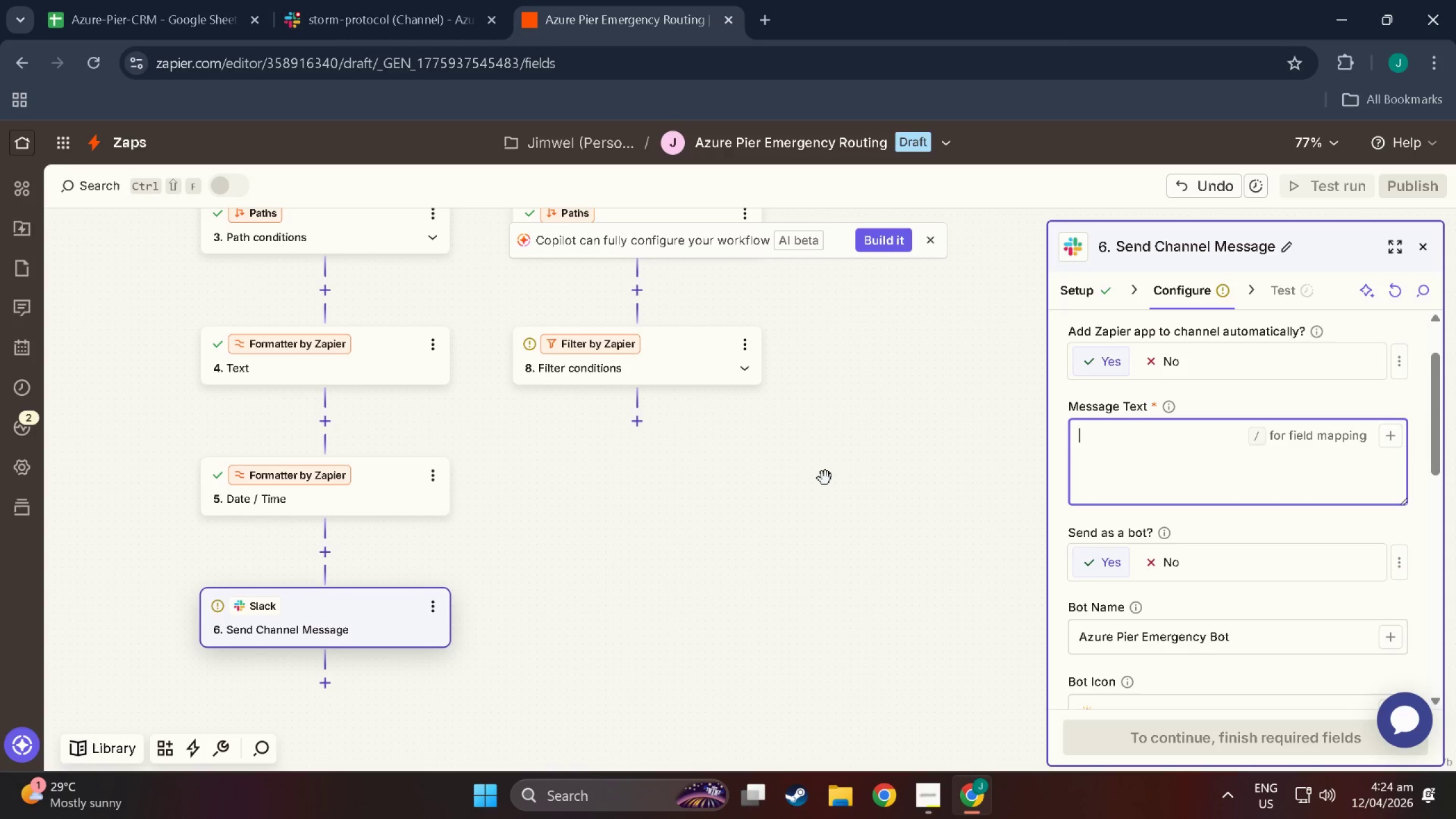 
wait(45.41)
 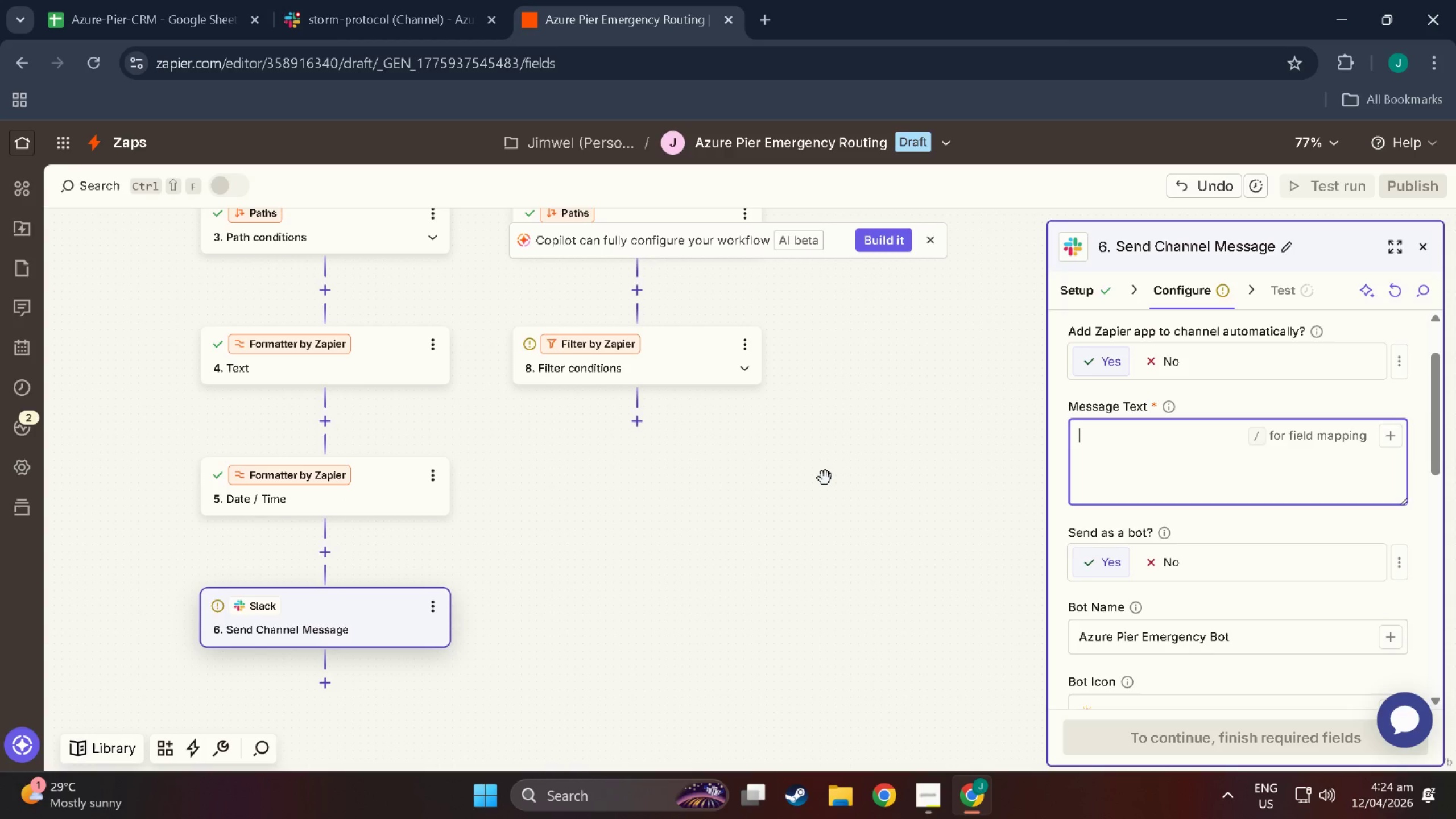 
key(Meta+Period)
 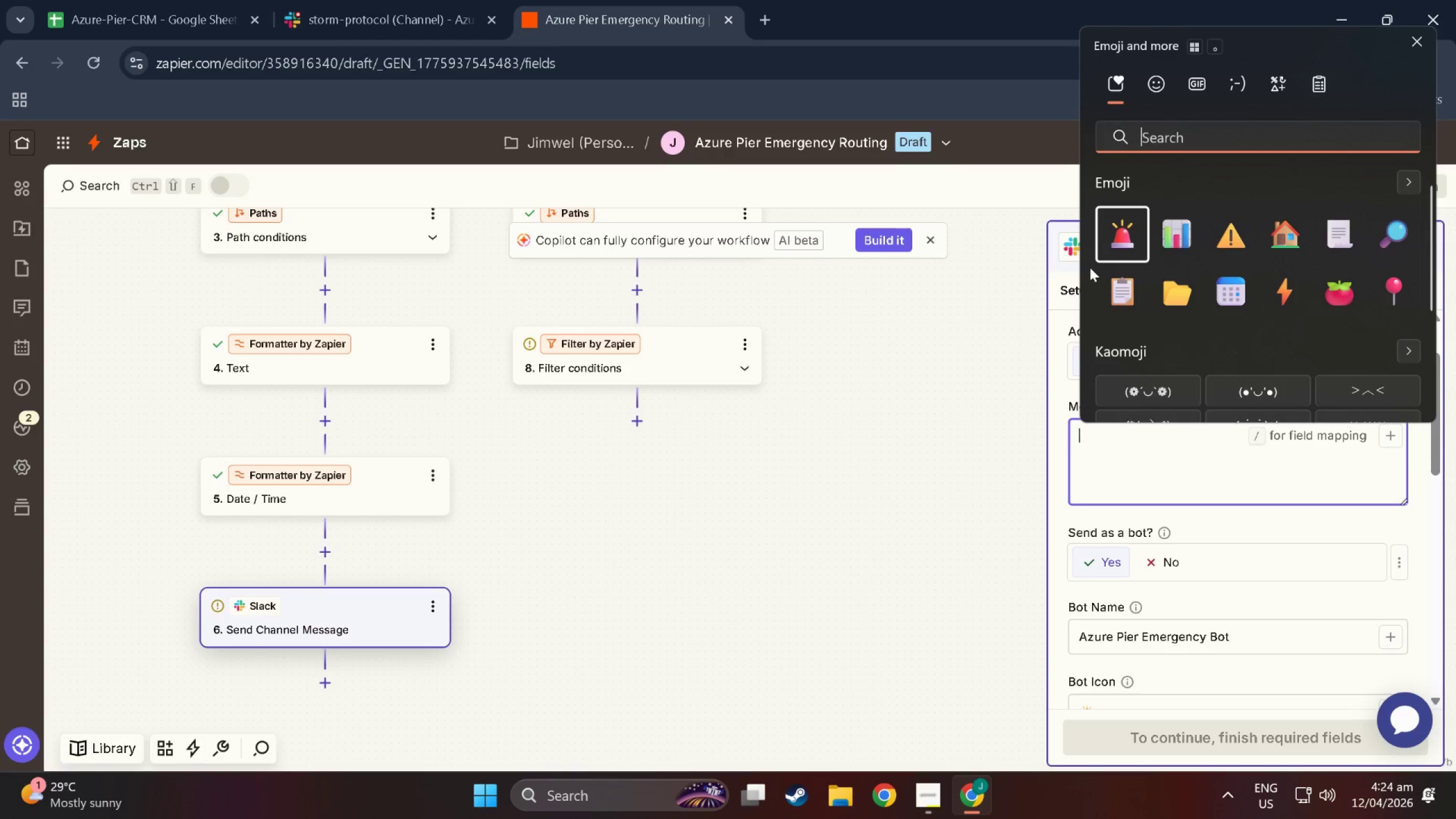 
left_click([1113, 238])
 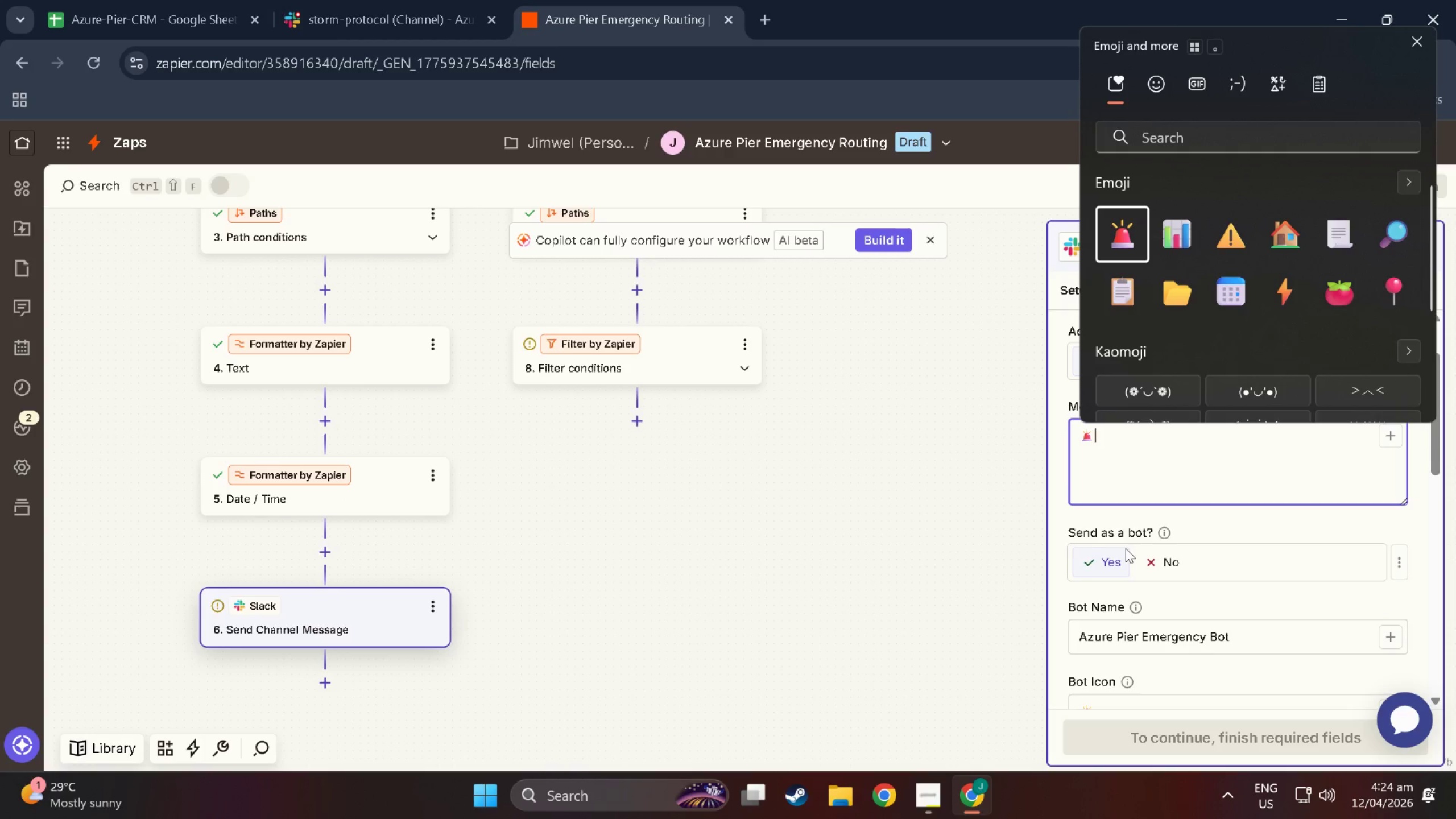 
type( EMERGENCY Mai)
key(Backspace)
key(Backspace)
type(AINTENANCE ALERT)
 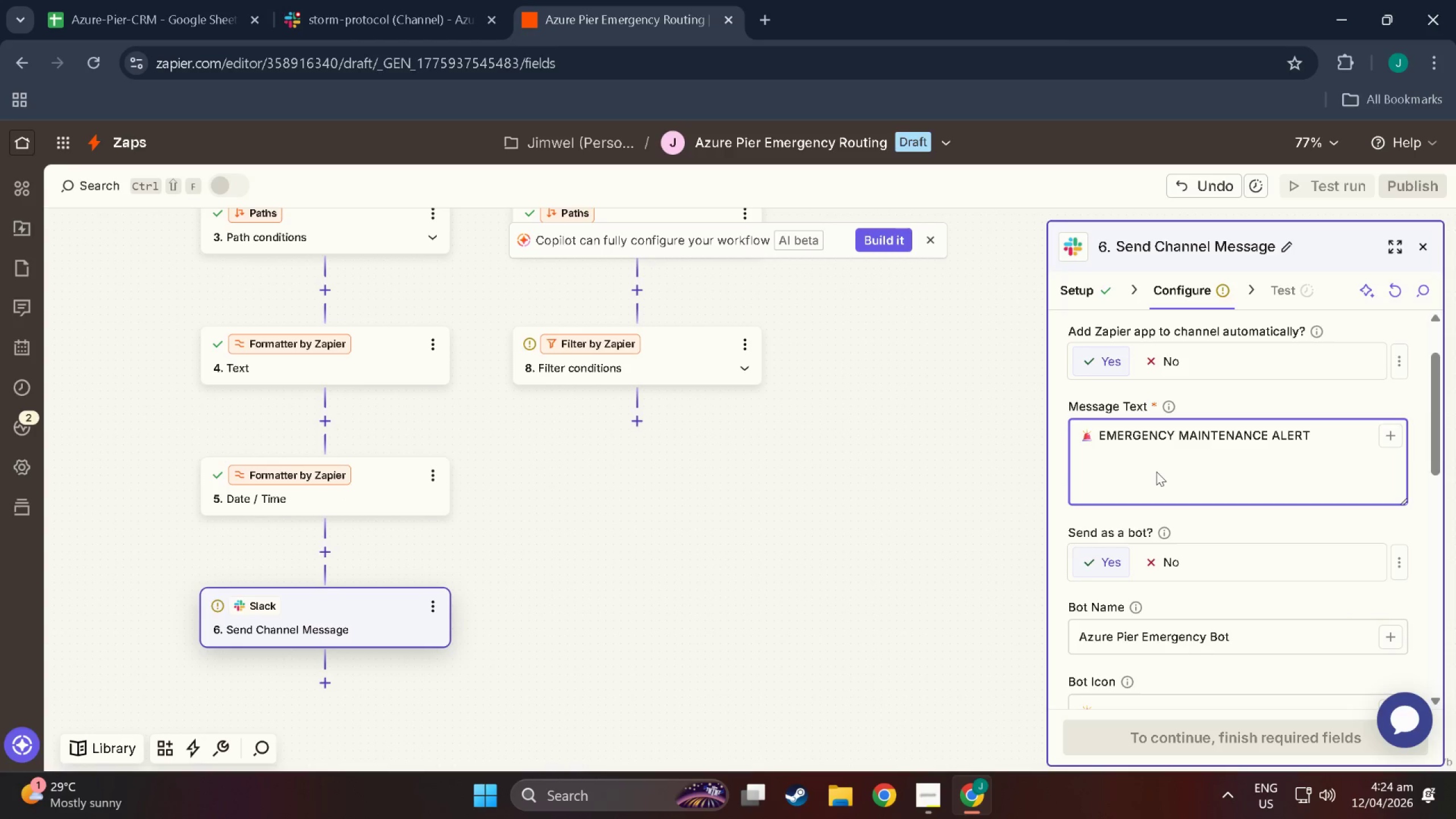 
key(Enter)
 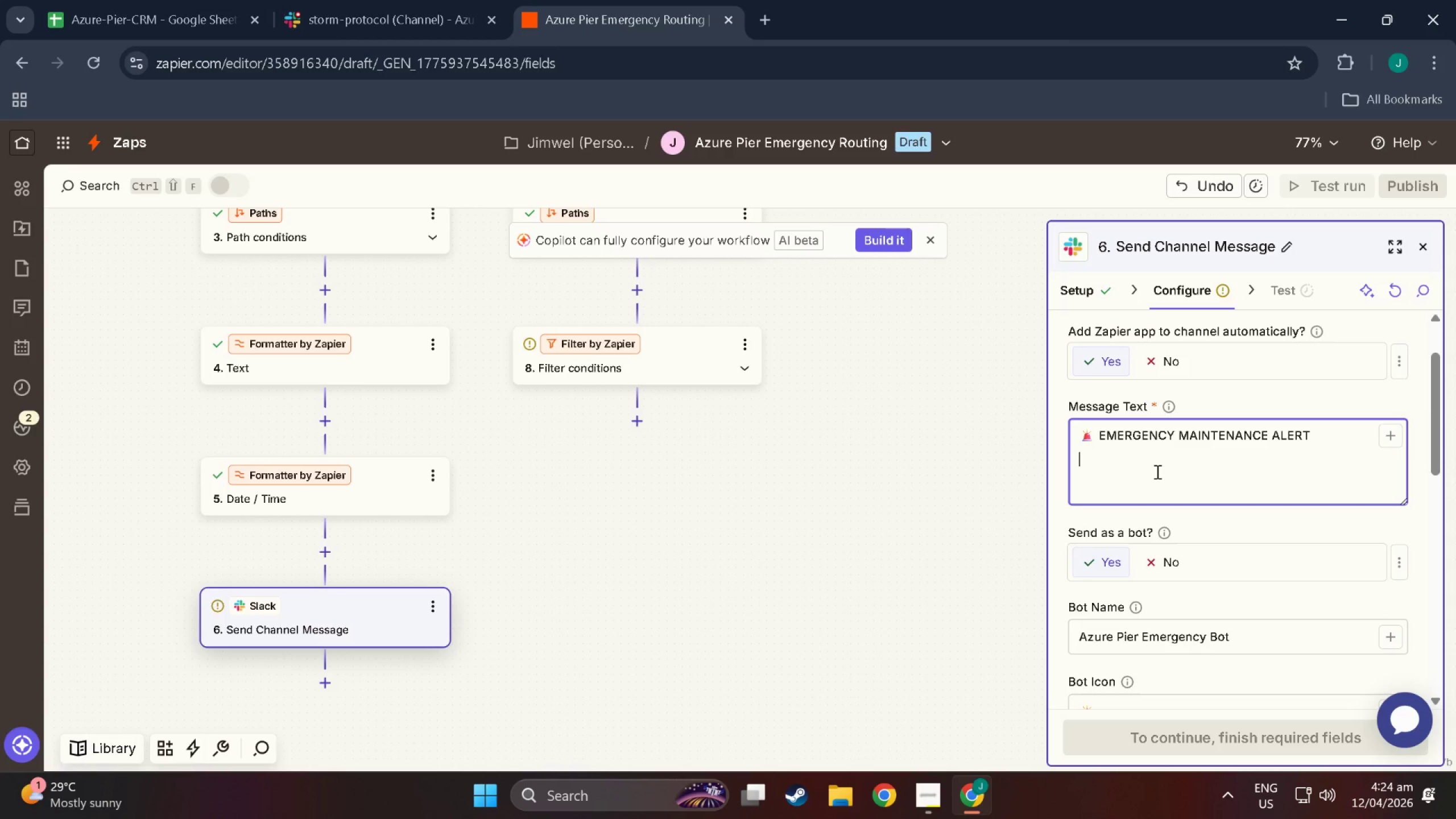 
wait(9.66)
 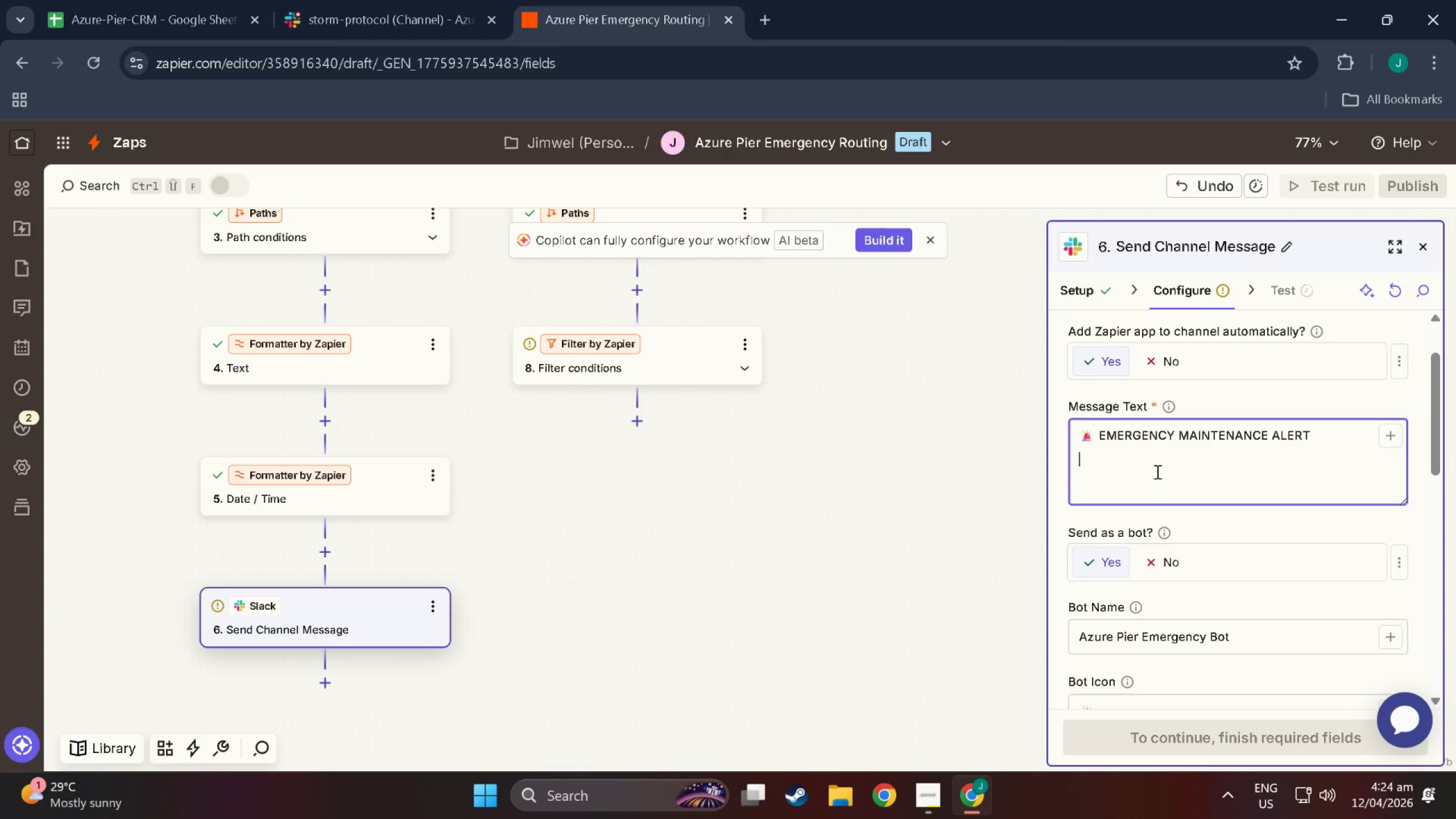 
key(Enter)
 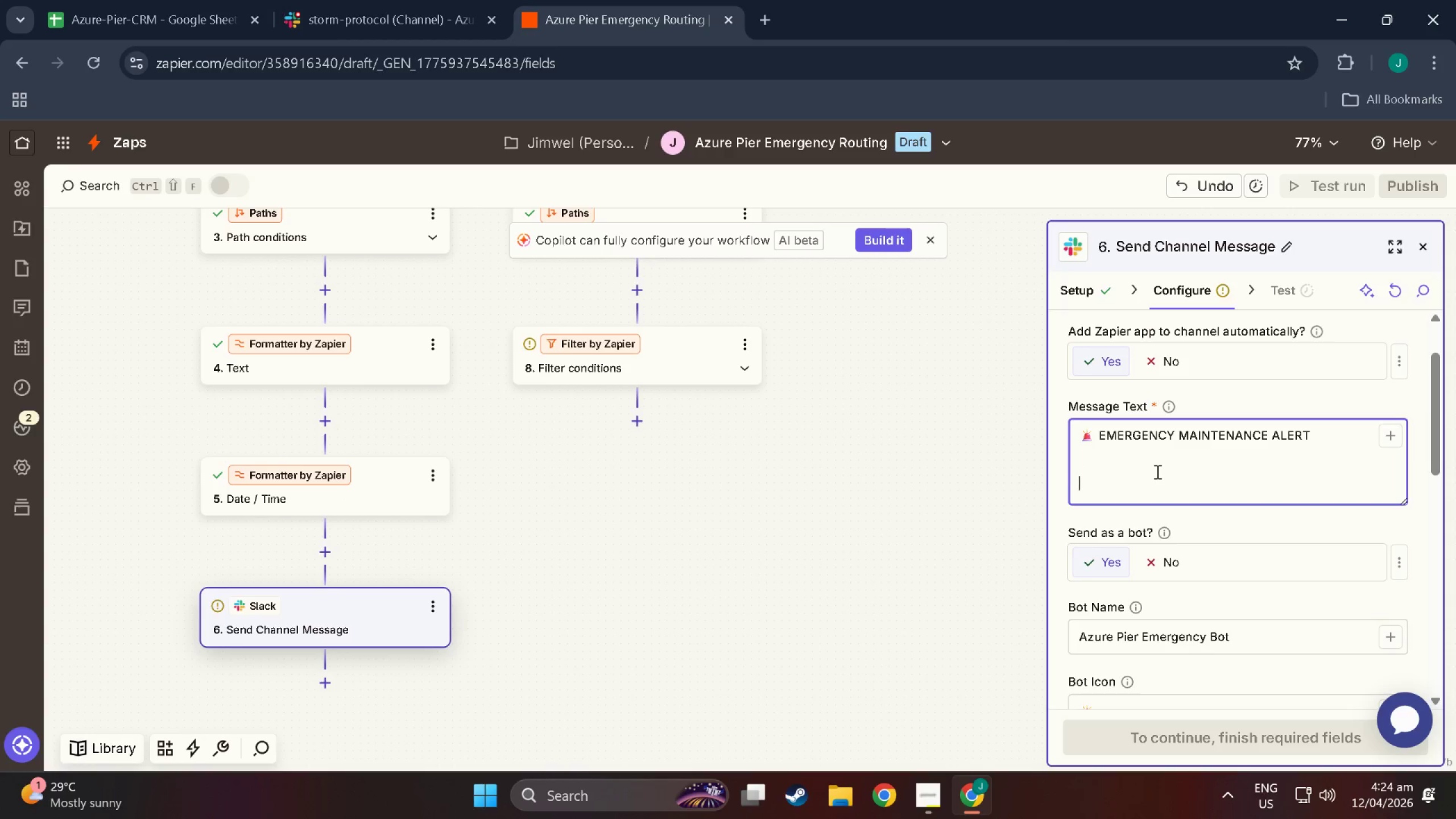 
wait(8.4)
 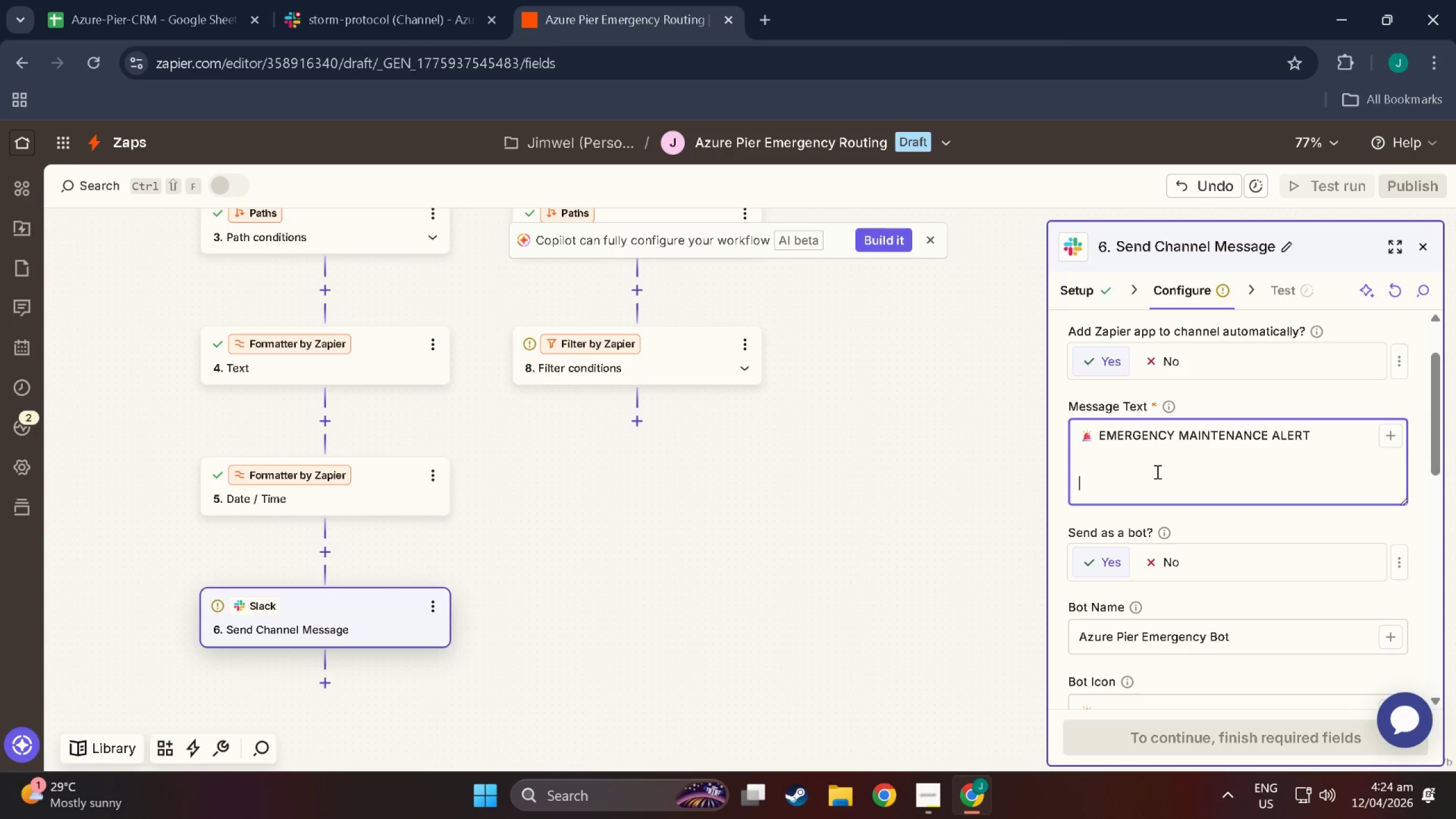 
type(Tenant )
 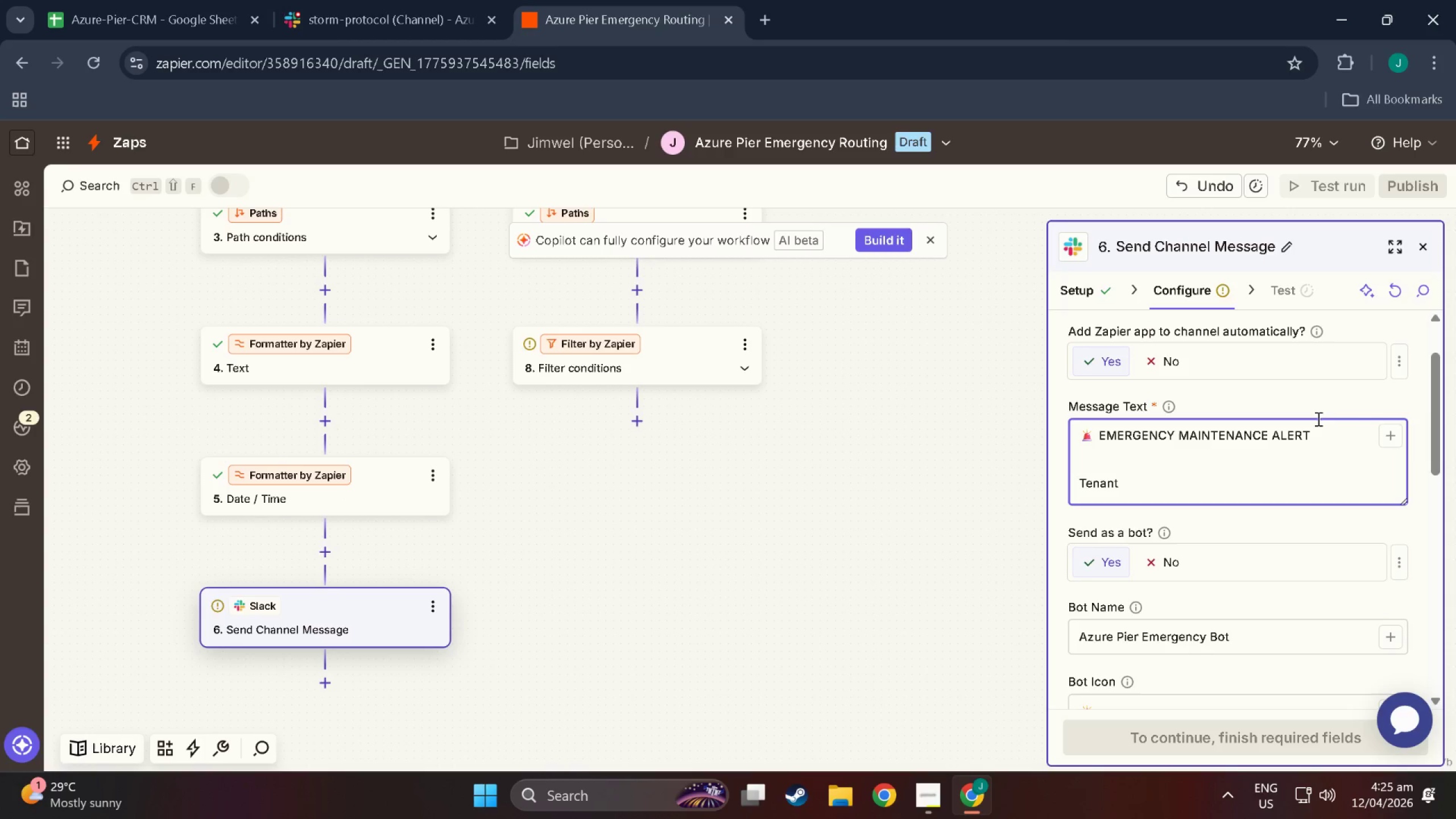 
left_click([1391, 432])
 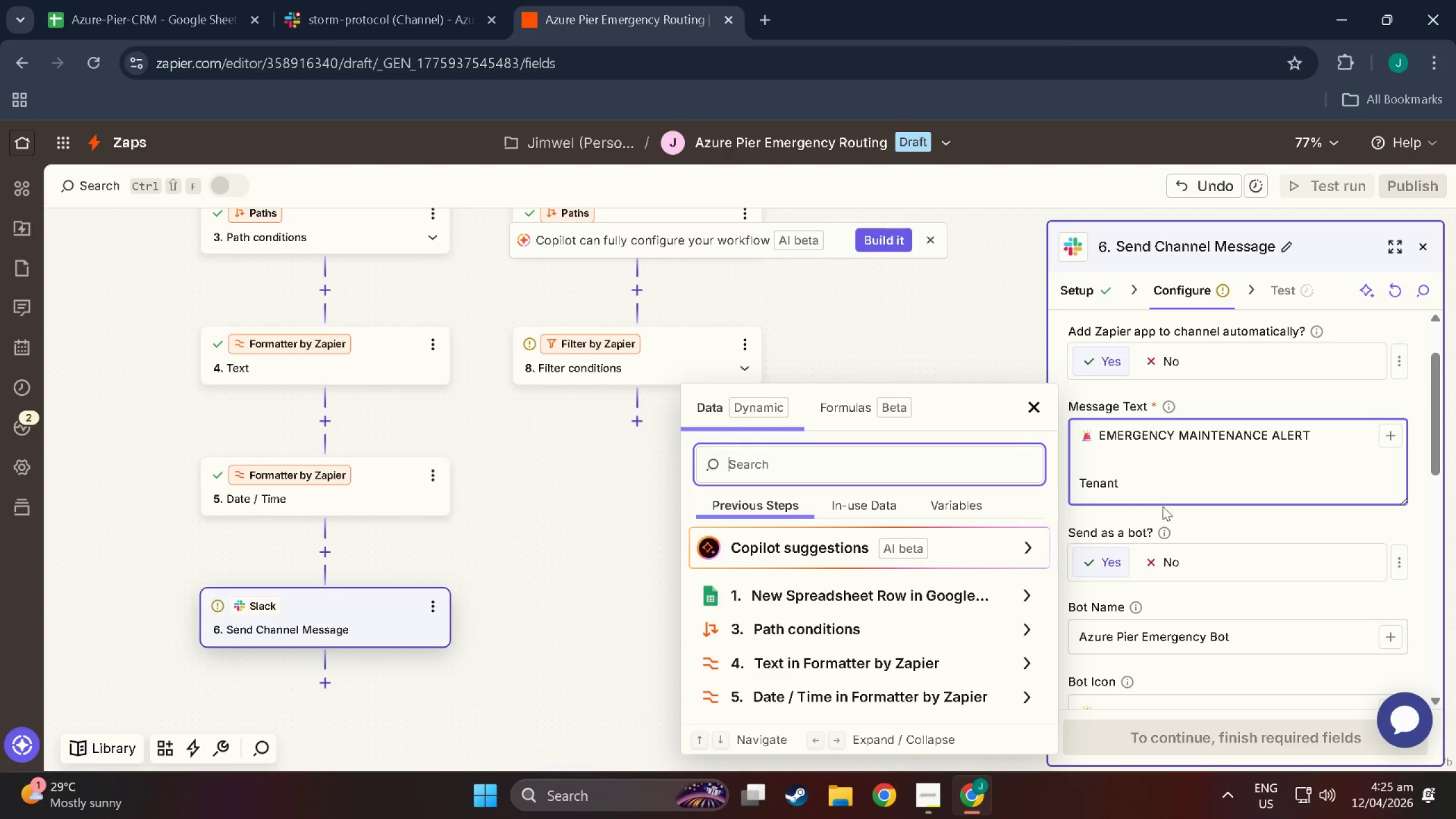 
left_click([1164, 486])
 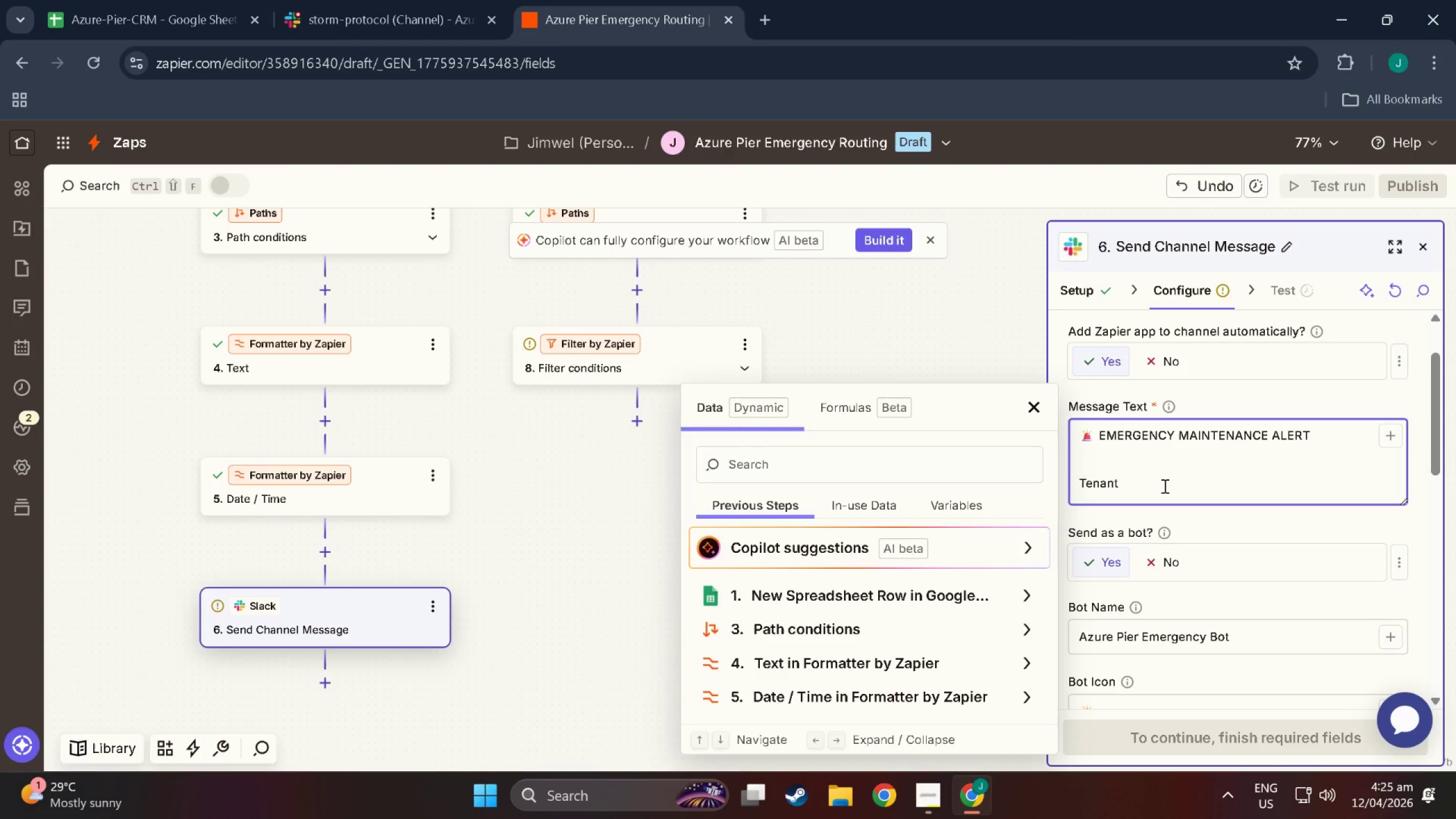 
key(Backspace)
 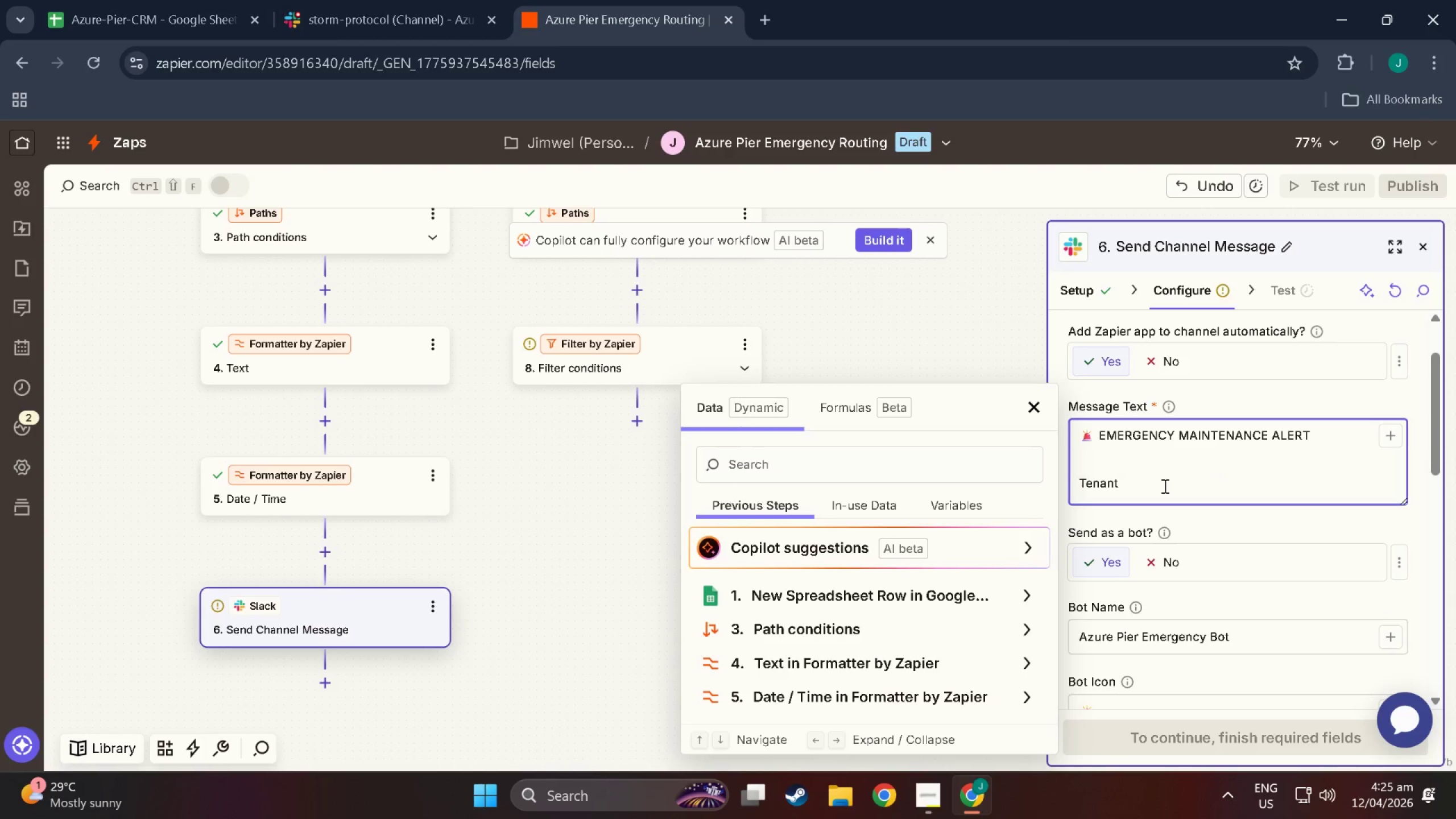 
key(Shift+ShiftLeft)
 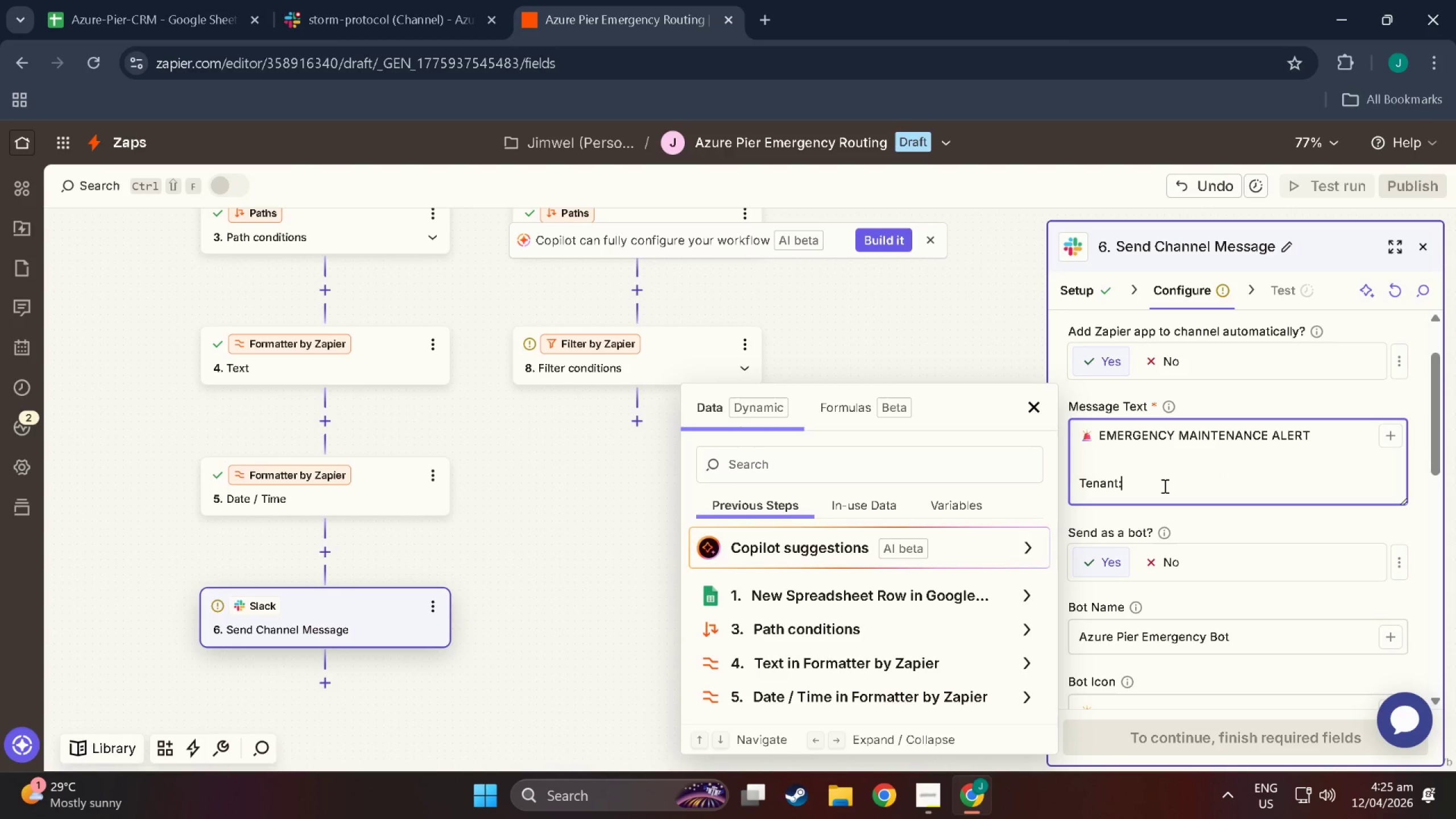 
key(Shift+Semicolon)
 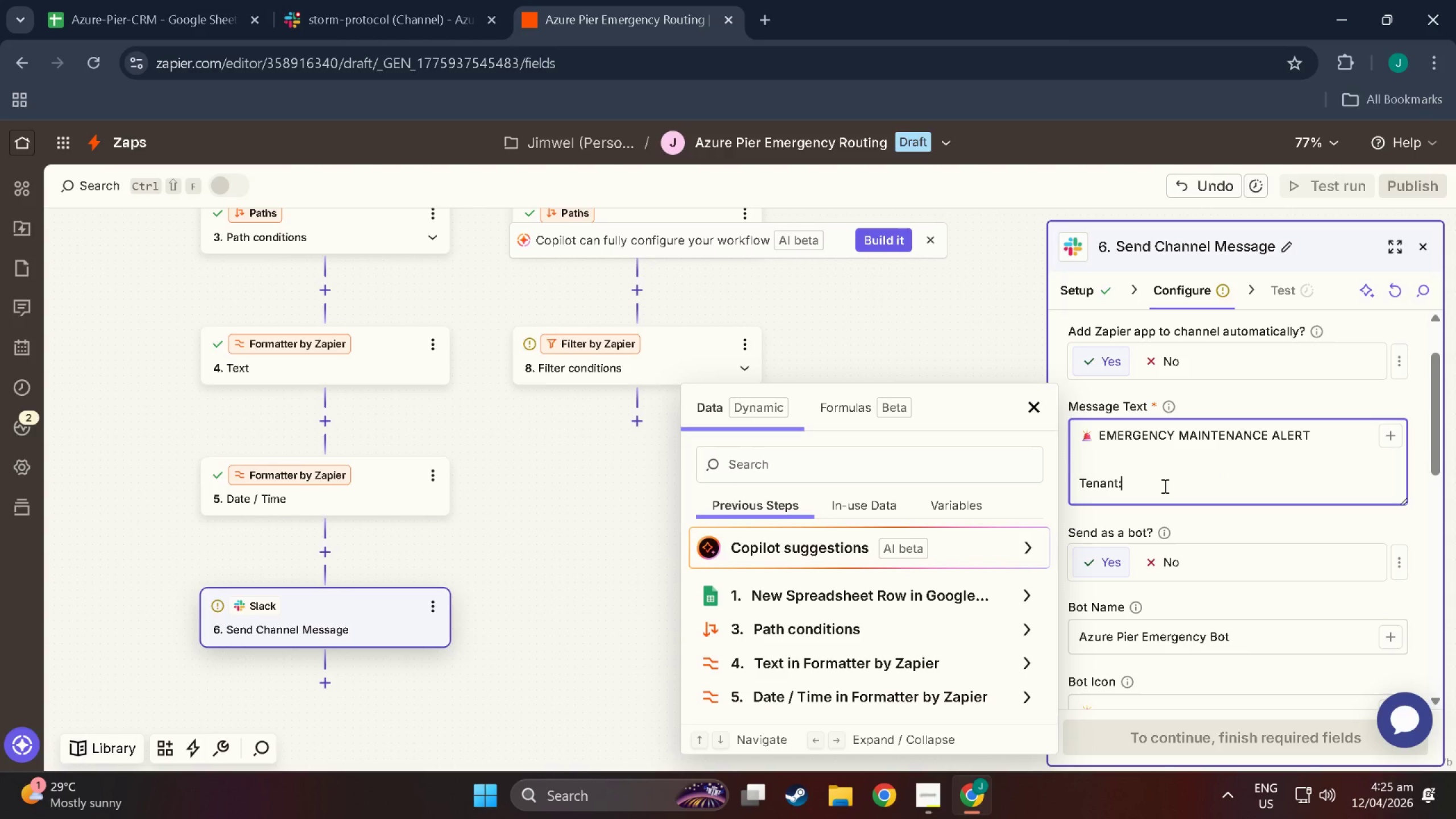 
key(Shift+8)
 